 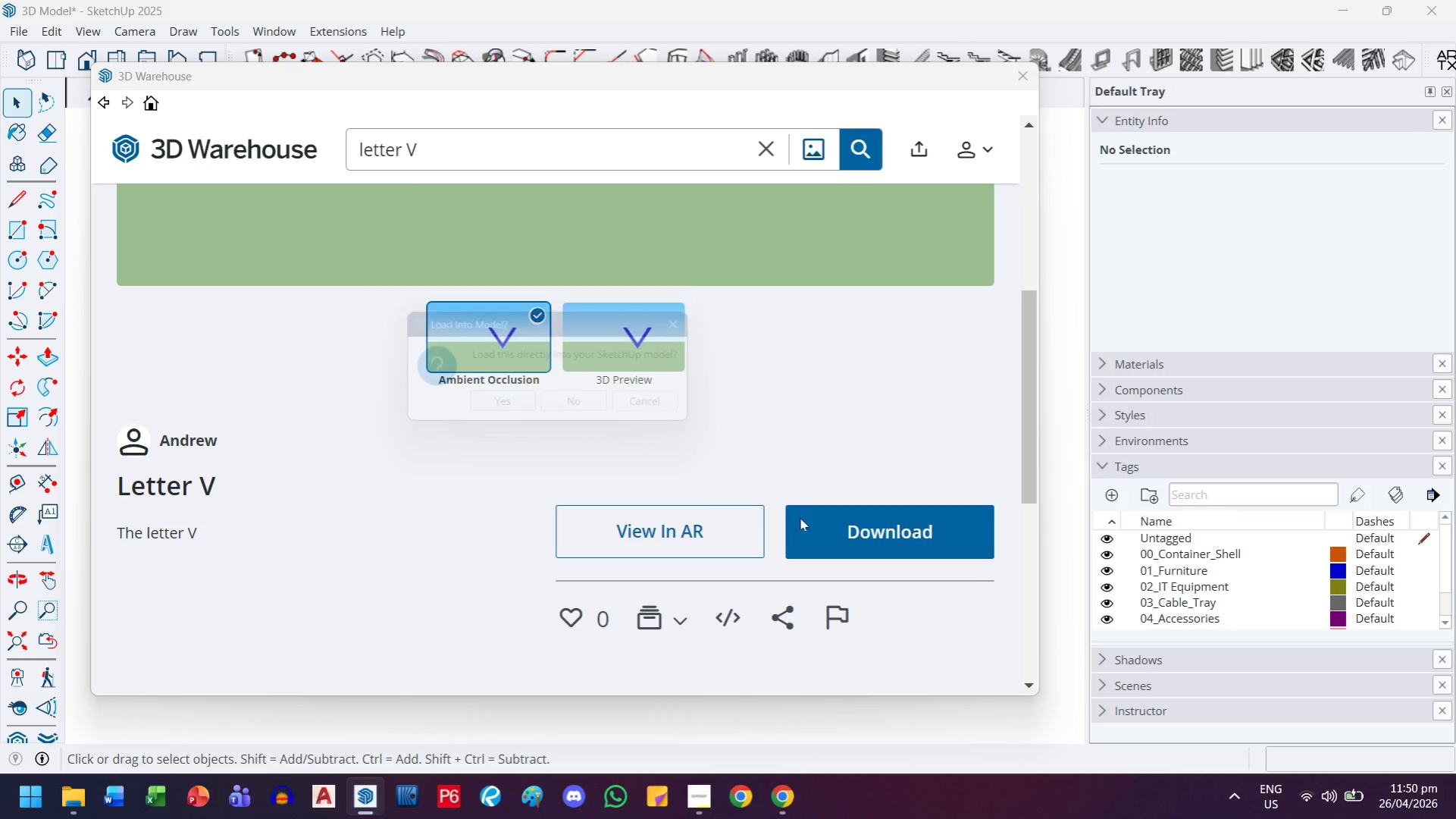 
left_click([521, 406])
 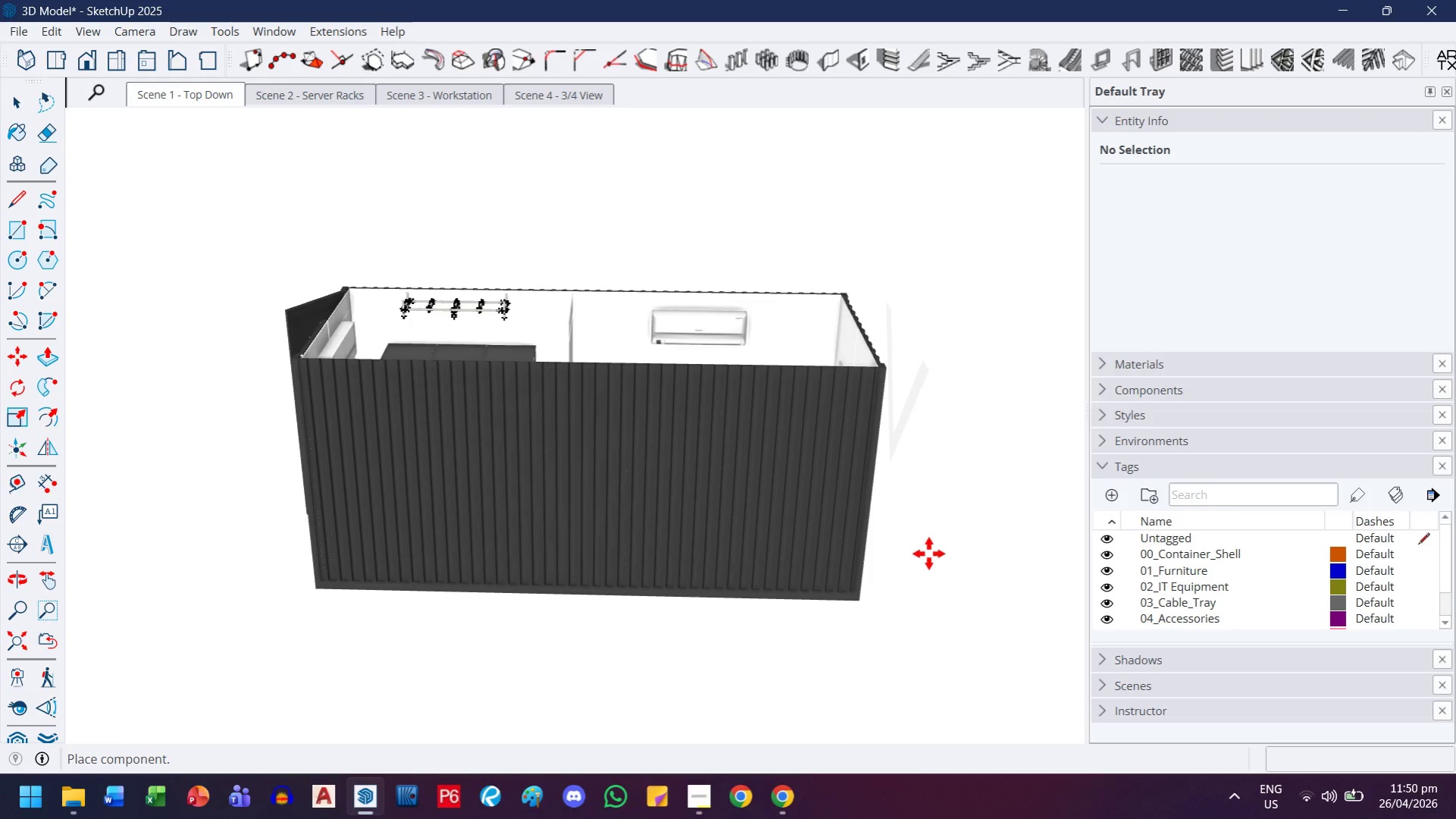 
left_click([928, 554])
 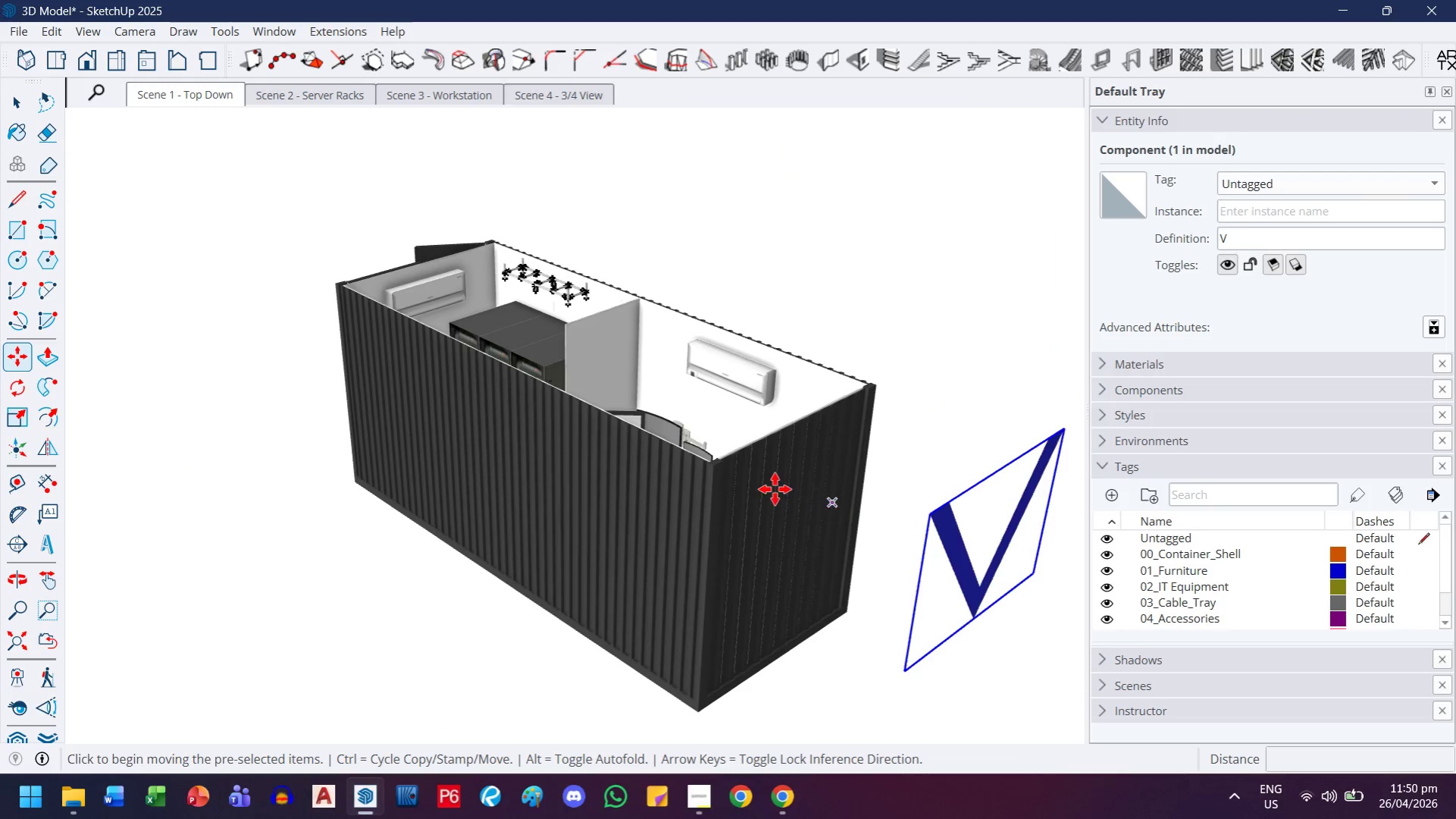 
left_click([29, 32])
 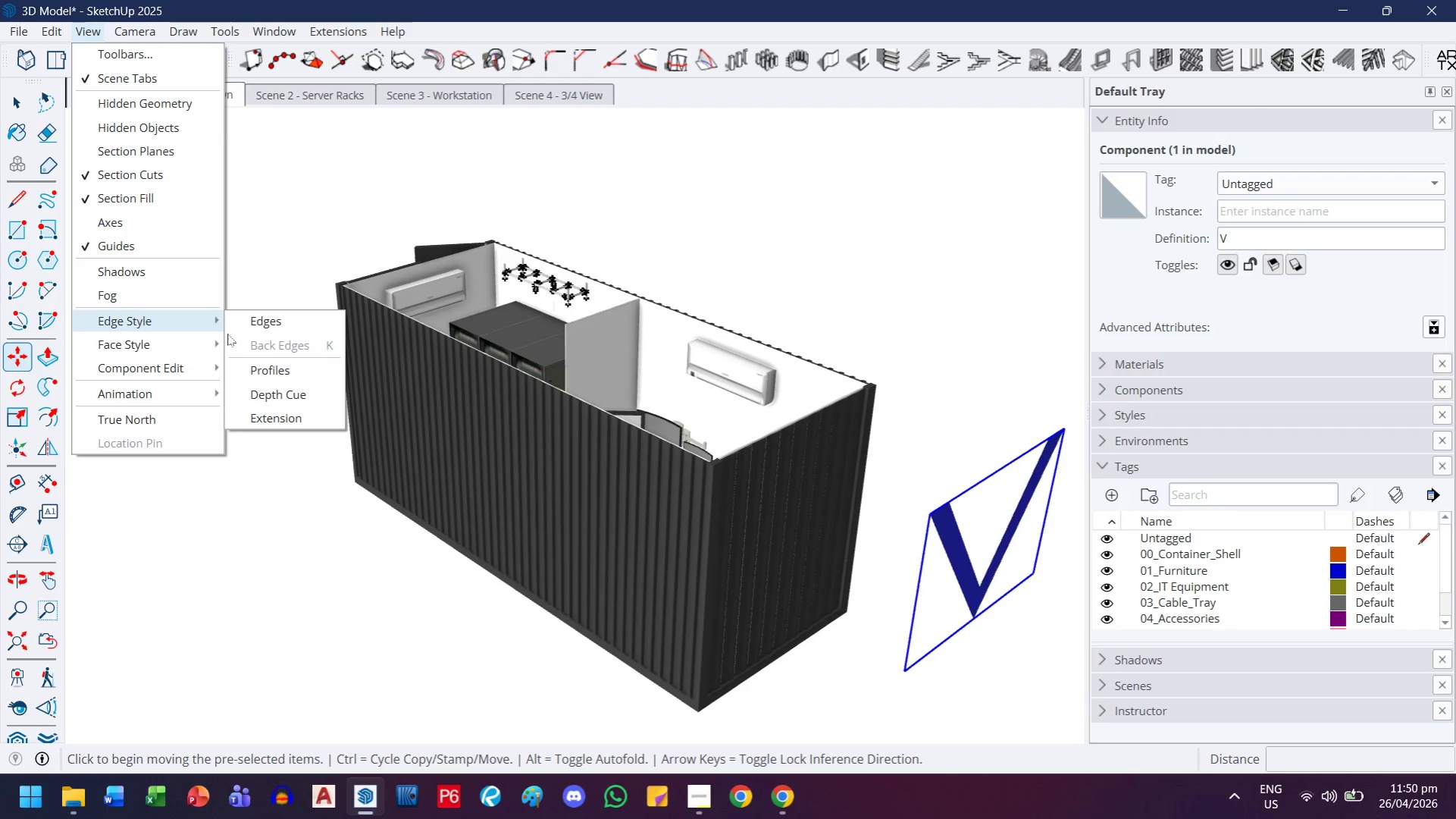 
left_click([247, 327])
 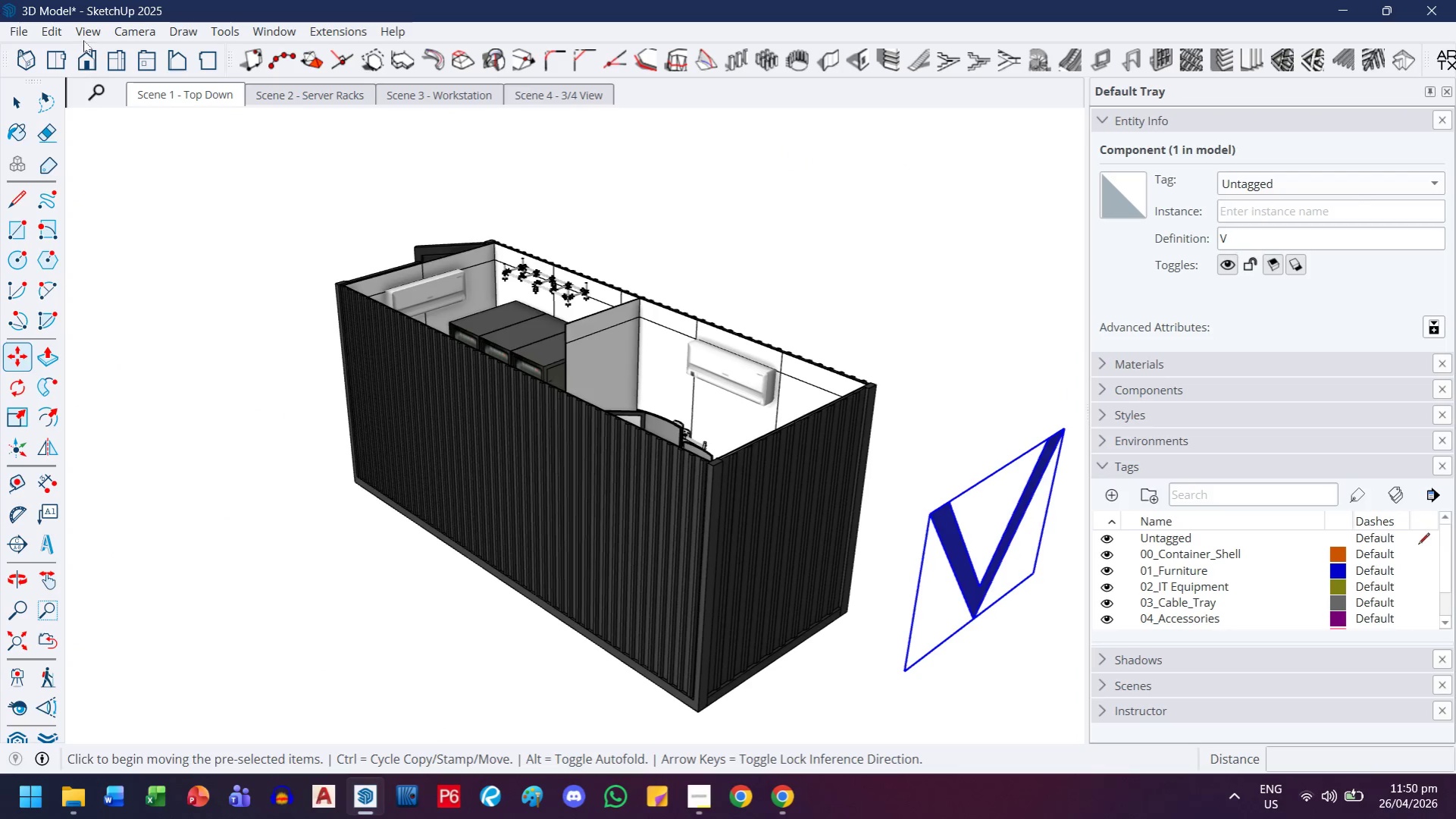 
left_click([88, 28])
 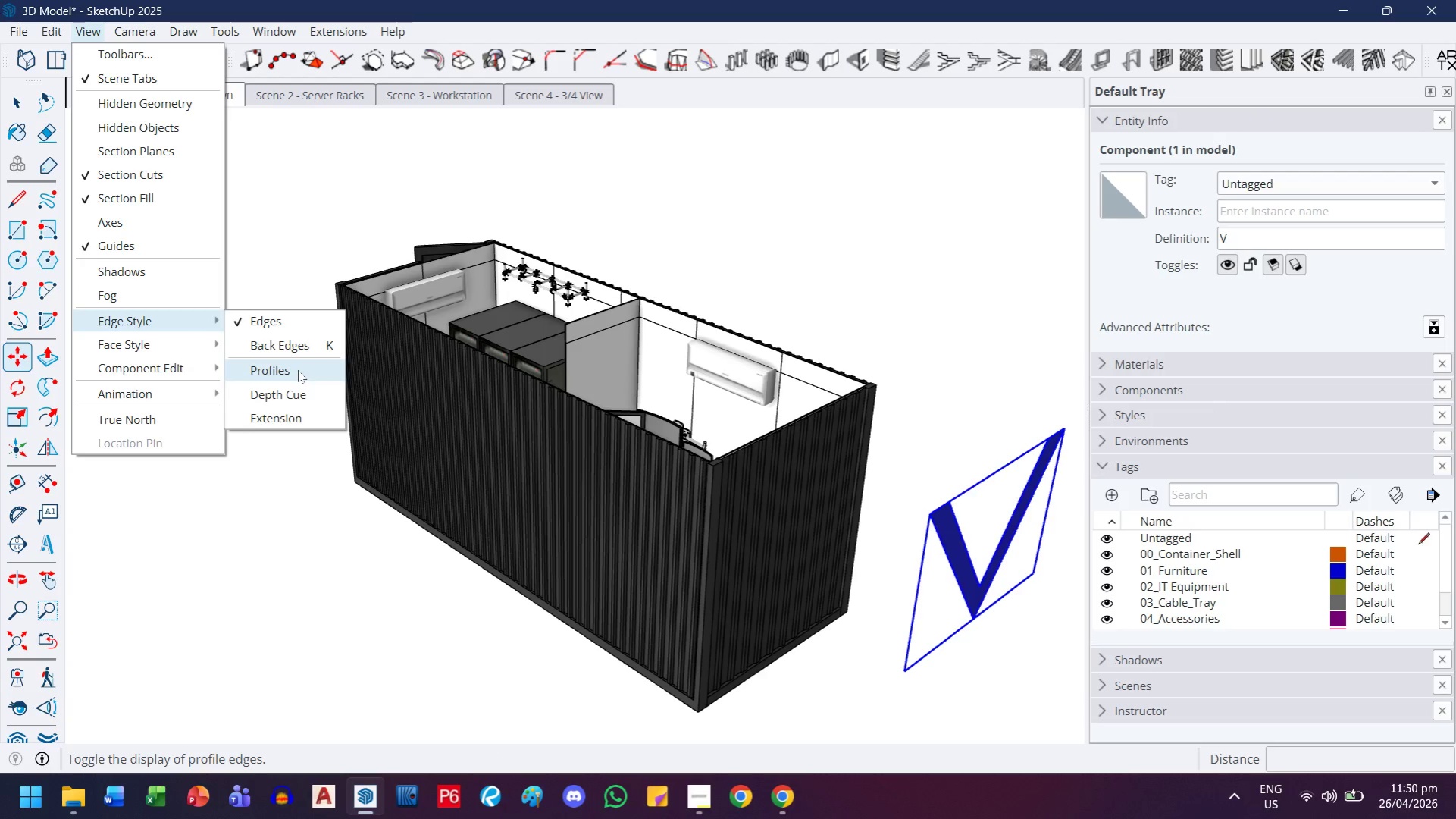 
left_click([293, 372])
 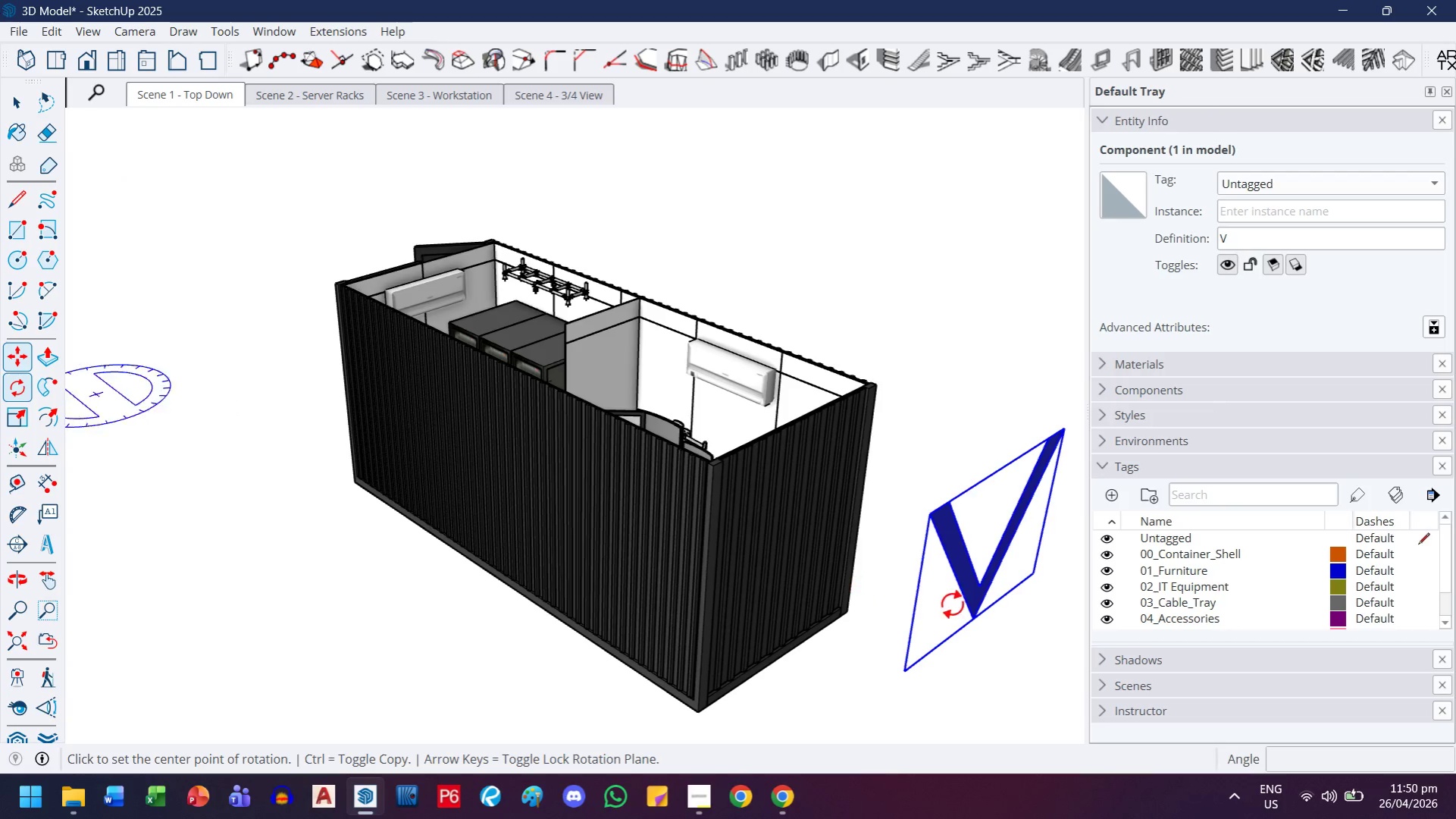 
left_click([945, 648])
 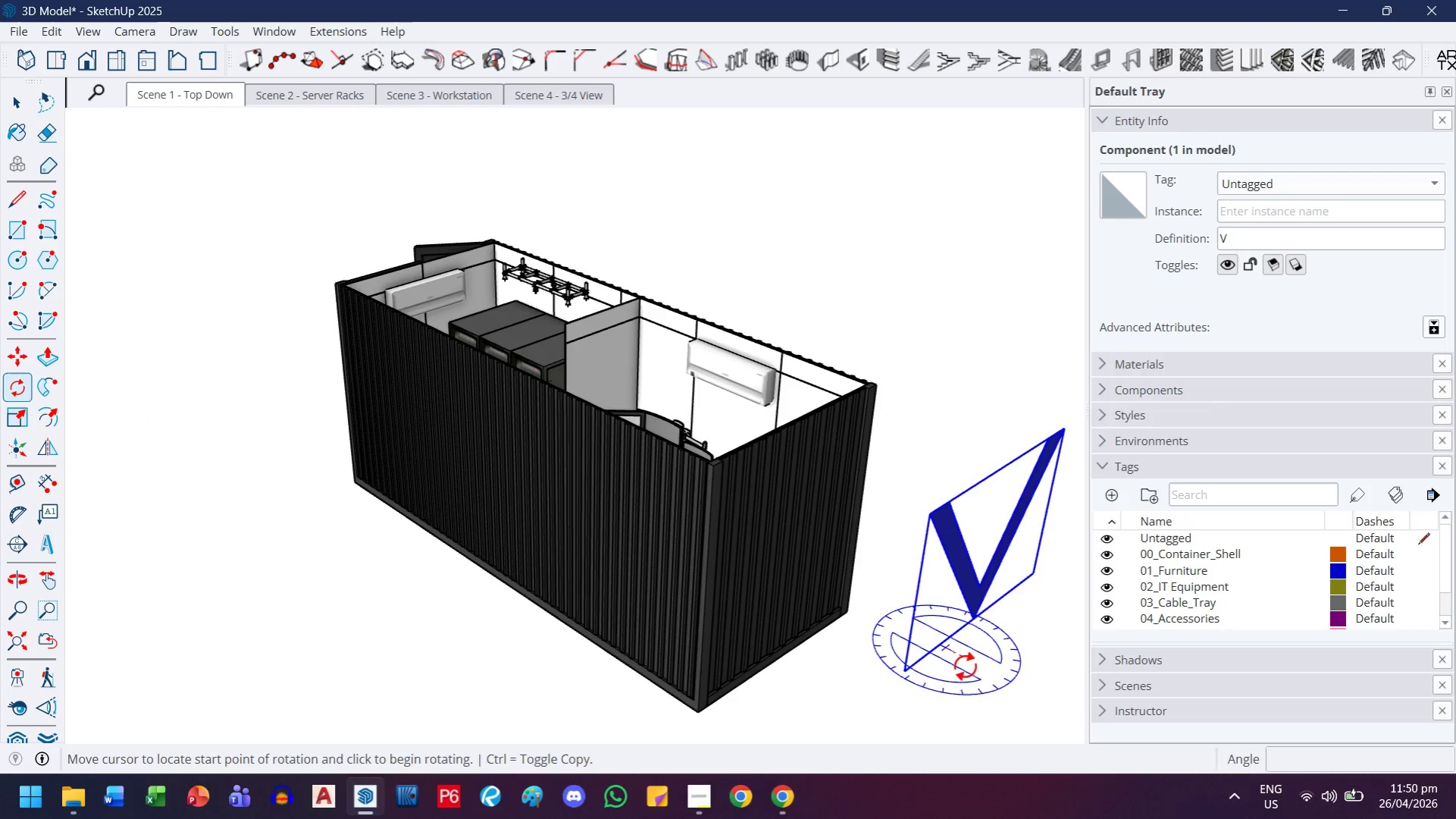 
left_click([966, 667])
 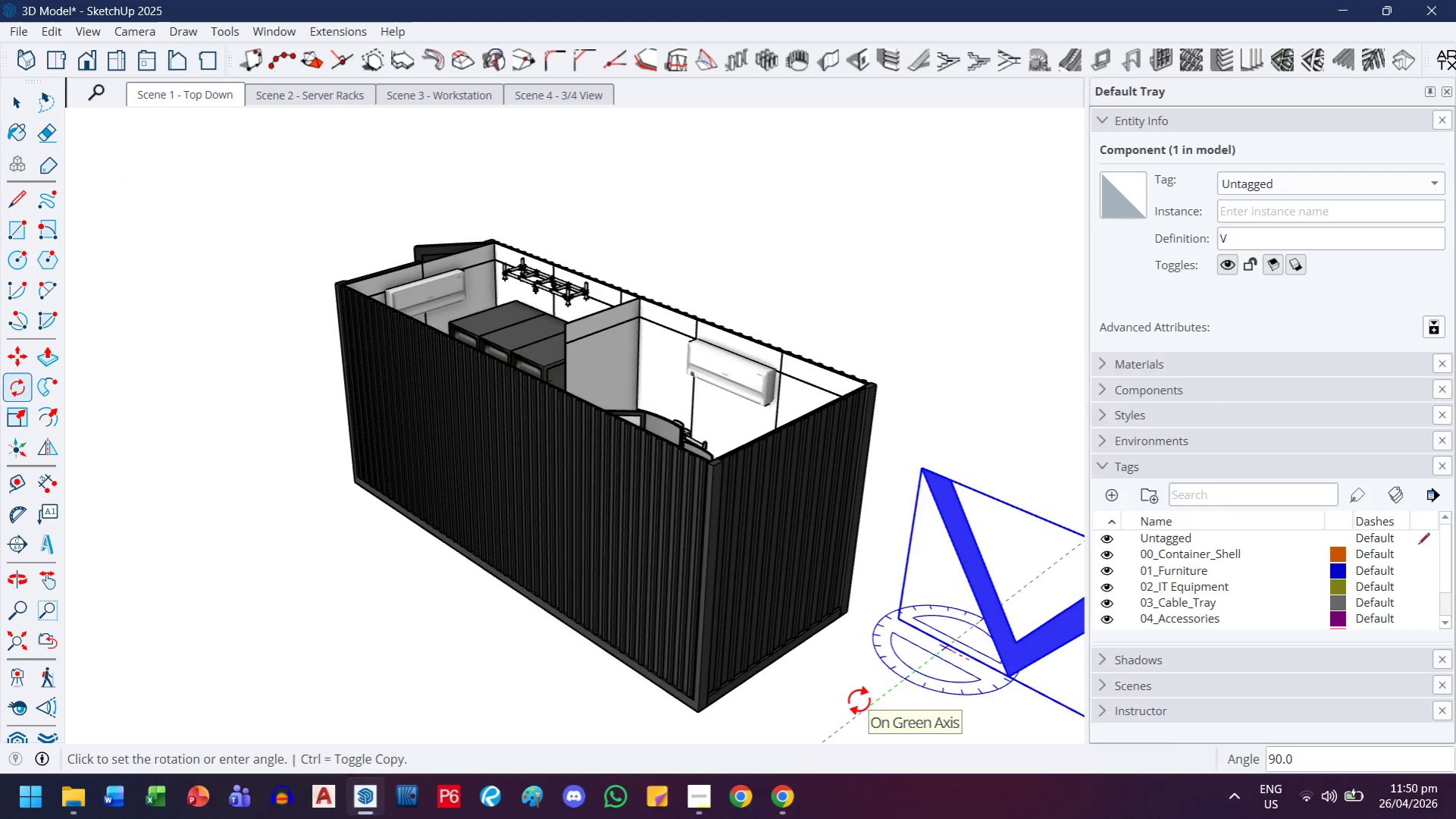 
left_click([859, 701])
 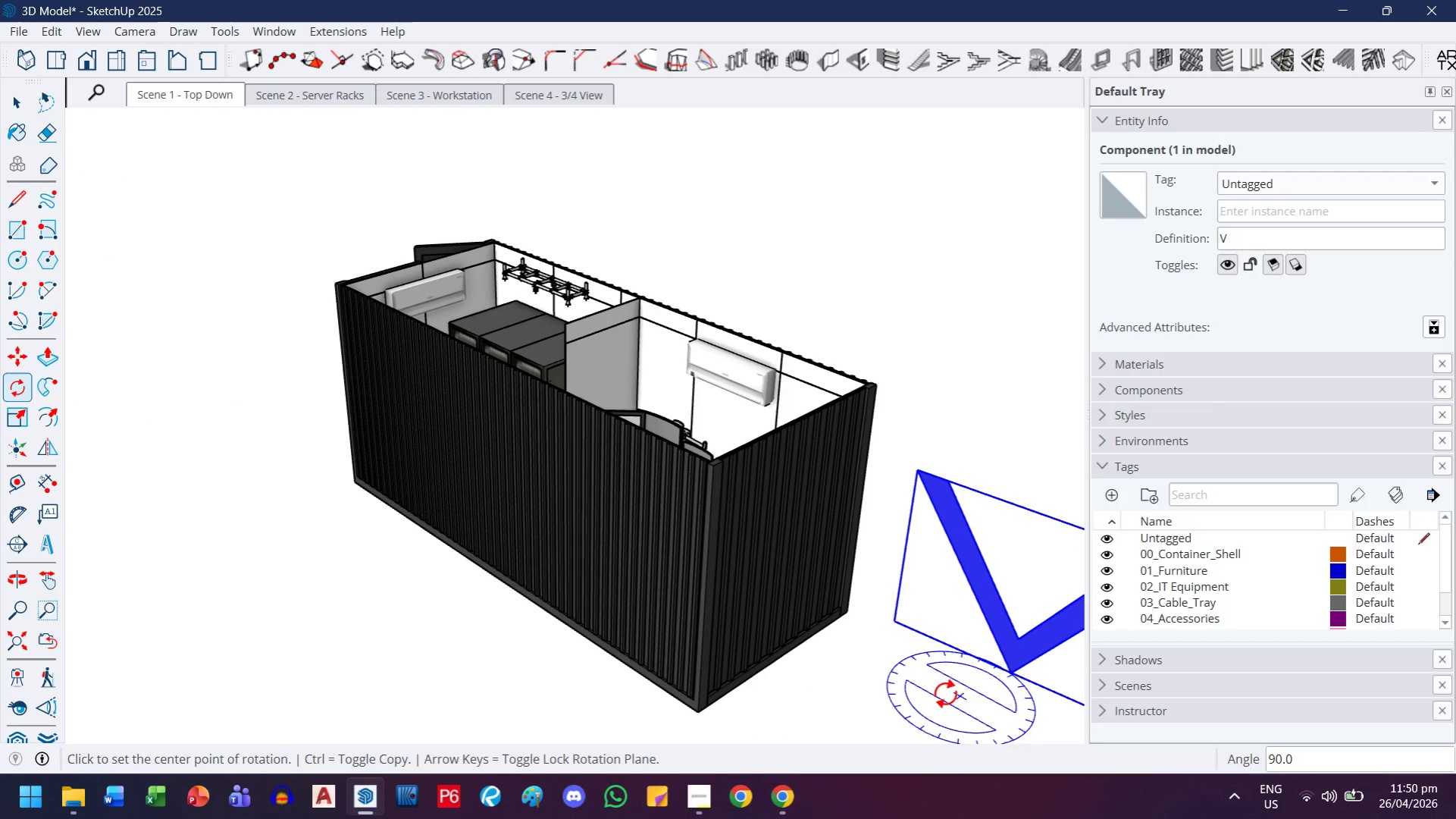 
key(Control+ControlLeft)
 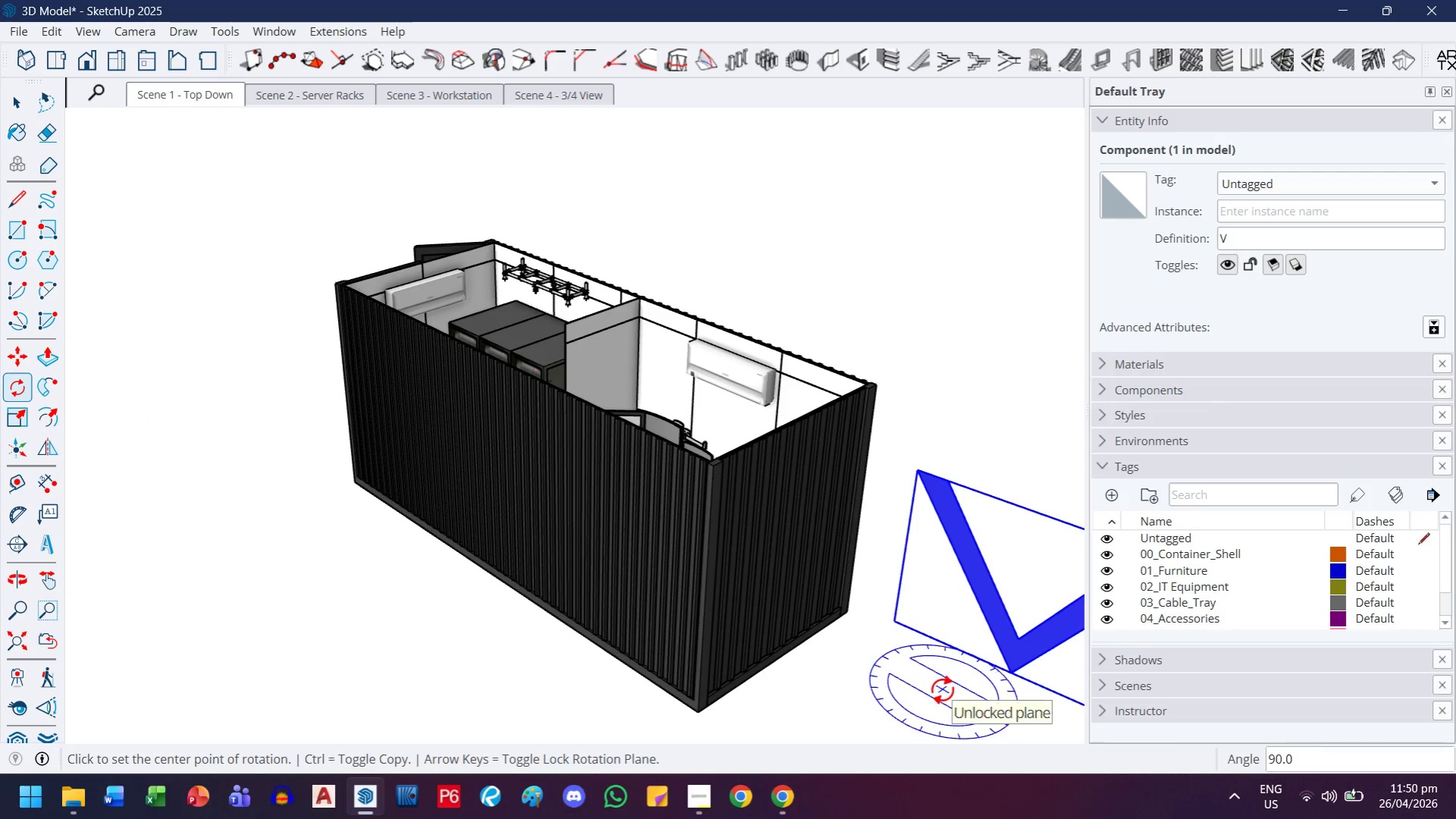 
key(Control+Z)
 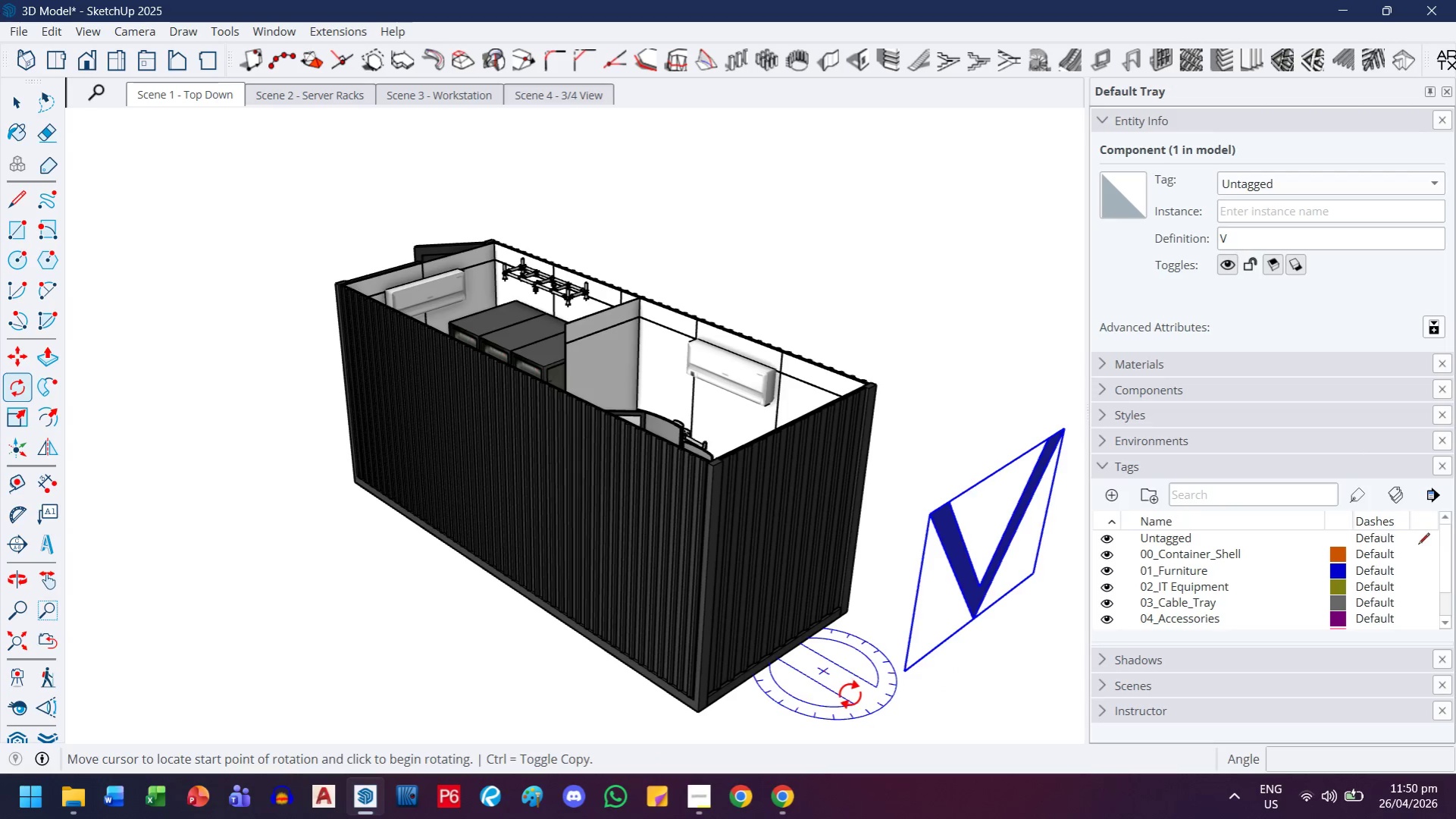 
left_click_drag(start_coordinate=[850, 695], to_coordinate=[843, 695])
 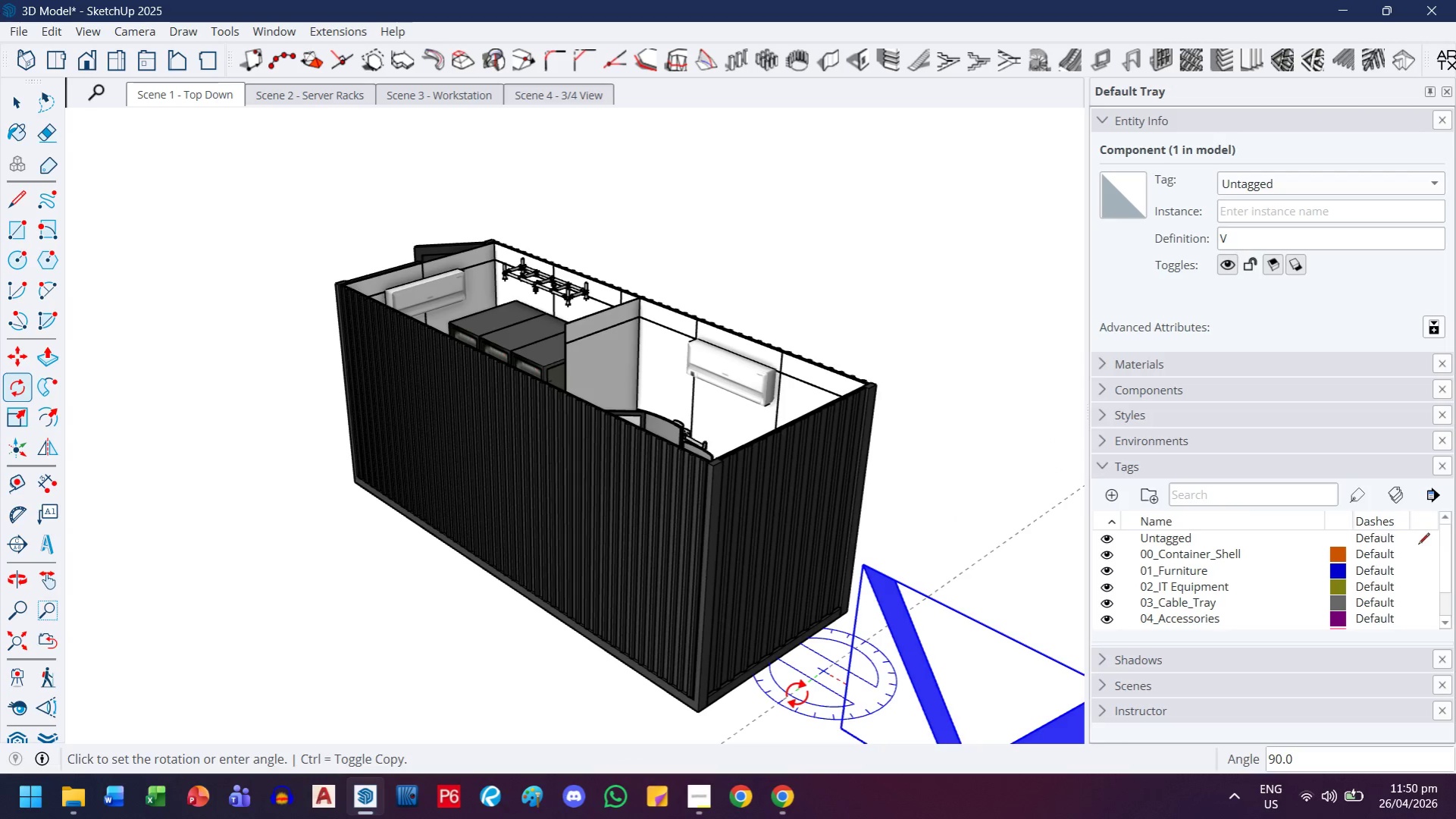 
left_click([797, 694])
 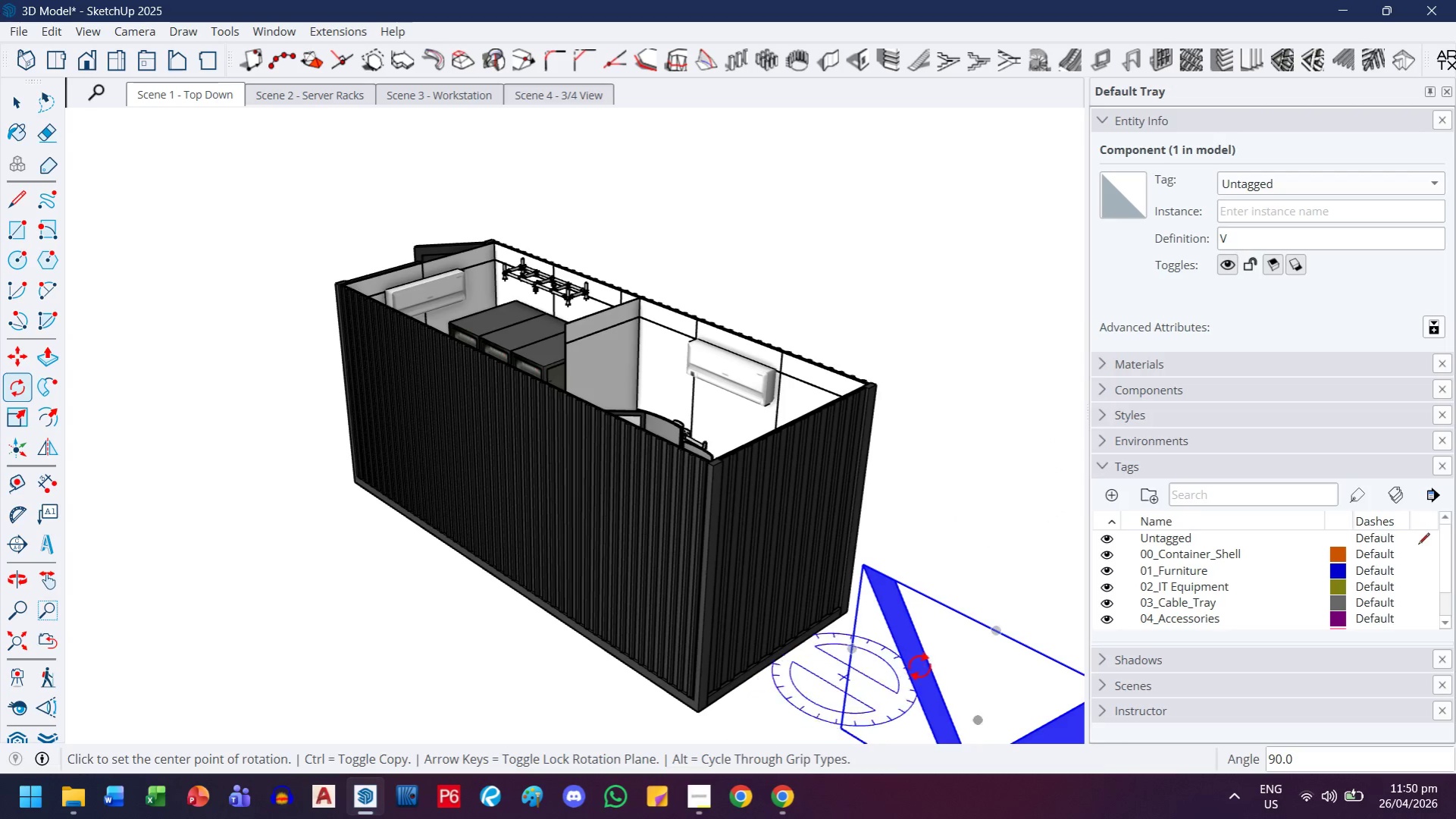 
key(H)
 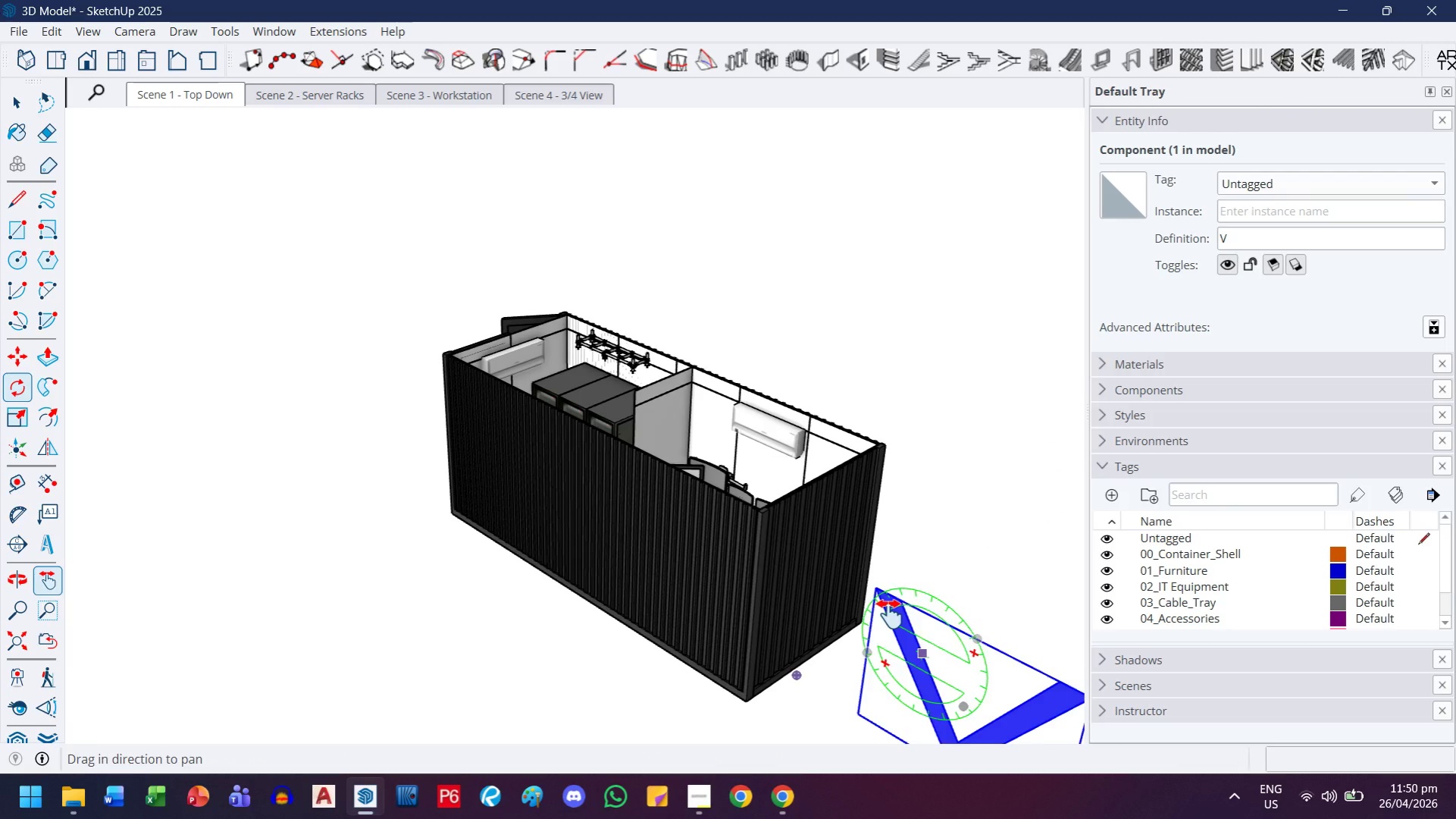 
left_click_drag(start_coordinate=[923, 651], to_coordinate=[753, 491])
 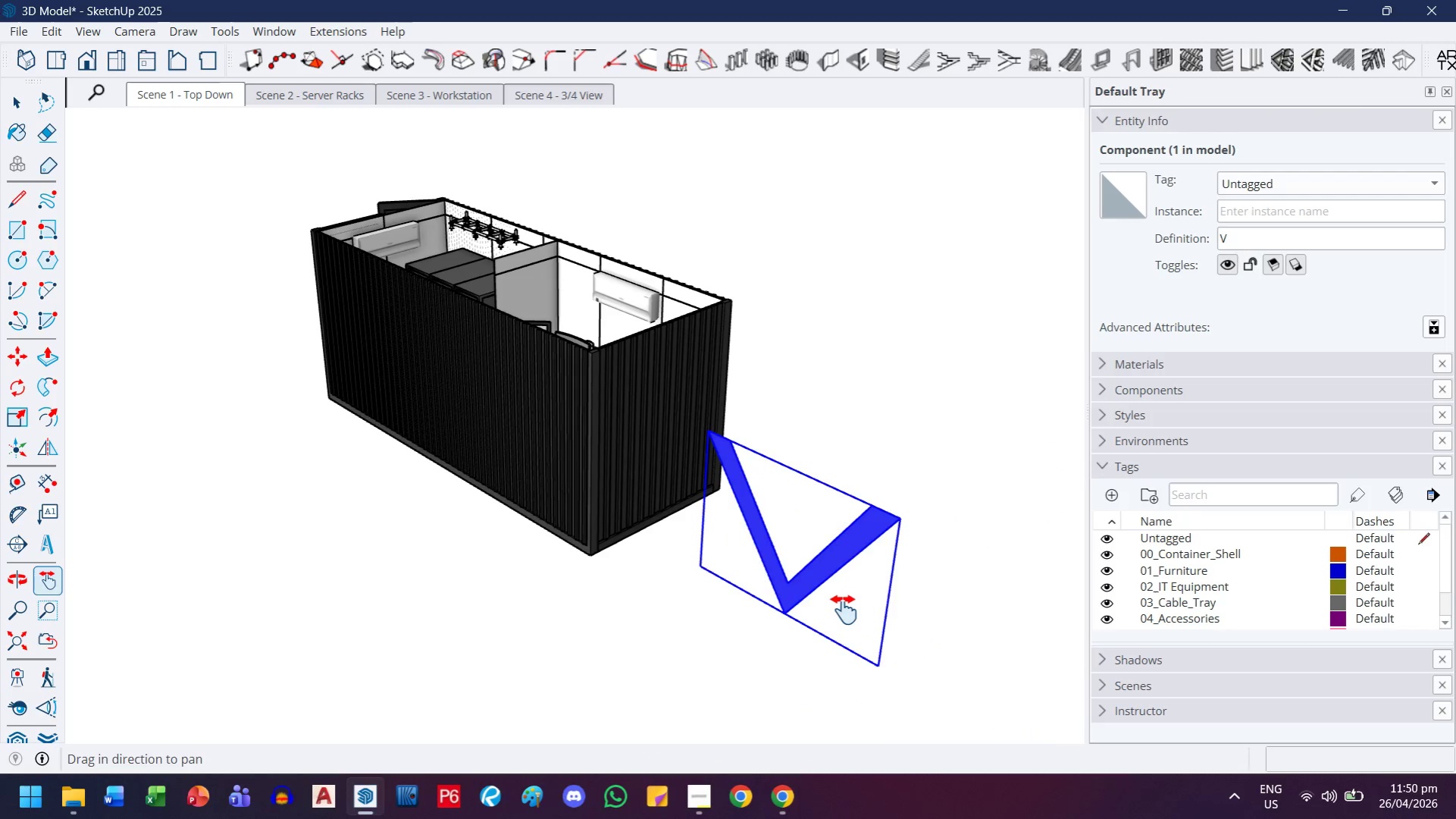 
scroll: coordinate [918, 657], scroll_direction: down, amount: 7.0
 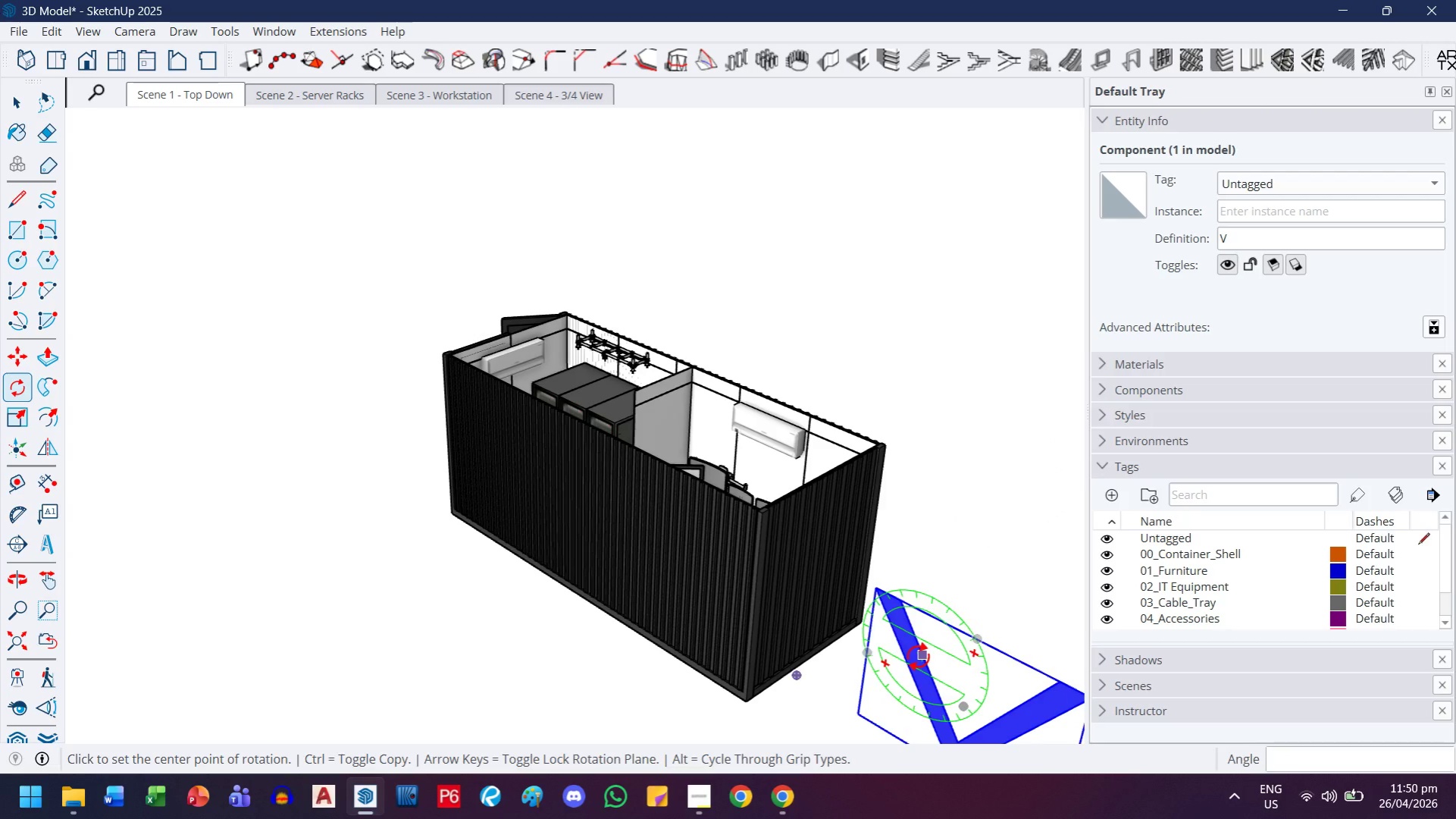 
key(M)
 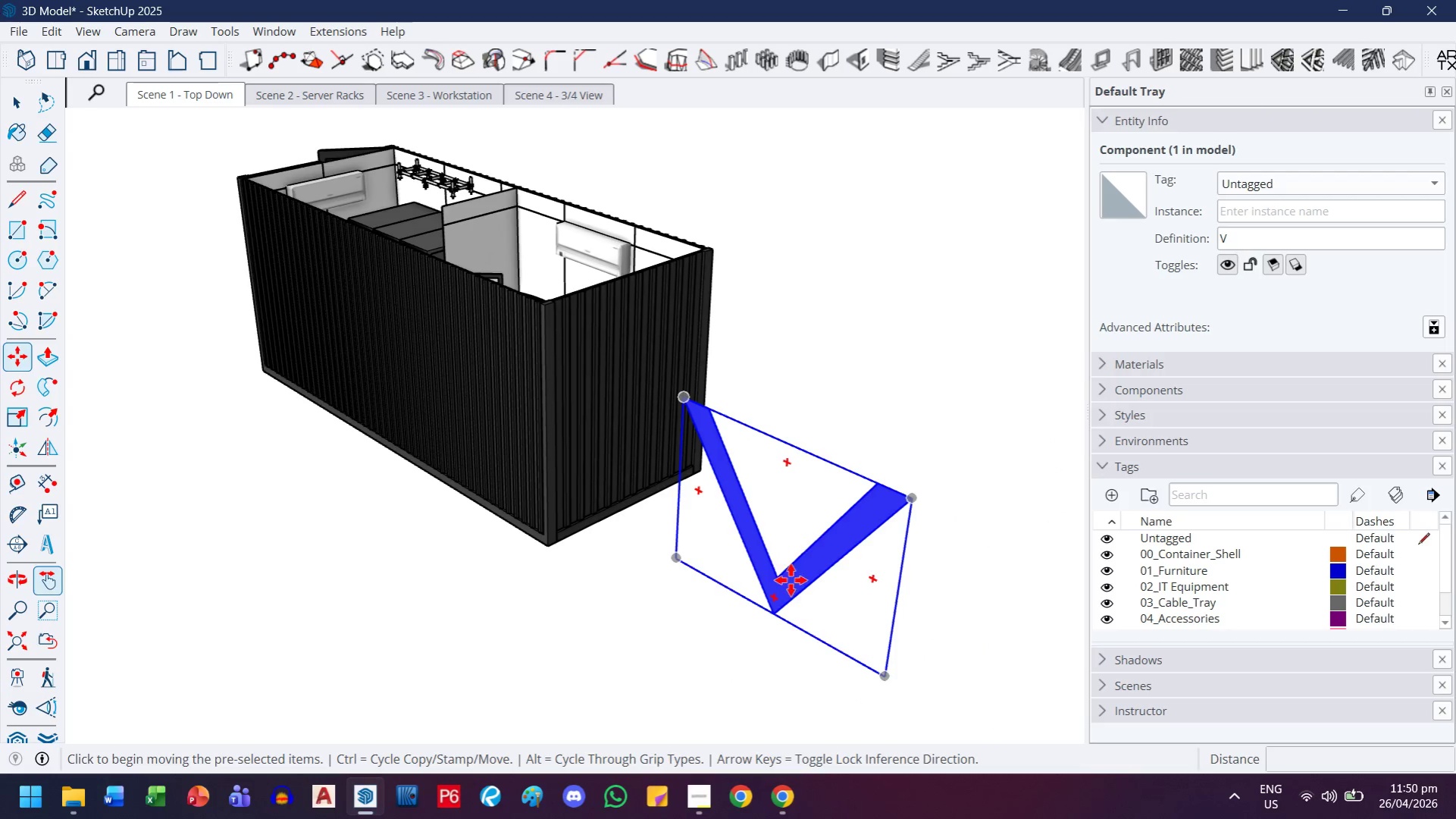 
scroll: coordinate [778, 628], scroll_direction: up, amount: 9.0
 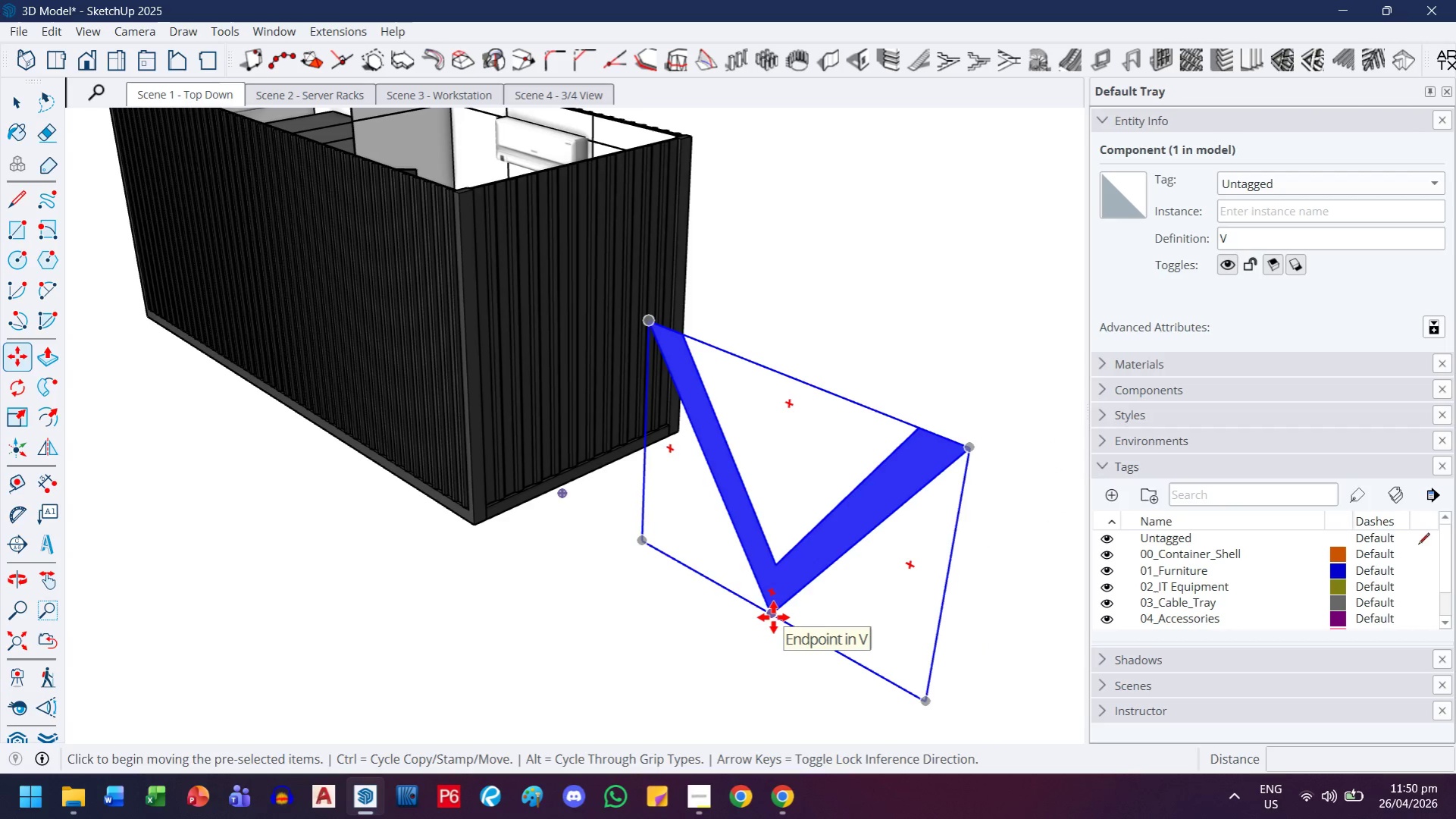 
left_click([773, 617])
 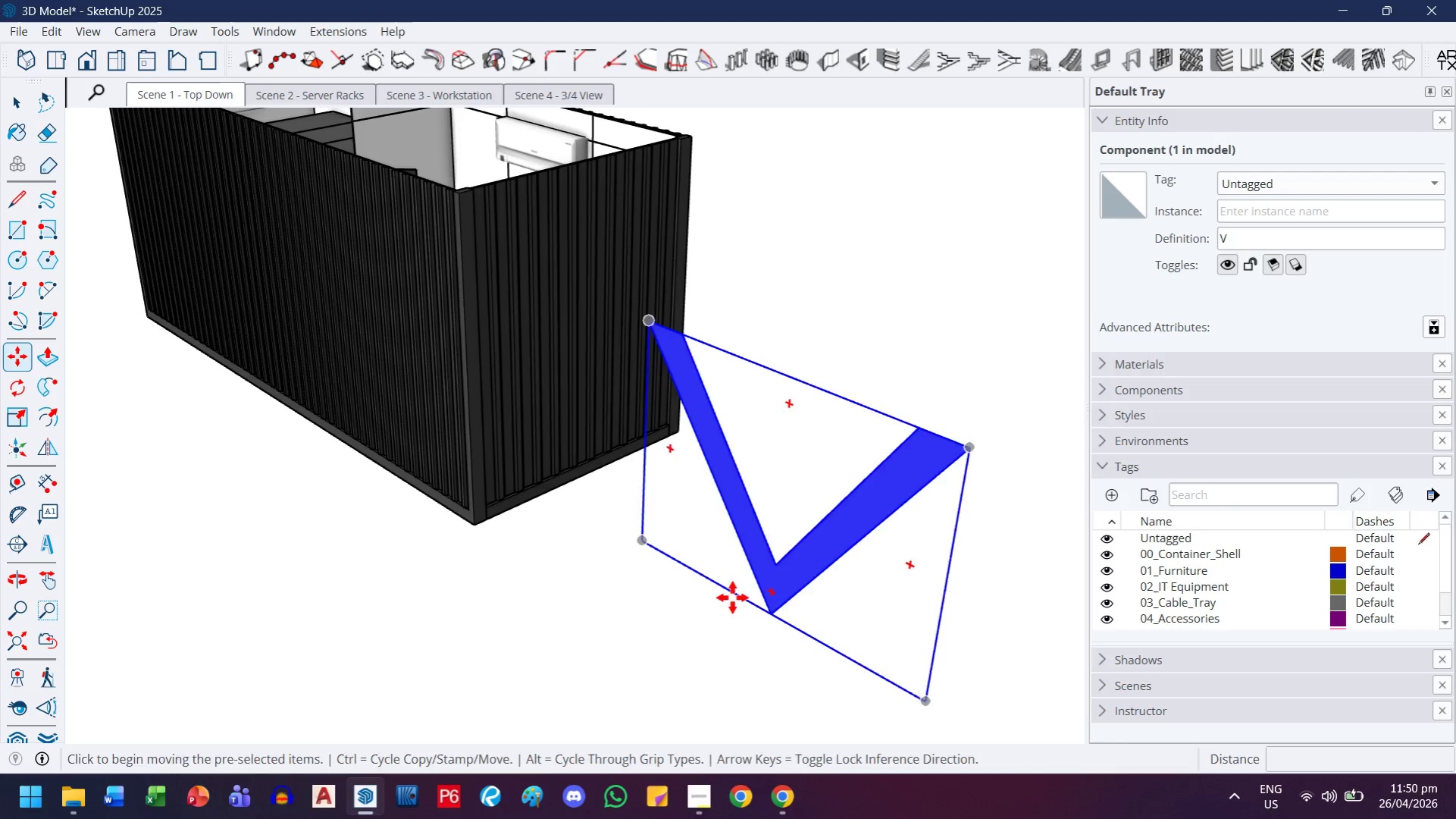 
key(H)
 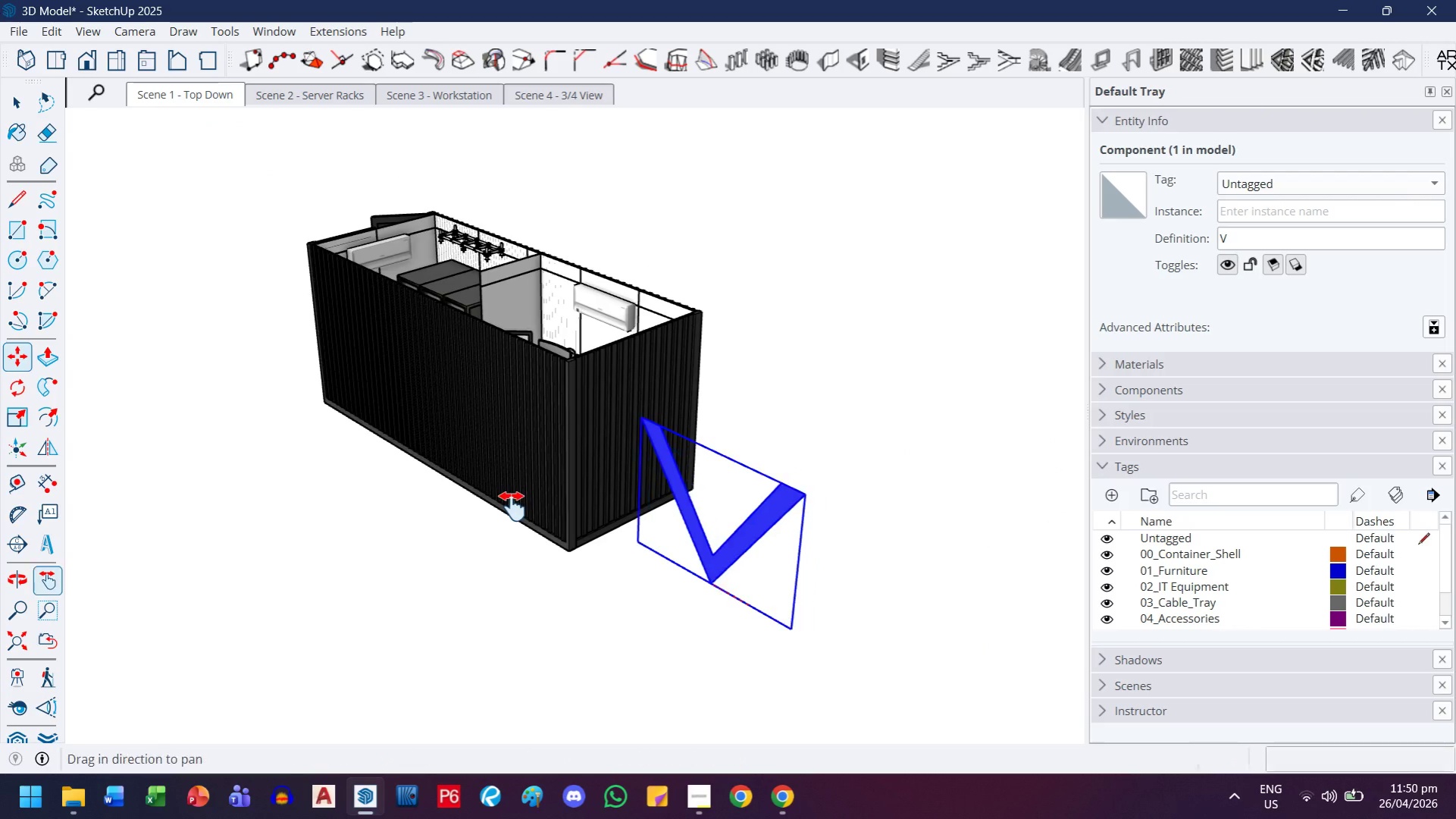 
left_click_drag(start_coordinate=[512, 507], to_coordinate=[683, 644])
 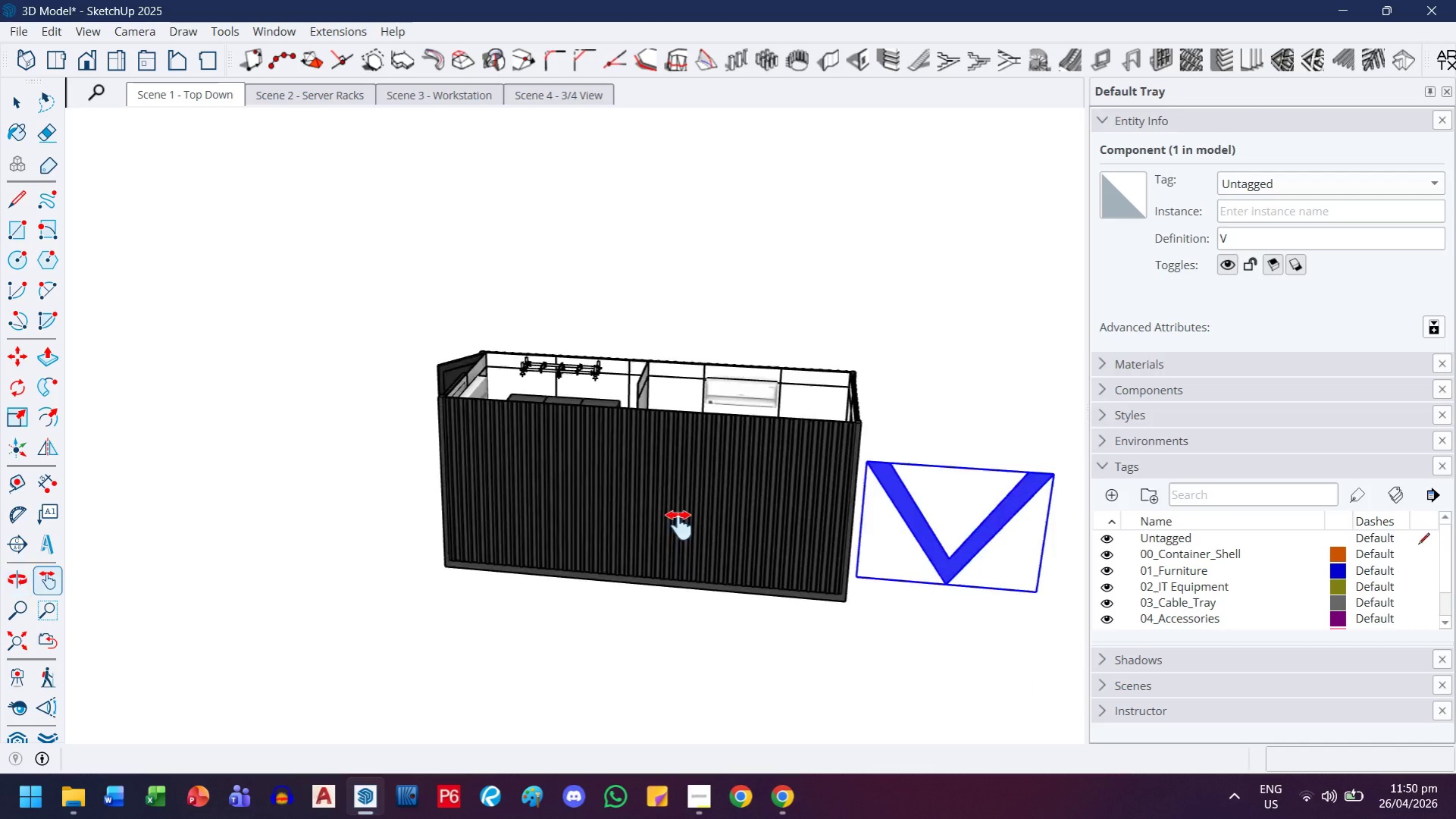 
scroll: coordinate [718, 593], scroll_direction: down, amount: 8.0
 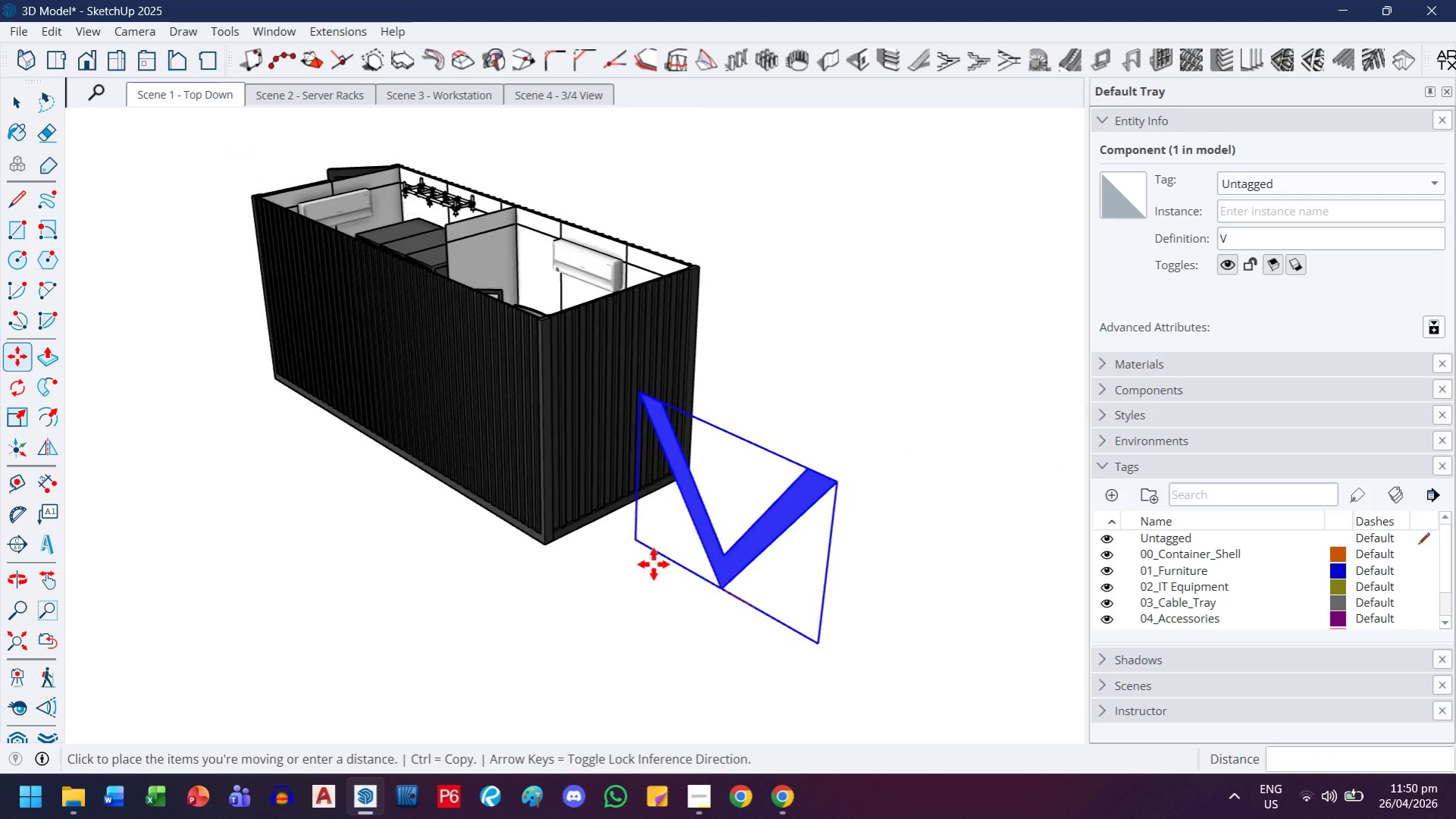 
key(Escape)
 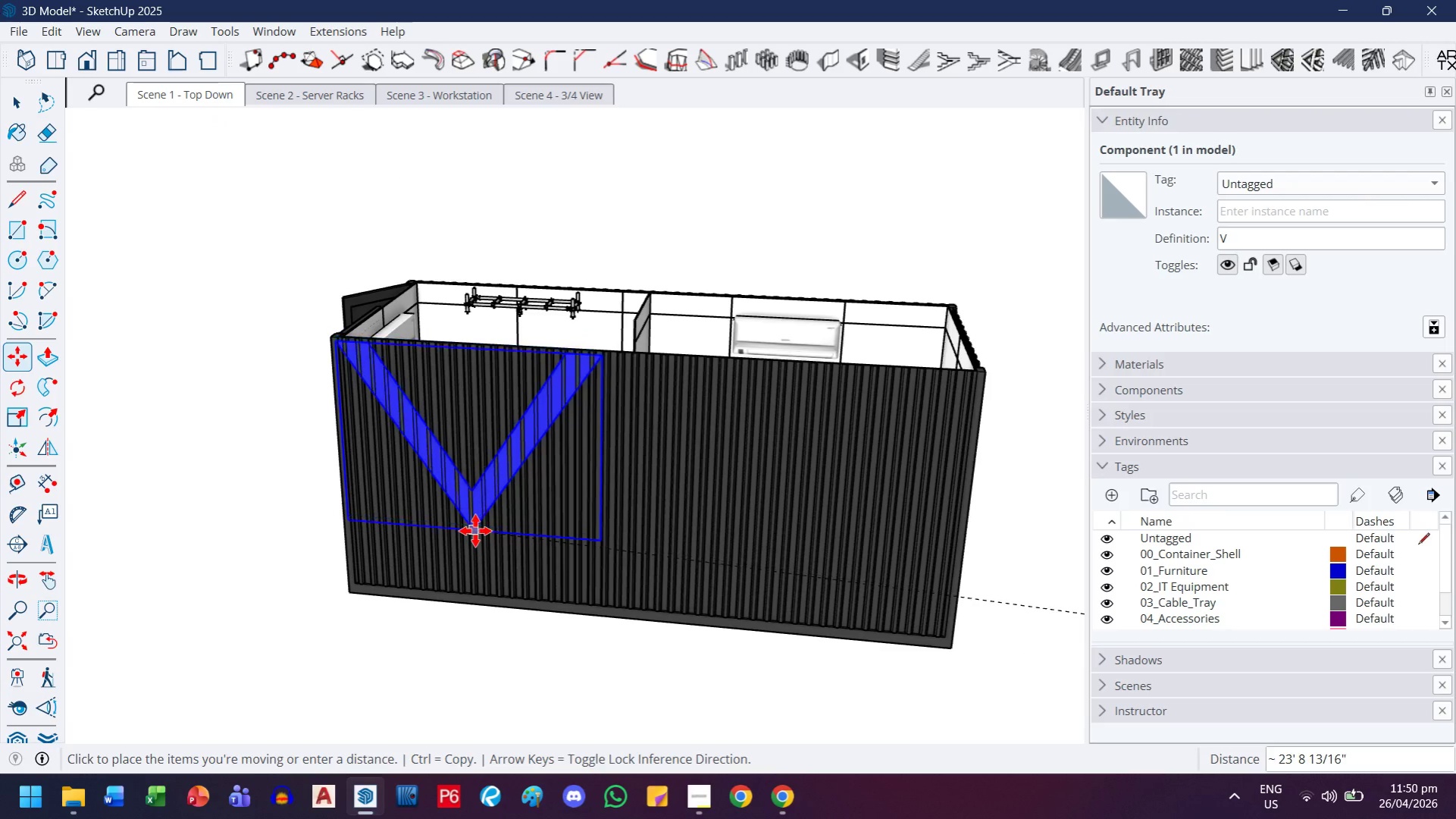 
scroll: coordinate [611, 502], scroll_direction: up, amount: 4.0
 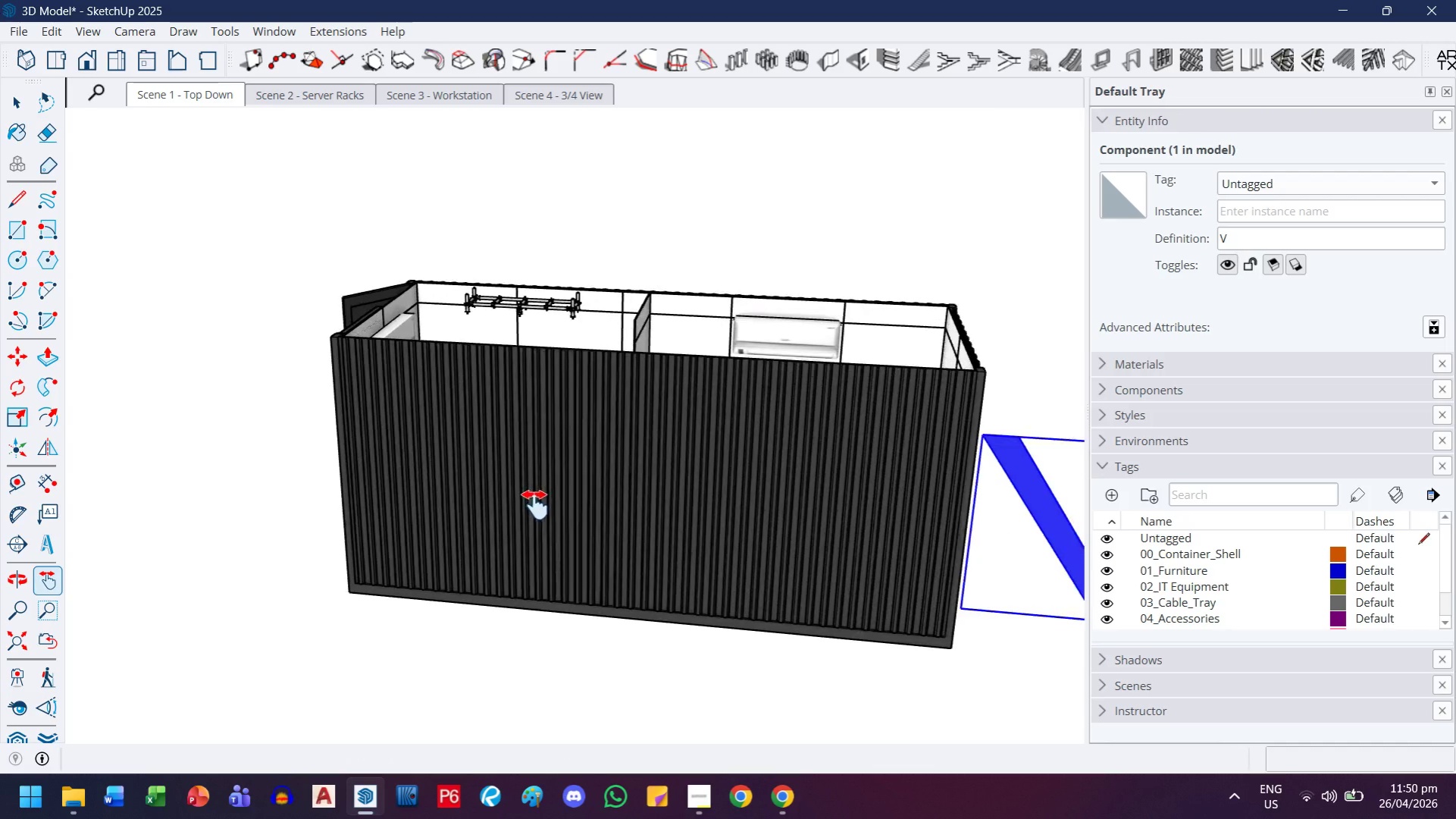 
left_click([475, 531])
 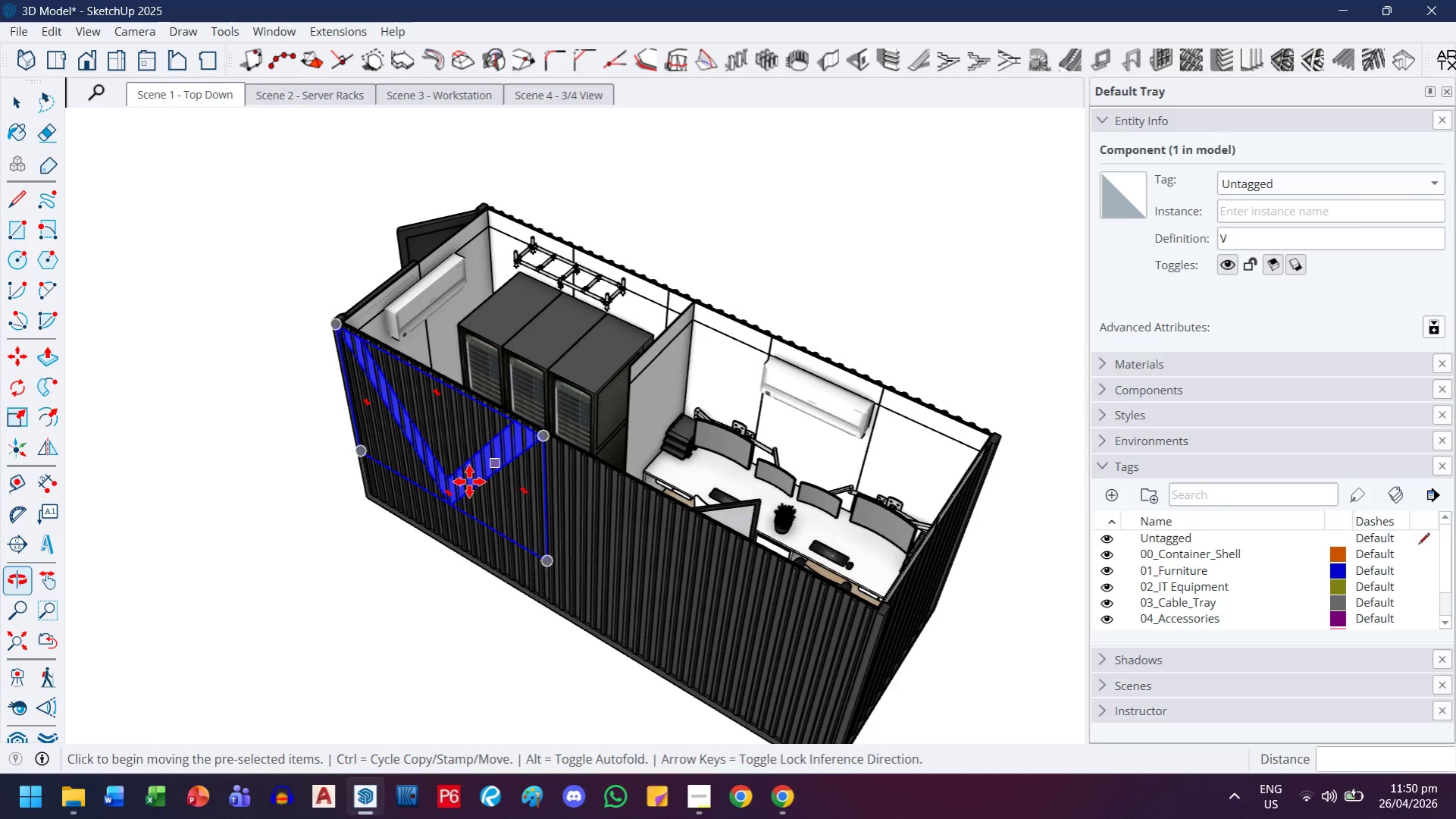 
scroll: coordinate [471, 472], scroll_direction: up, amount: 5.0
 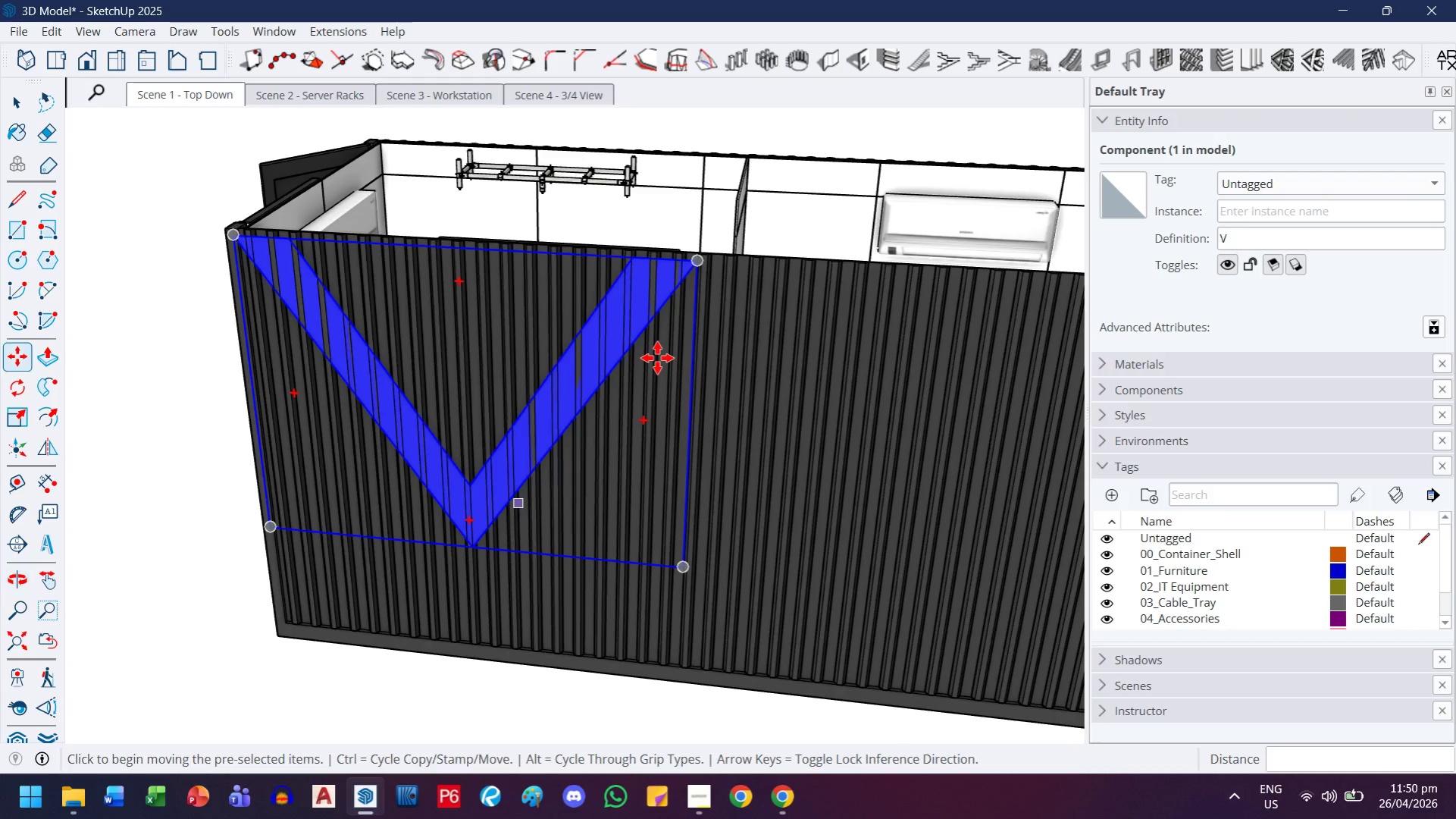 
left_click([744, 360])
 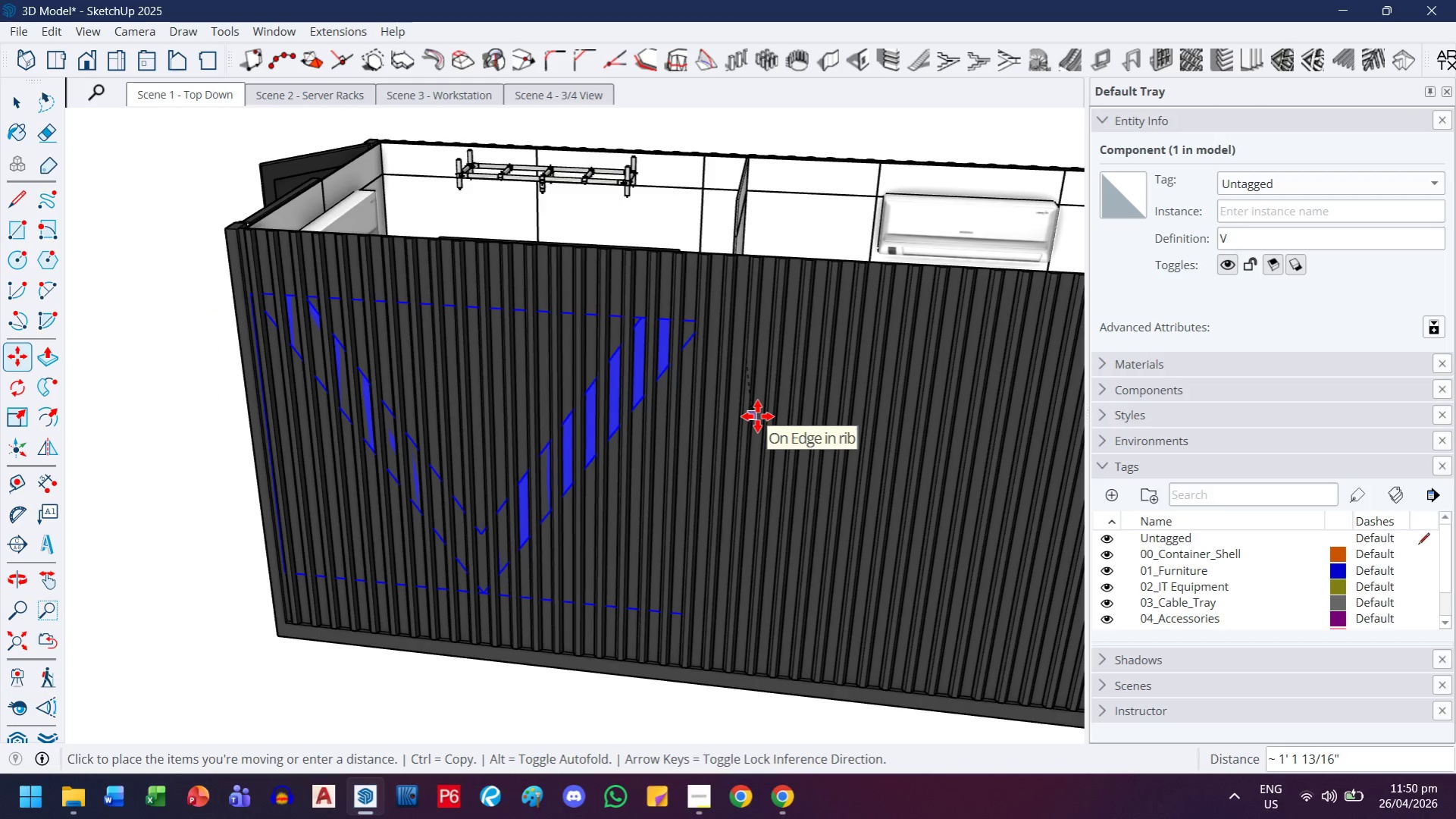 
left_click([757, 416])
 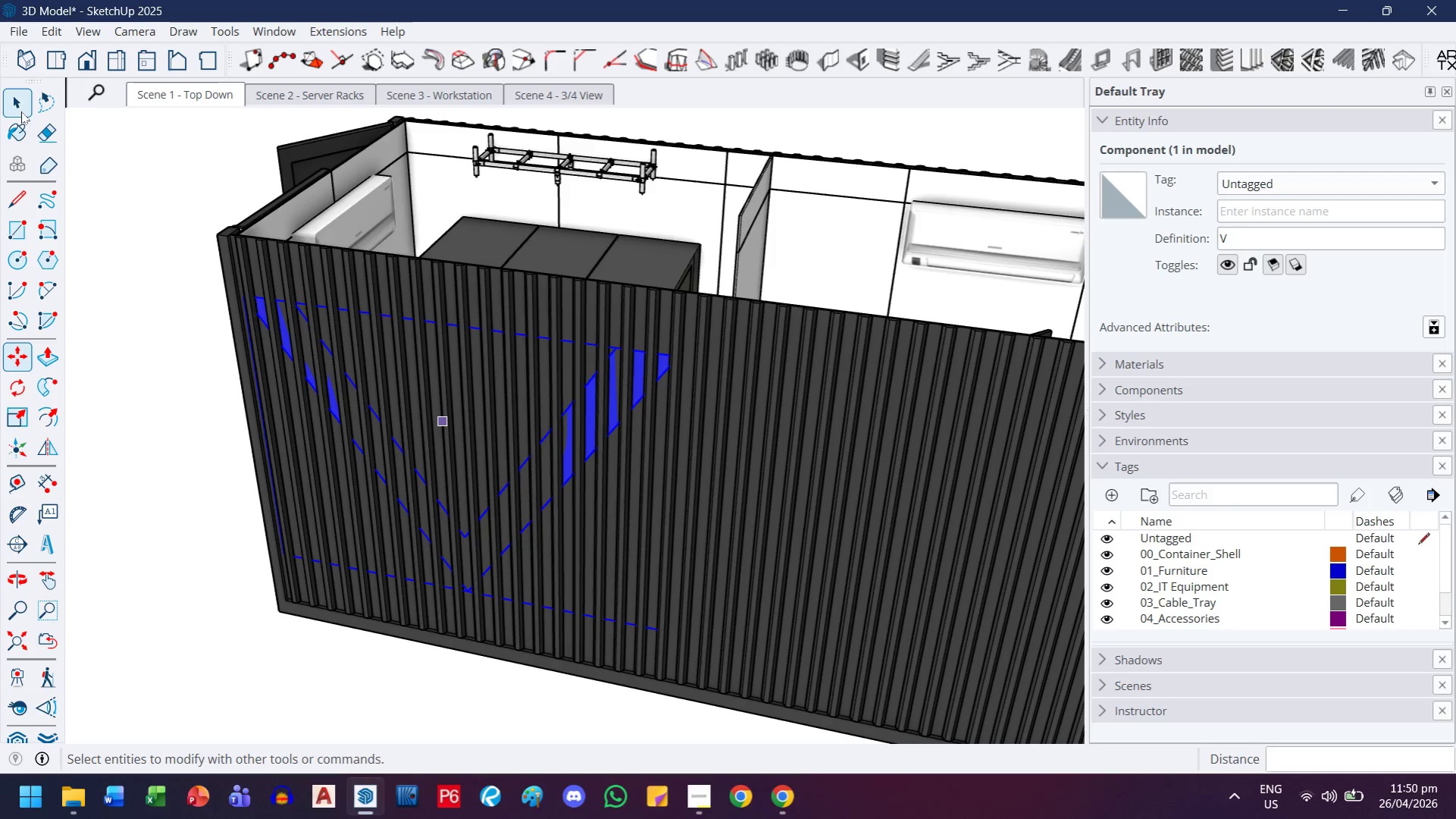 
double_click([619, 372])
 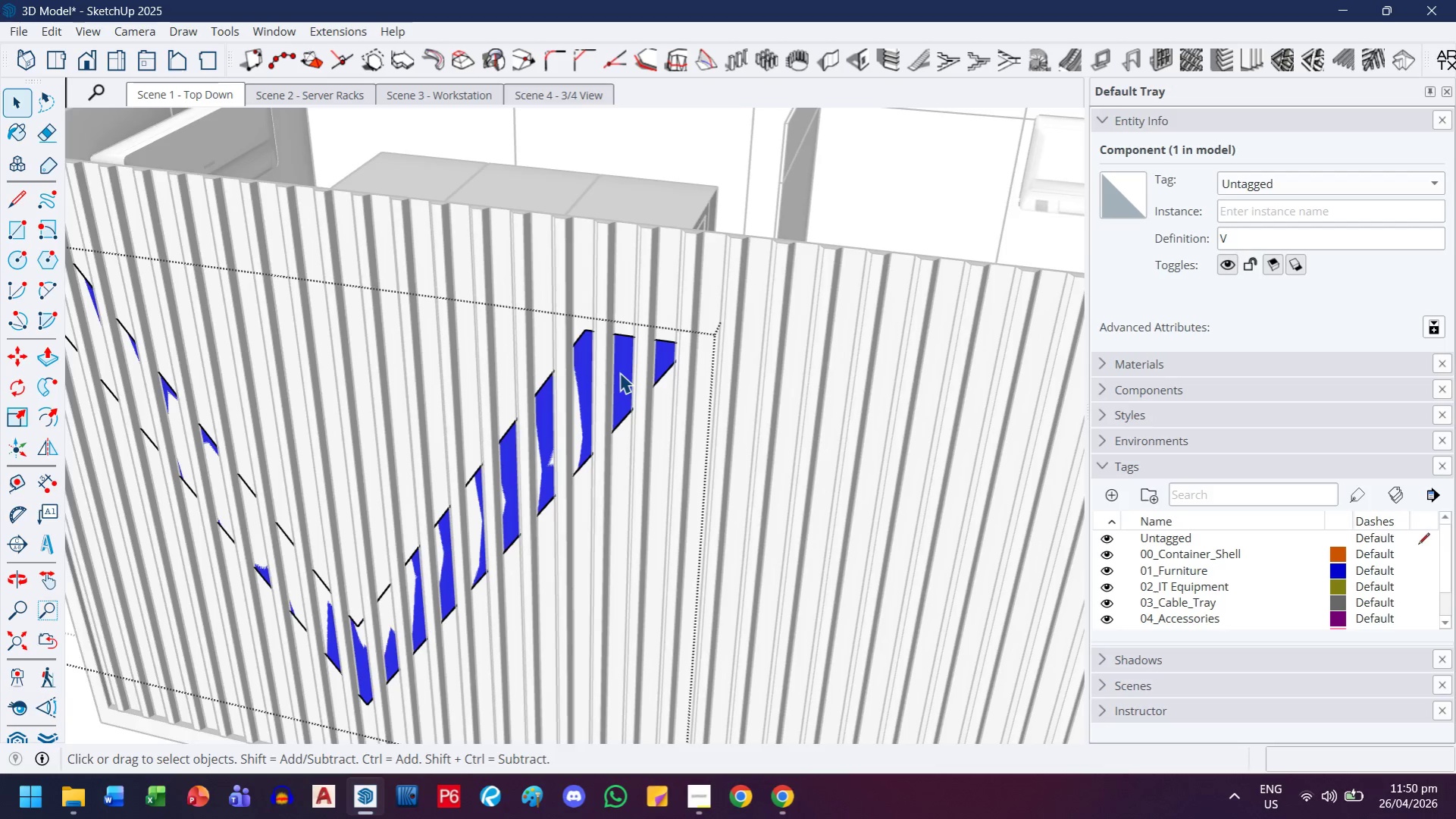 
scroll: coordinate [619, 372], scroll_direction: up, amount: 7.0
 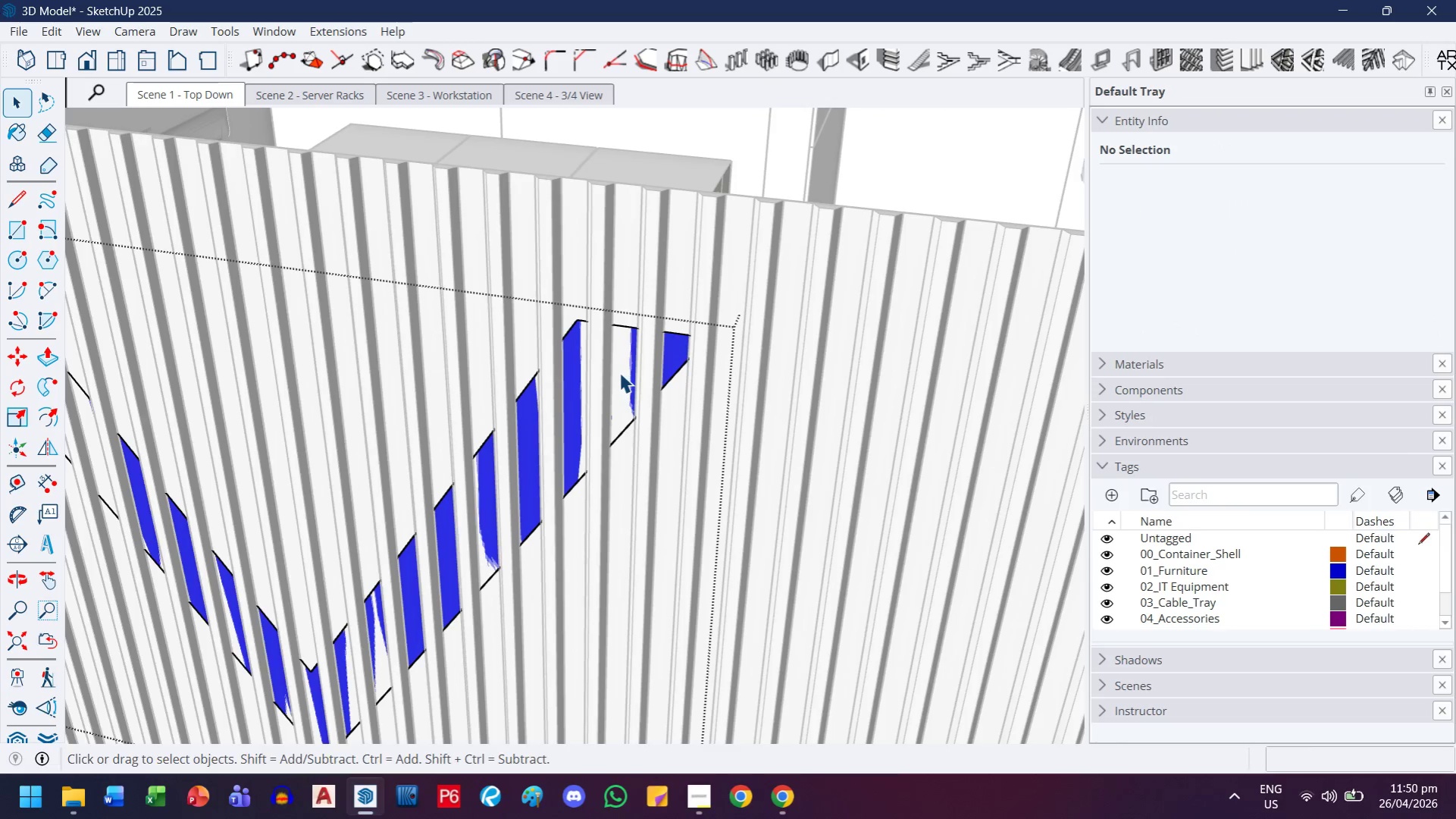 
key(P)
 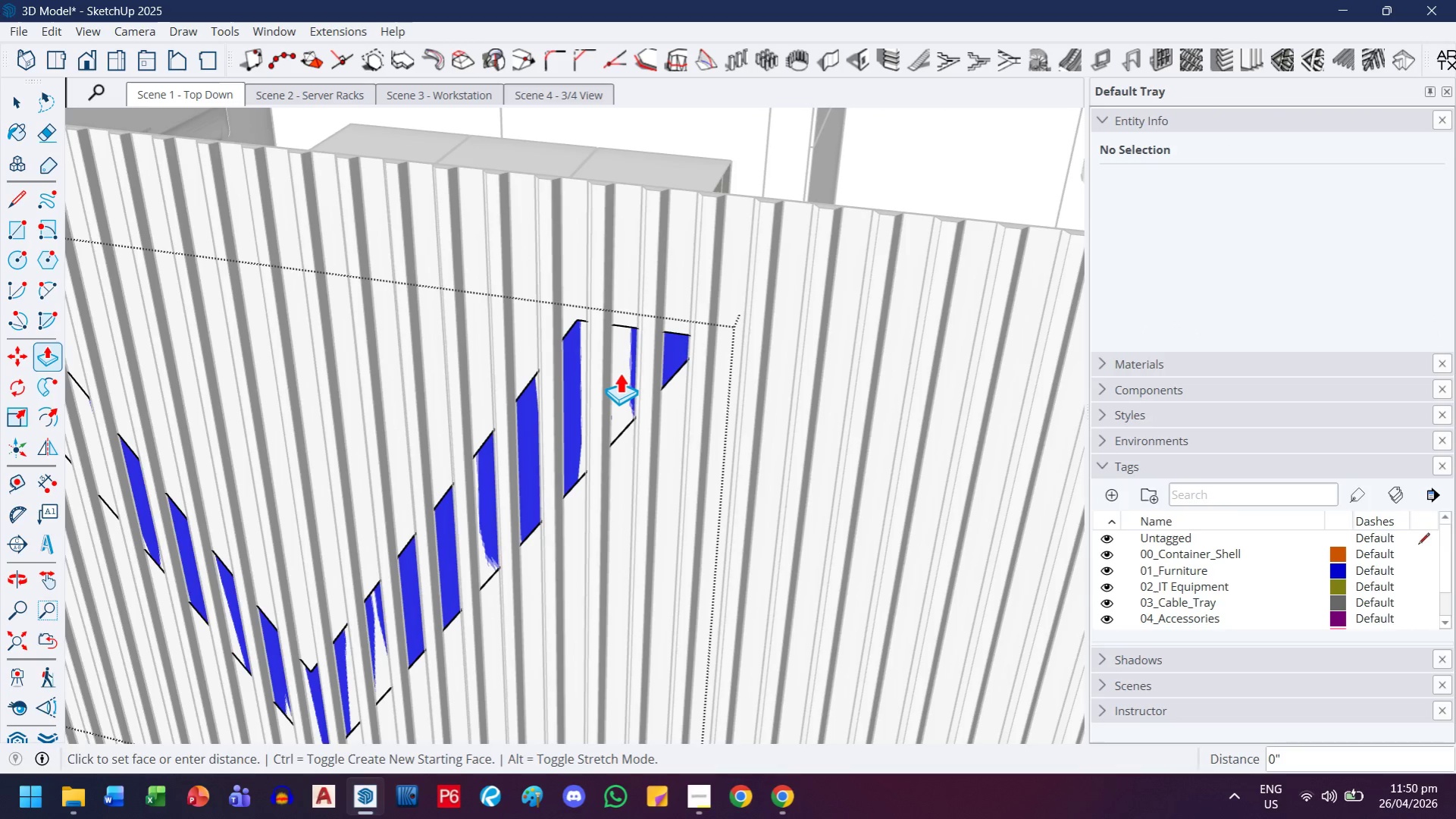 
left_click([619, 372])
 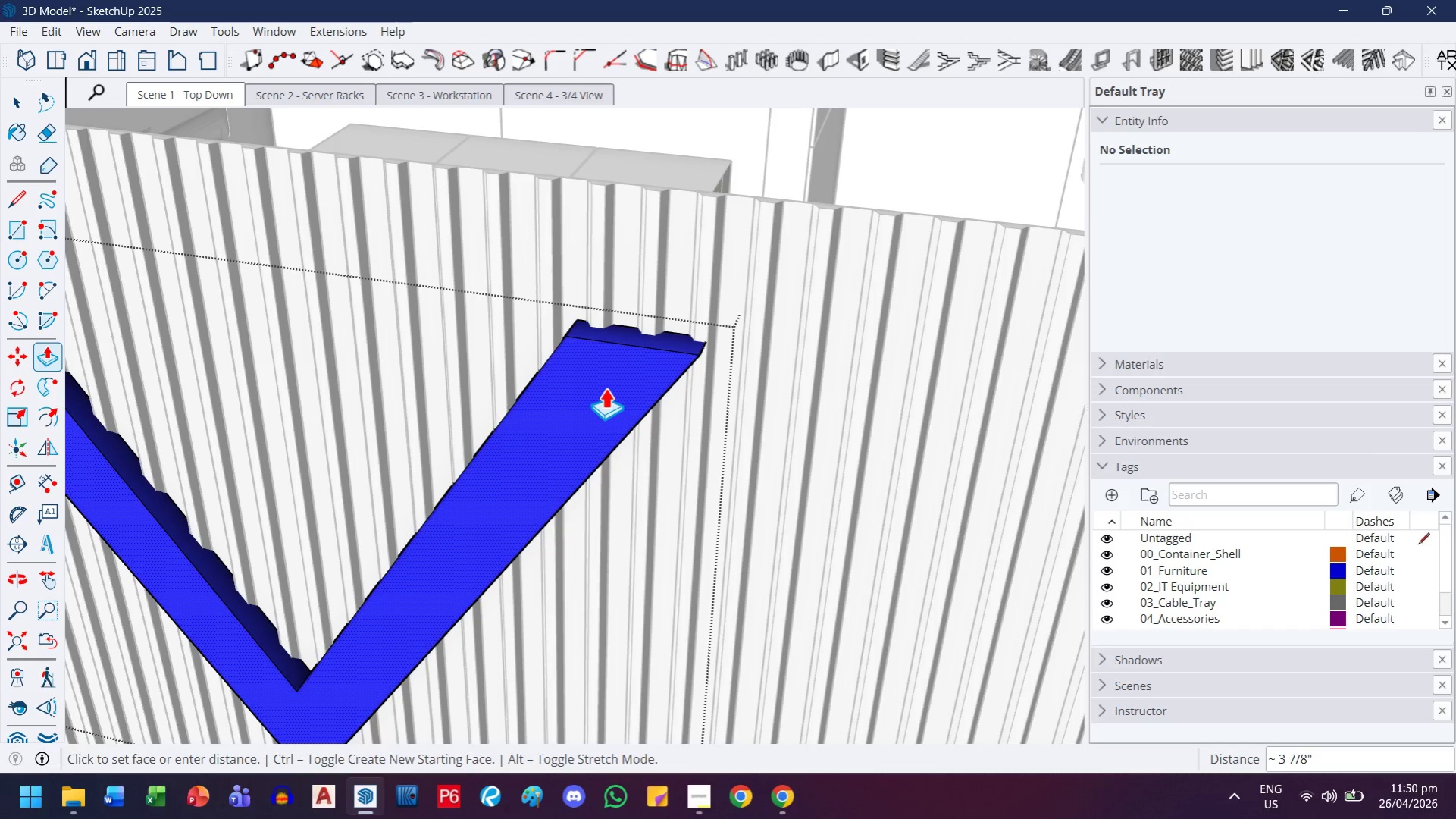 
type(.25)
 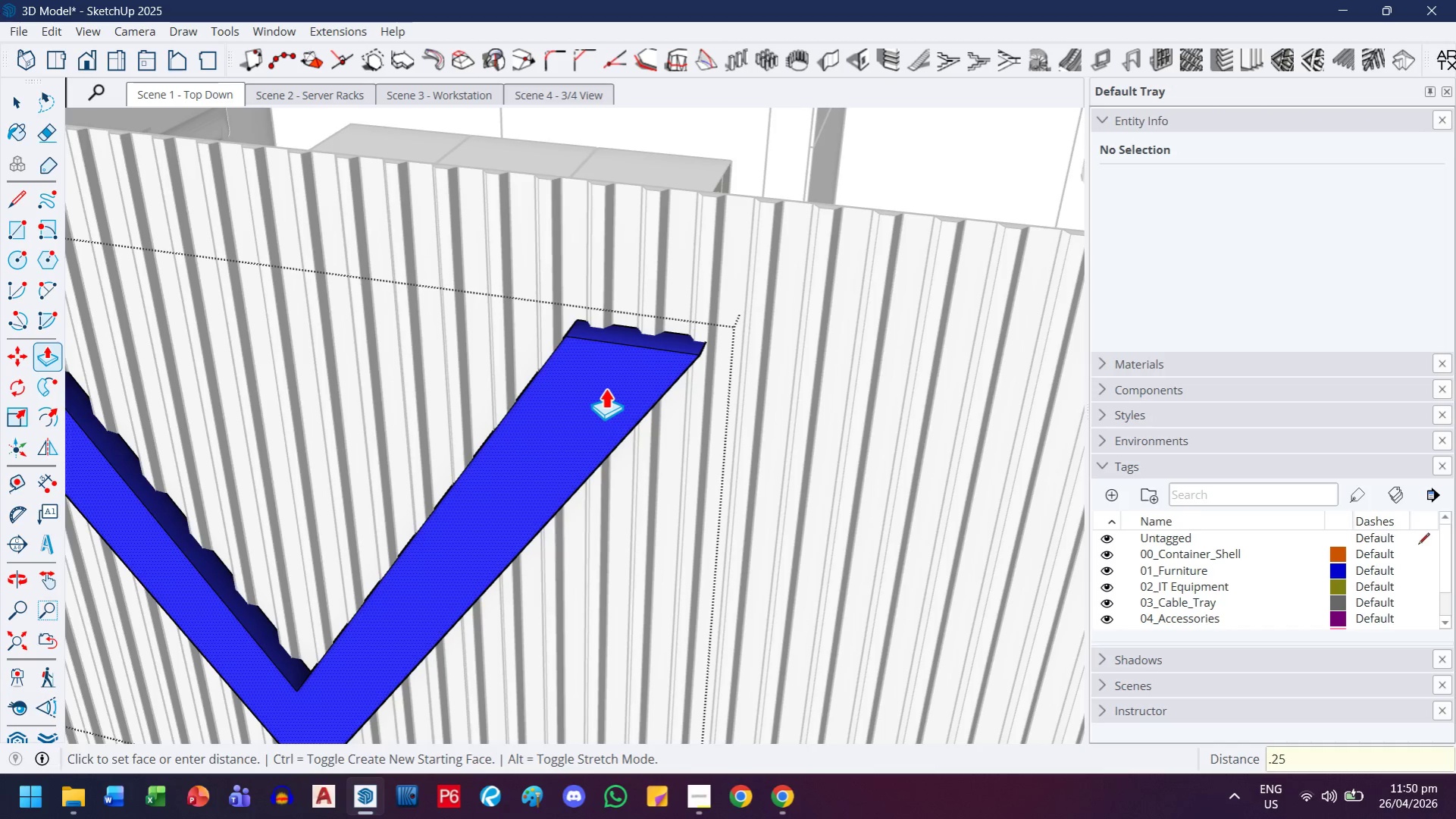 
key(Enter)
 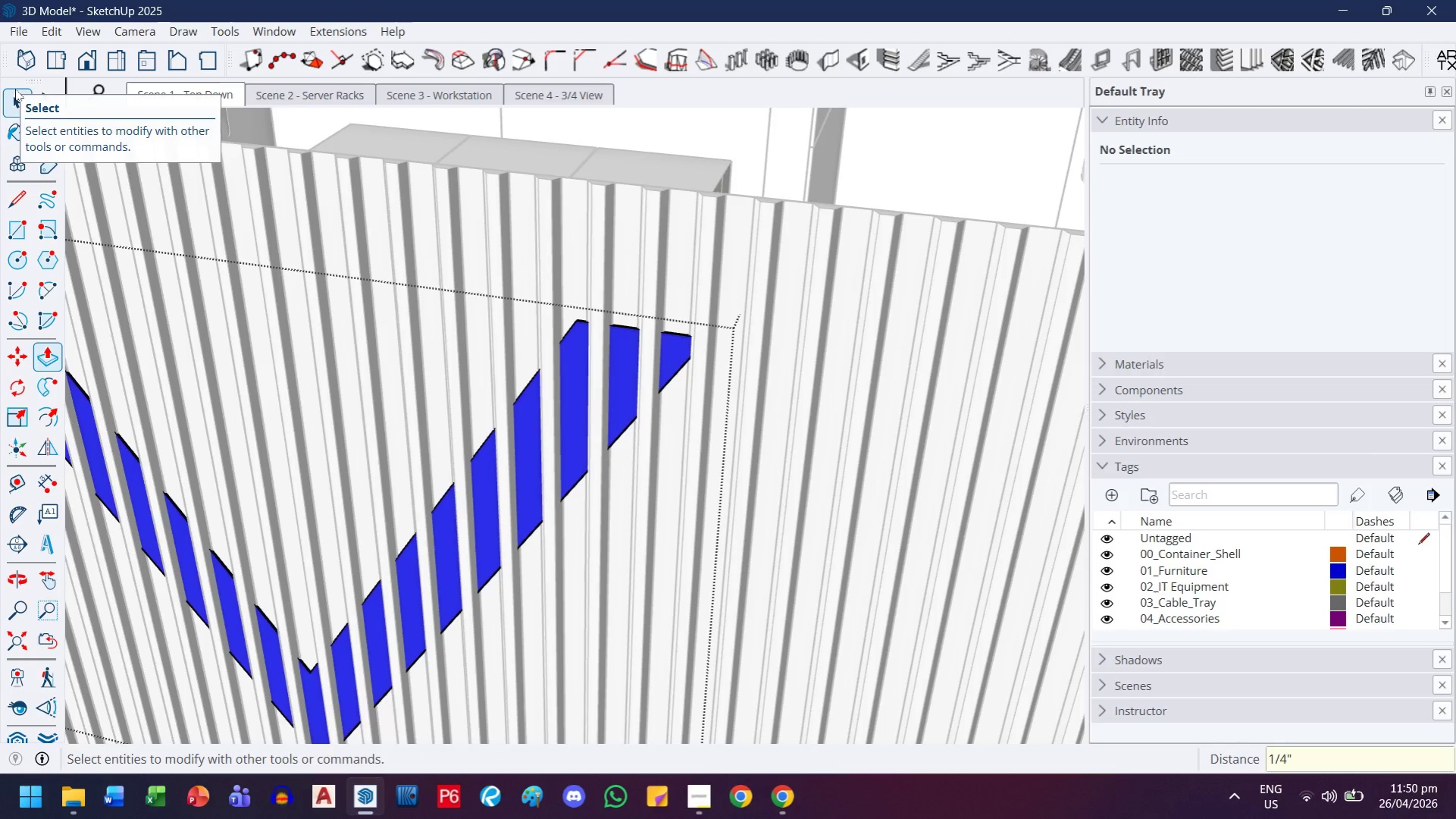 
wait(5.42)
 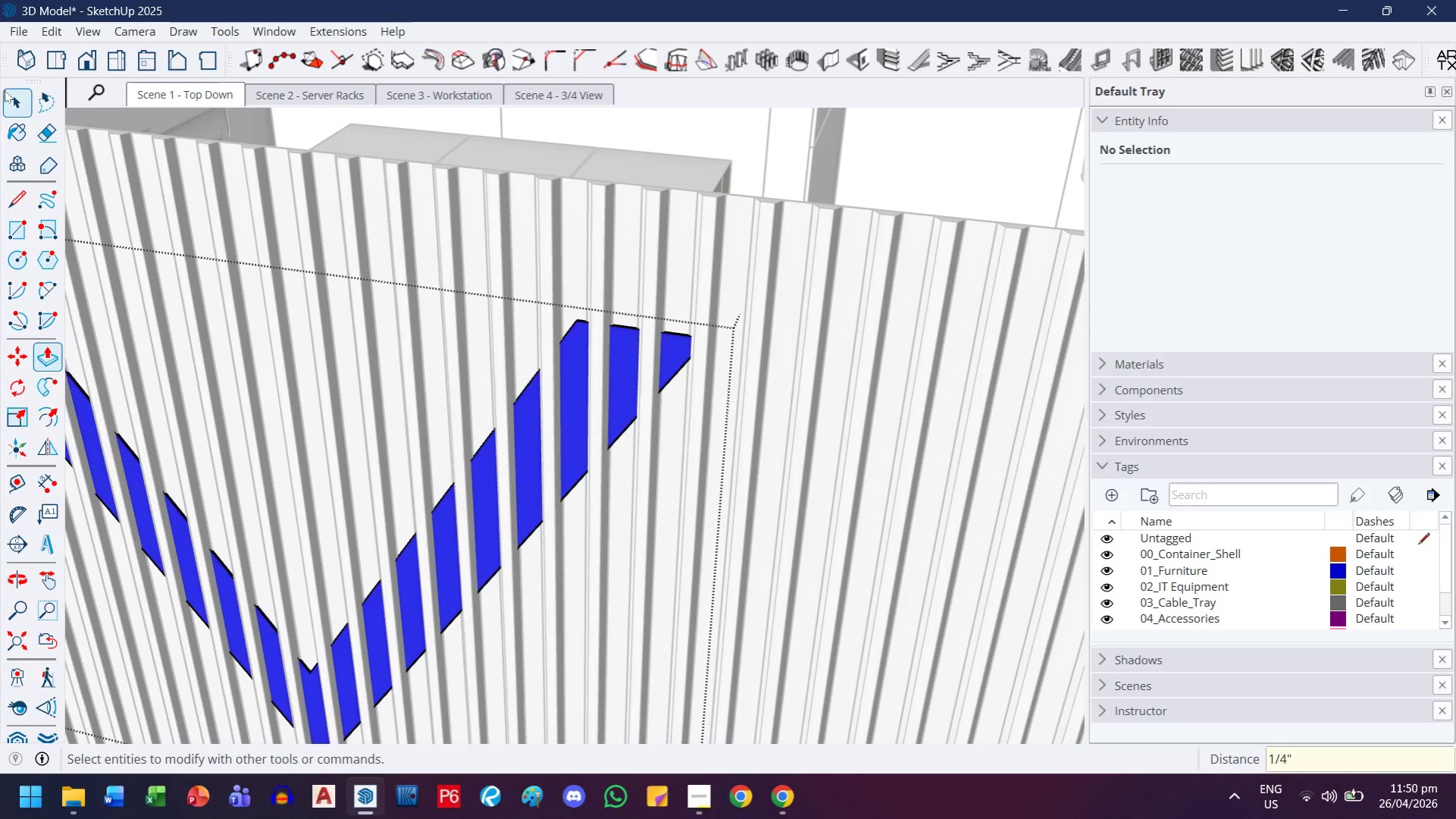 
key(Escape)
 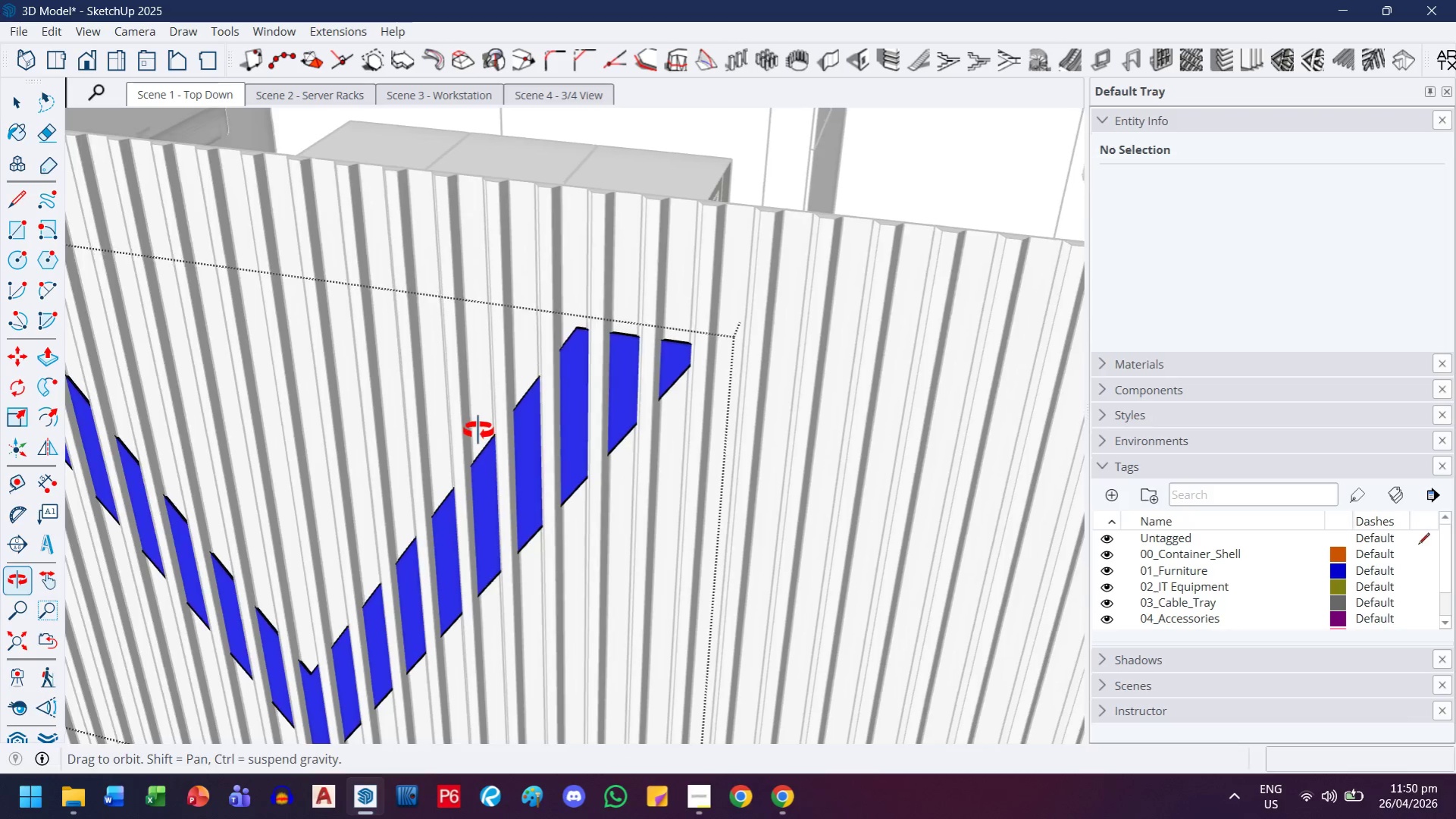 
left_click([14, 101])
 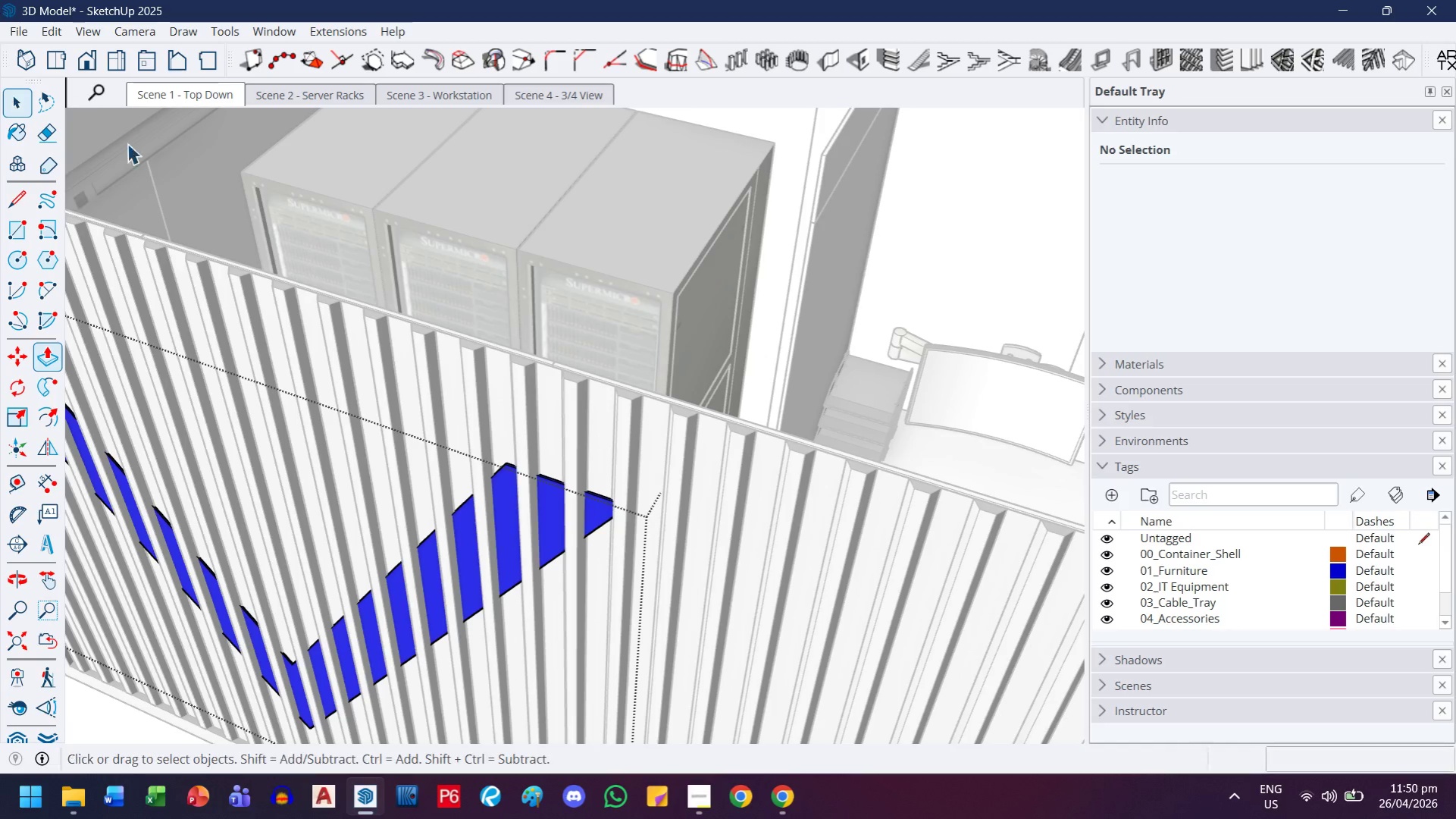 
key(Escape)
 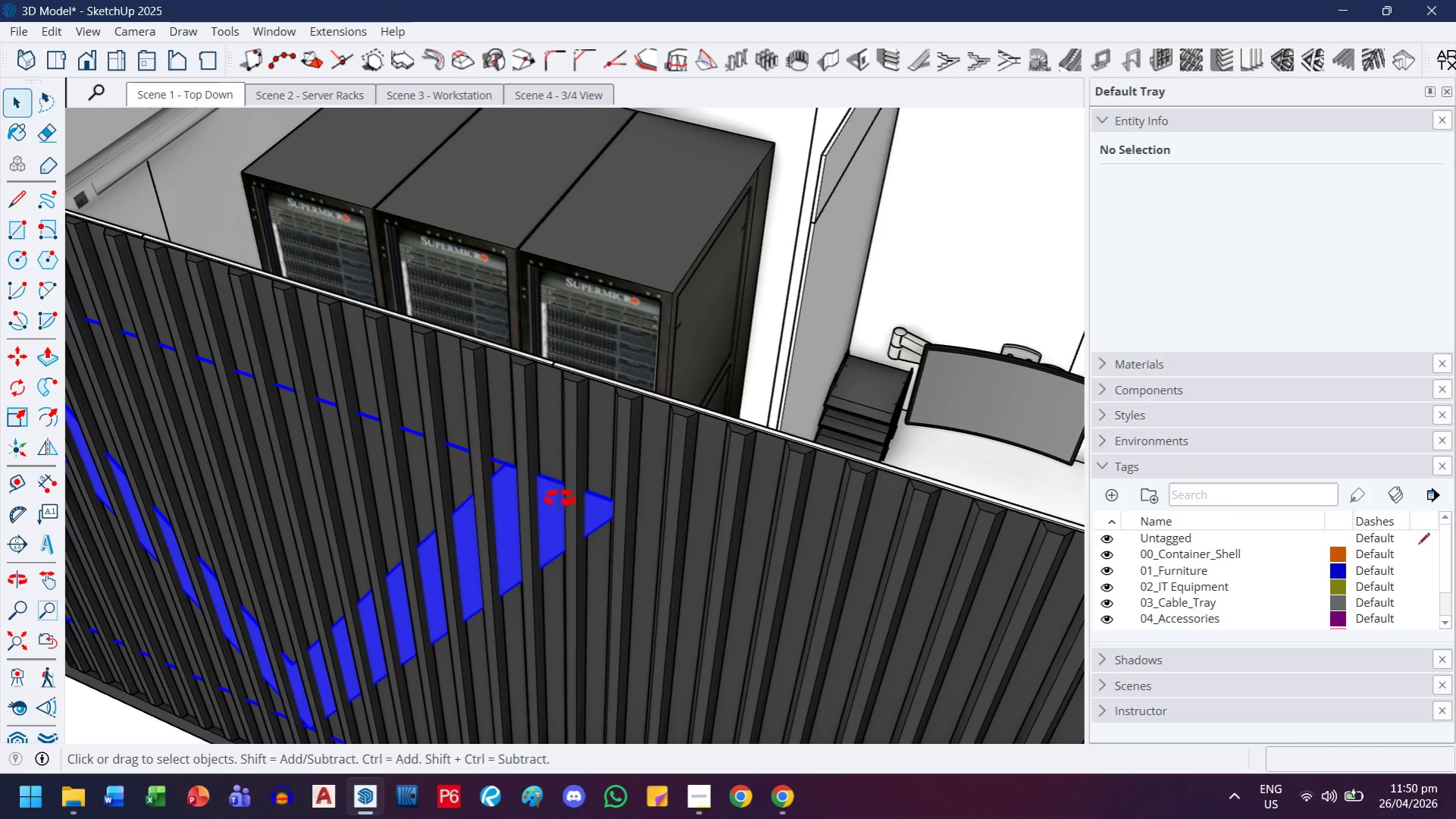 
key(M)
 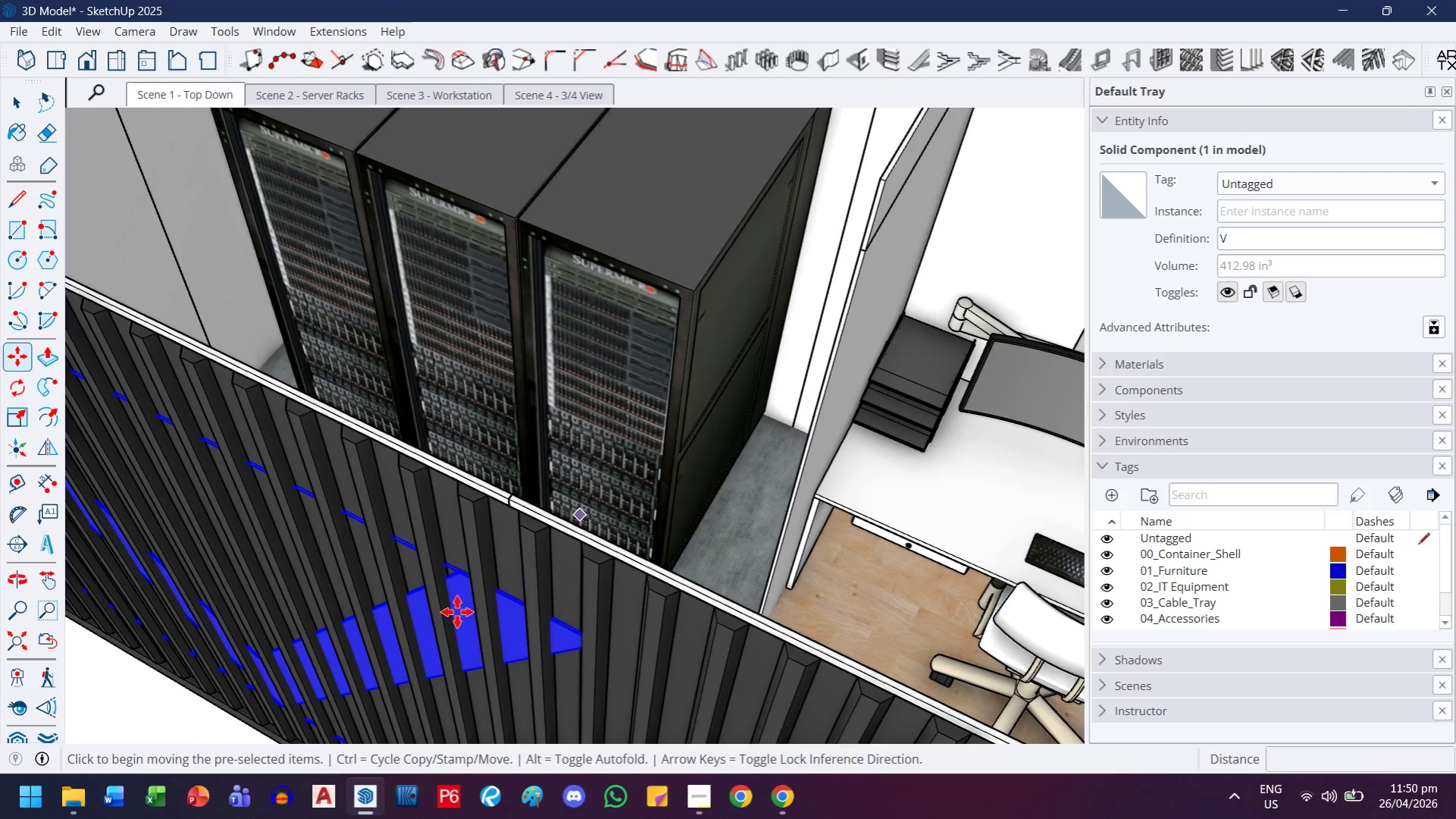 
scroll: coordinate [460, 576], scroll_direction: up, amount: 9.0
 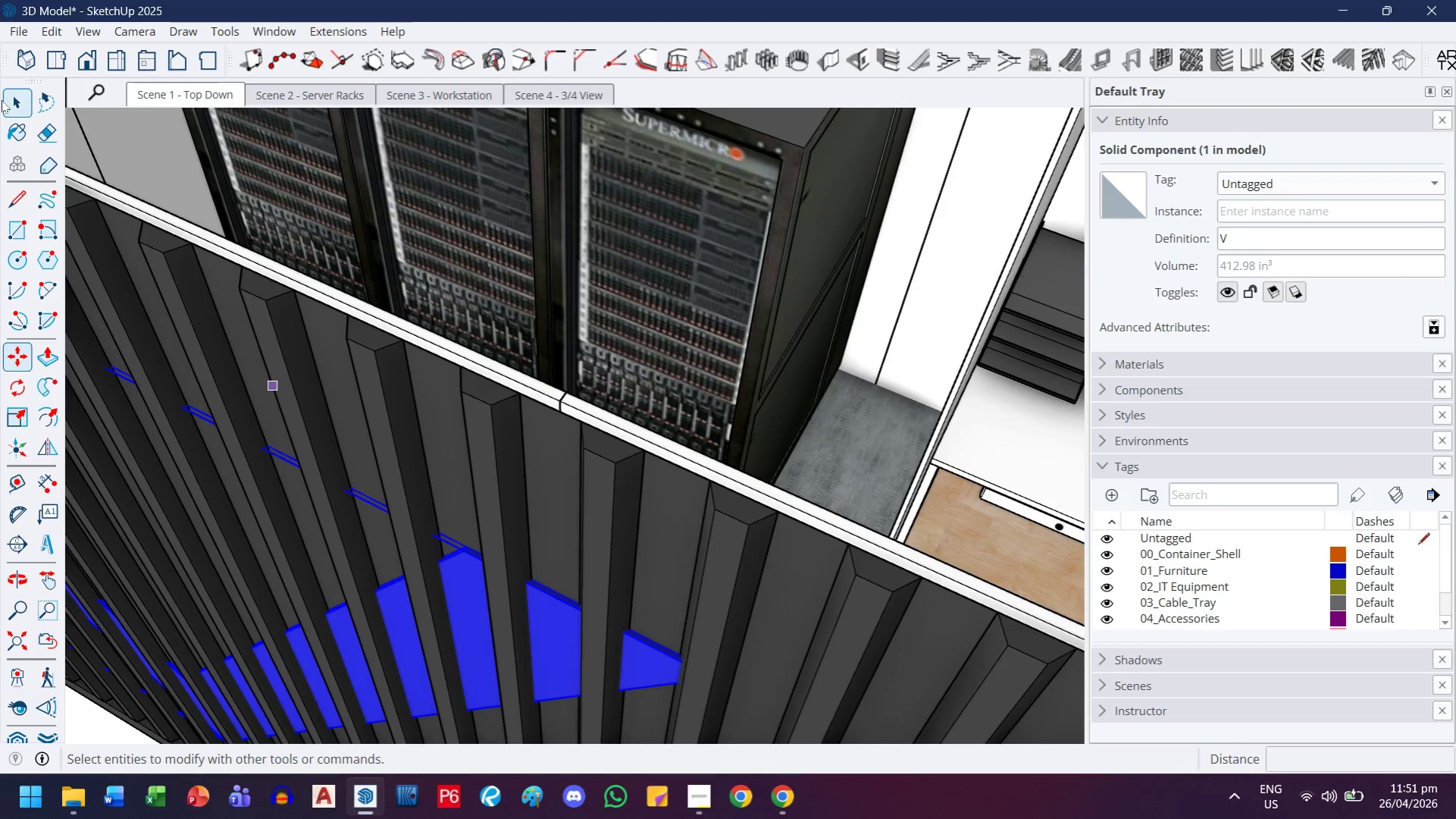 
left_click_drag(start_coordinate=[14, 105], to_coordinate=[23, 106])
 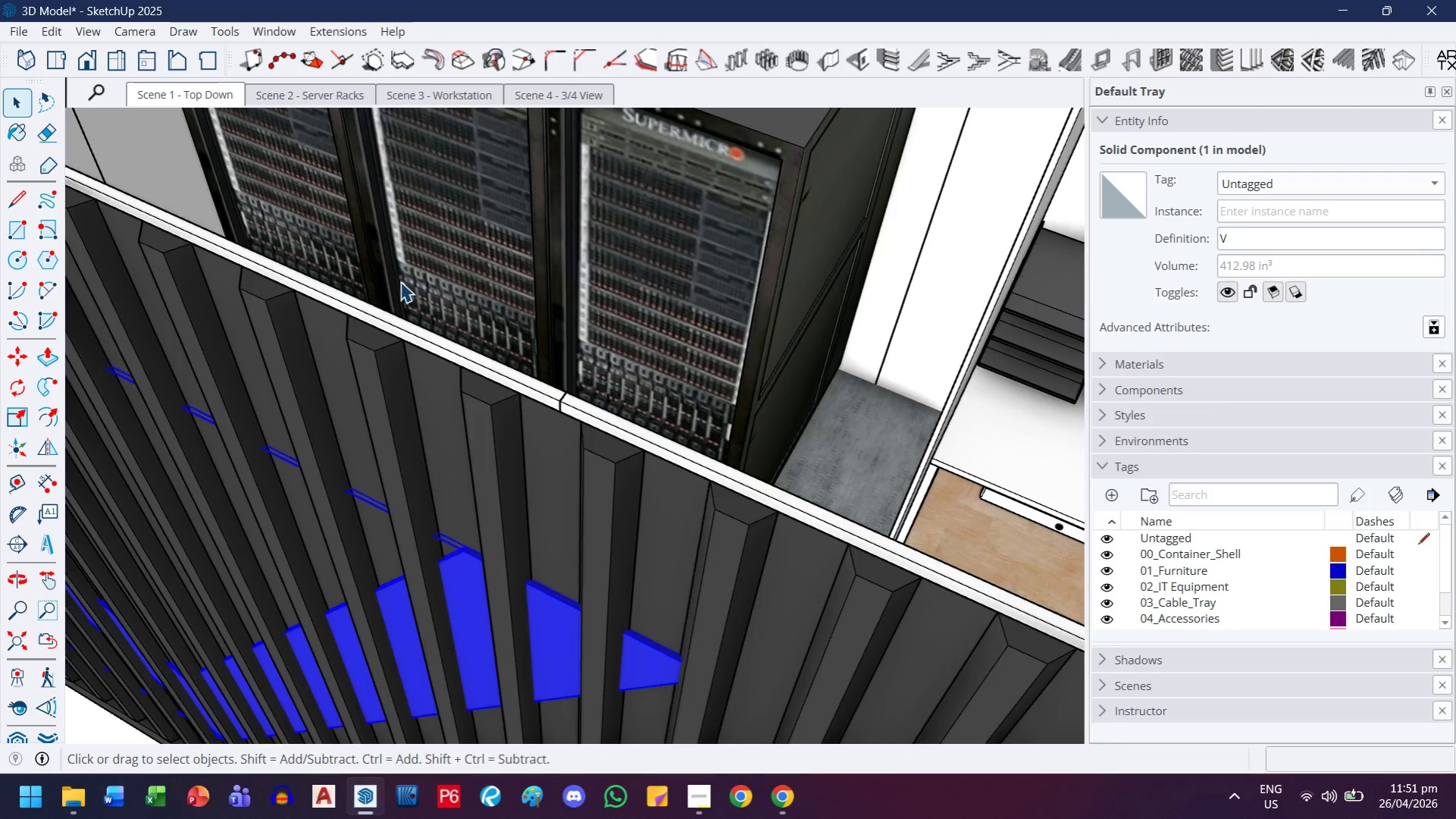 
key(H)
 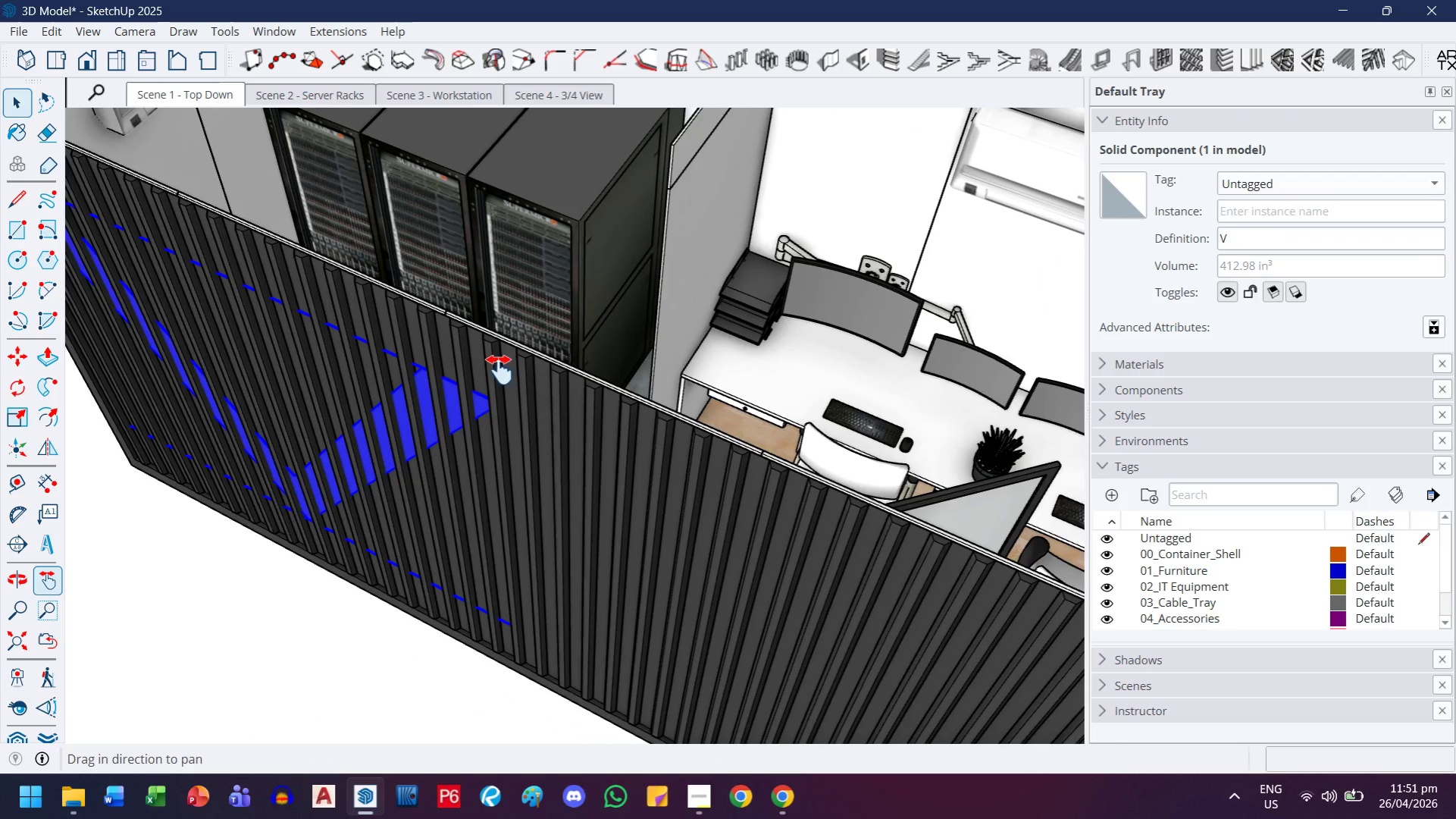 
left_click_drag(start_coordinate=[484, 430], to_coordinate=[517, 339])
 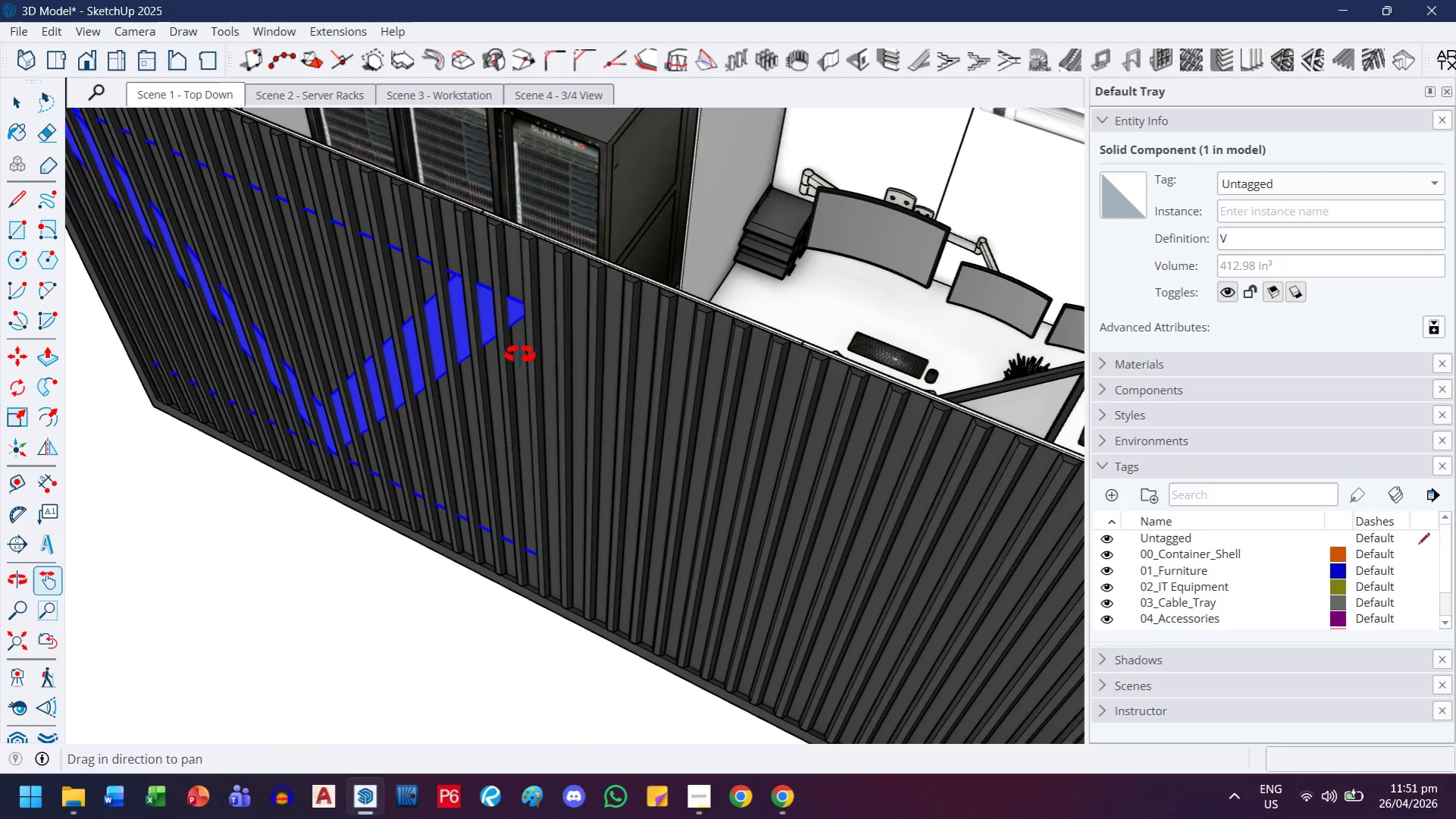 
scroll: coordinate [522, 339], scroll_direction: down, amount: 8.0
 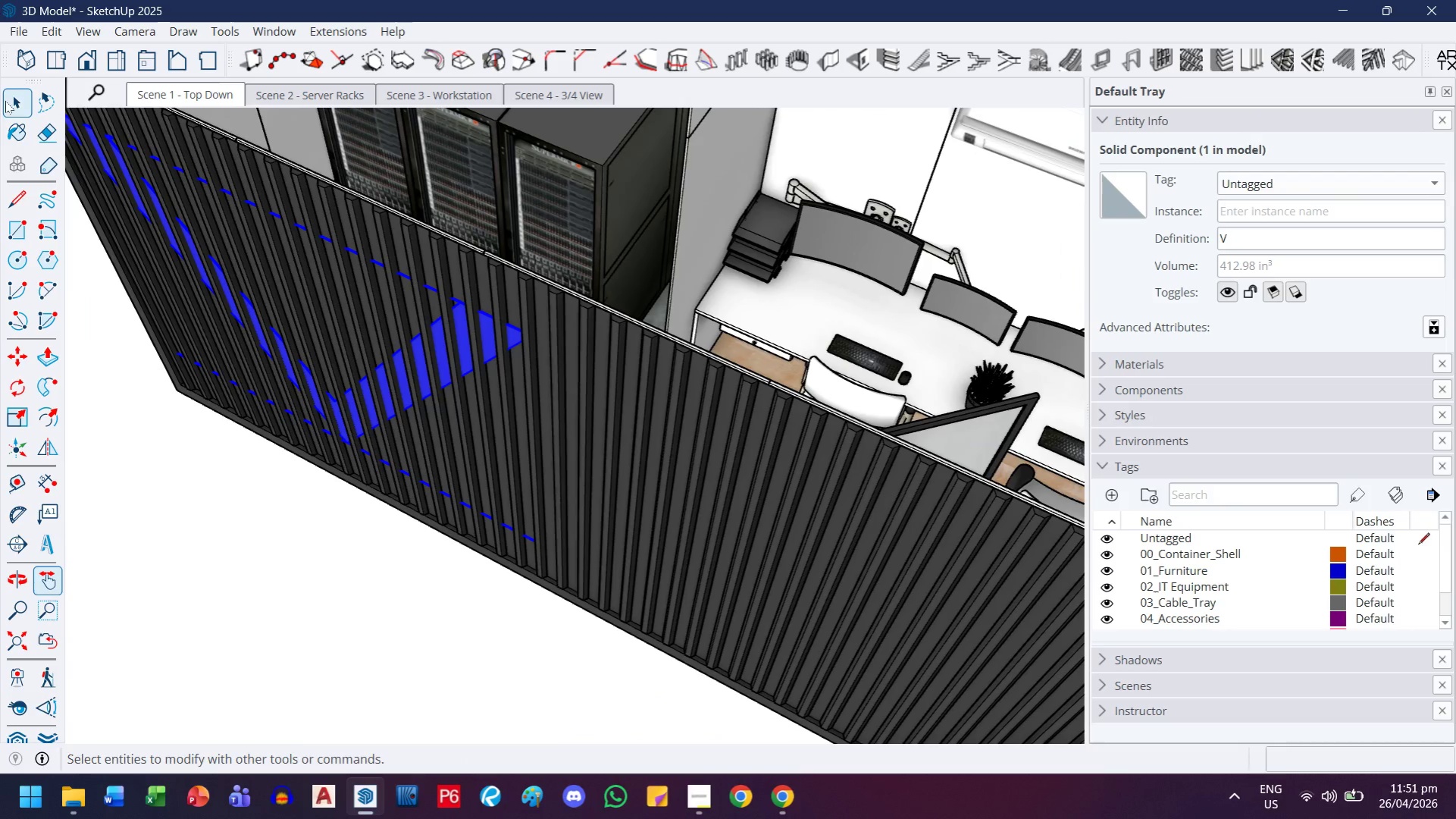 
left_click([5, 95])
 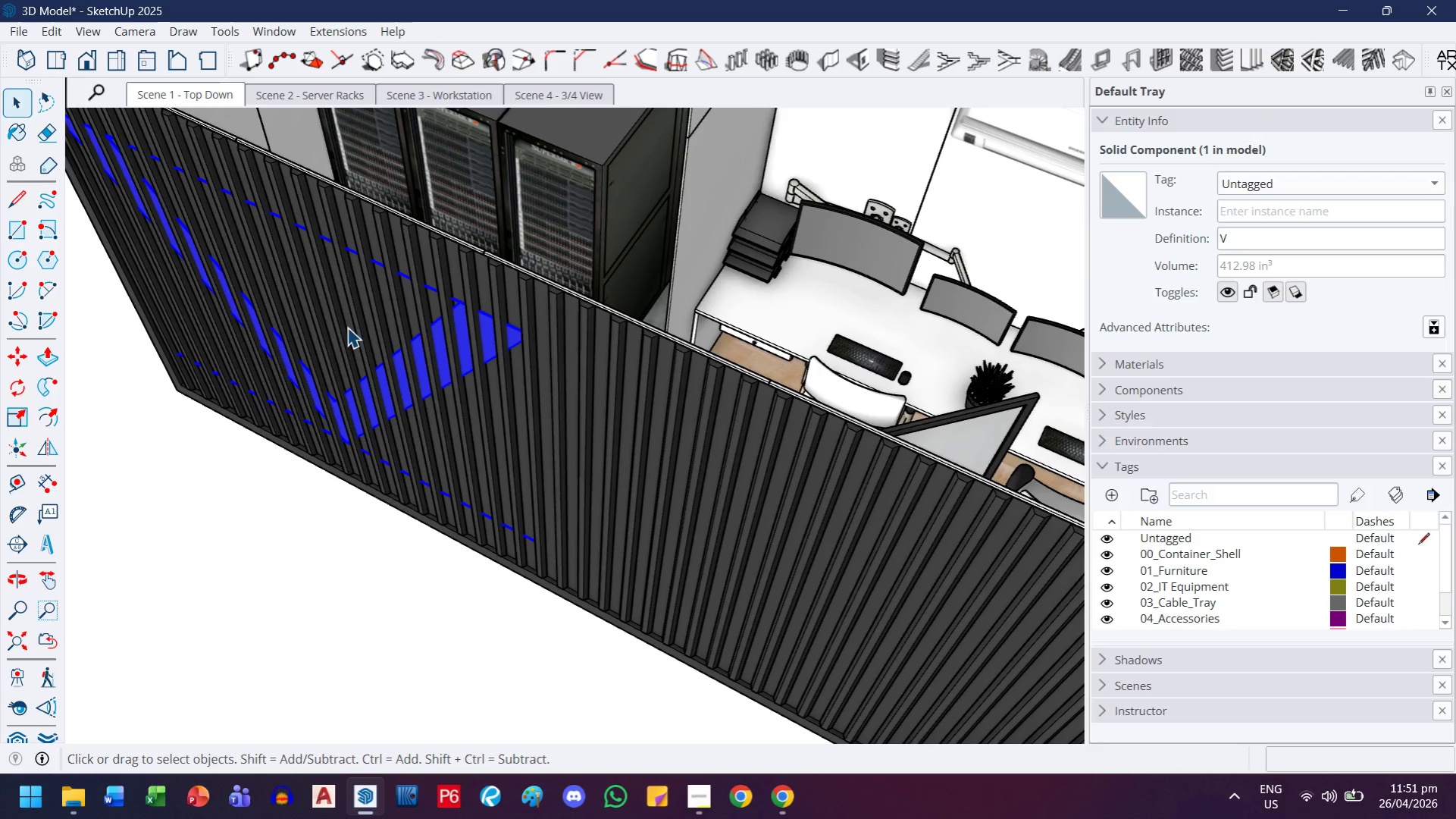 
left_click([526, 336])
 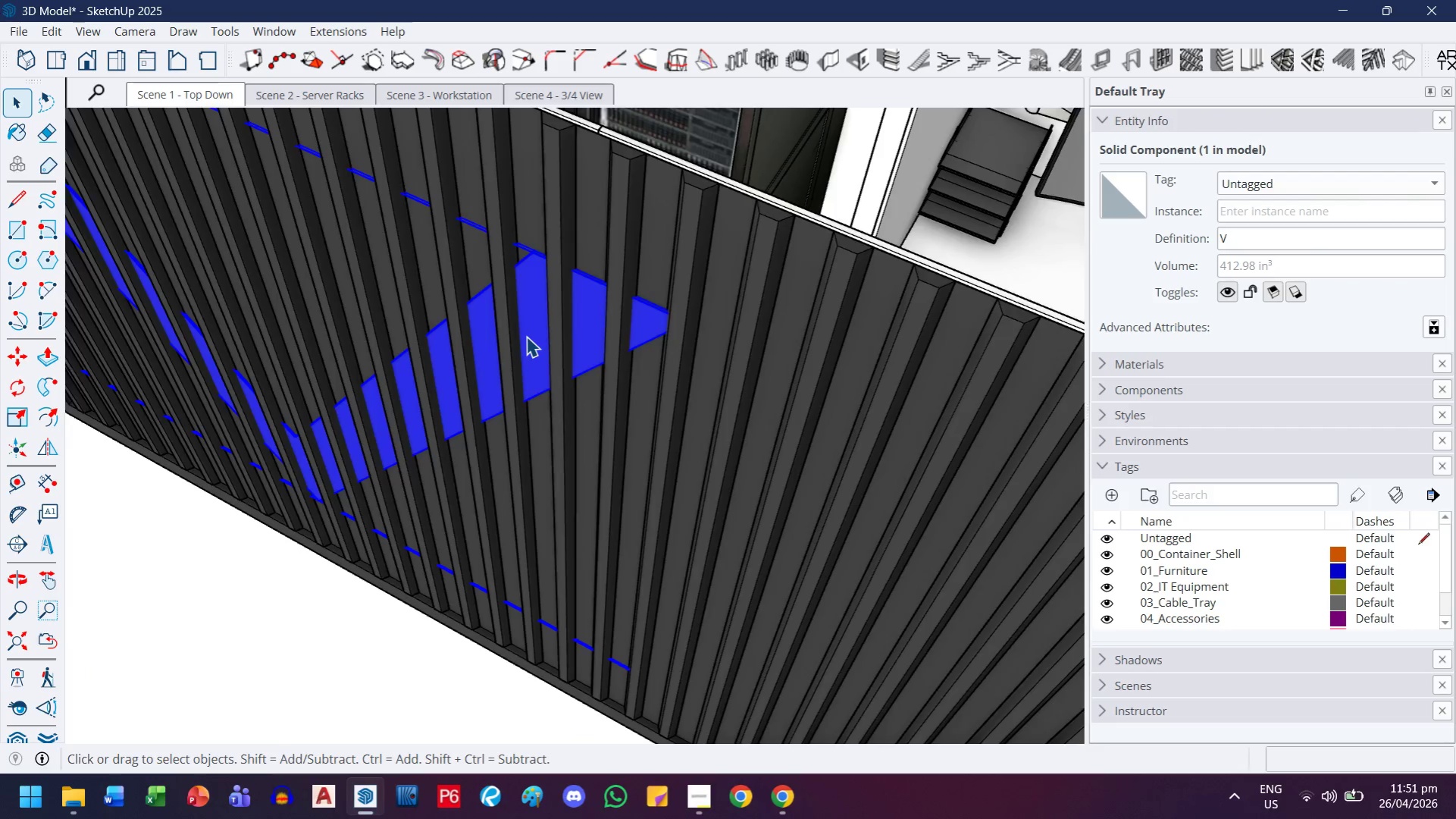 
scroll: coordinate [494, 378], scroll_direction: up, amount: 6.0
 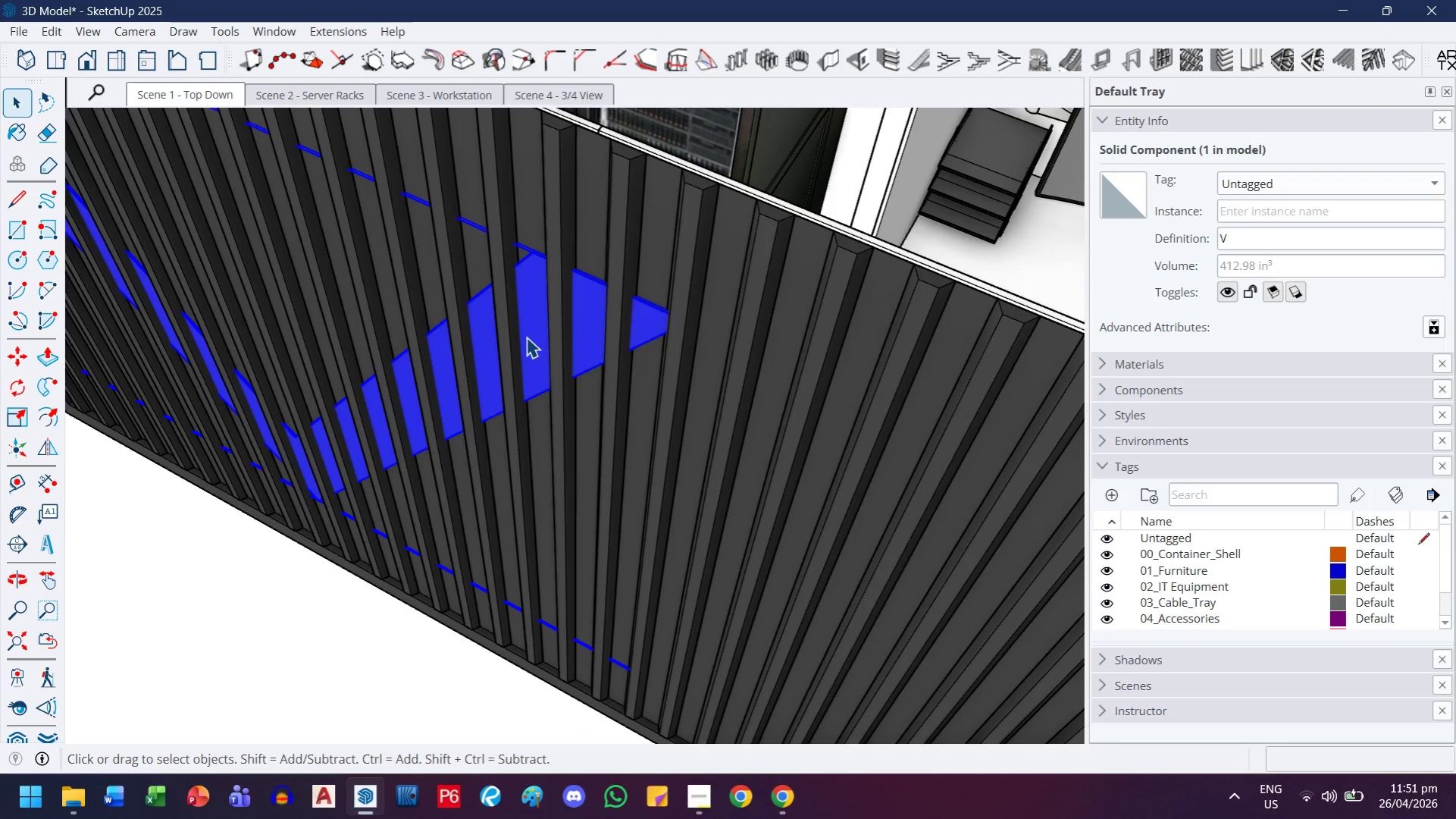 
double_click([526, 336])
 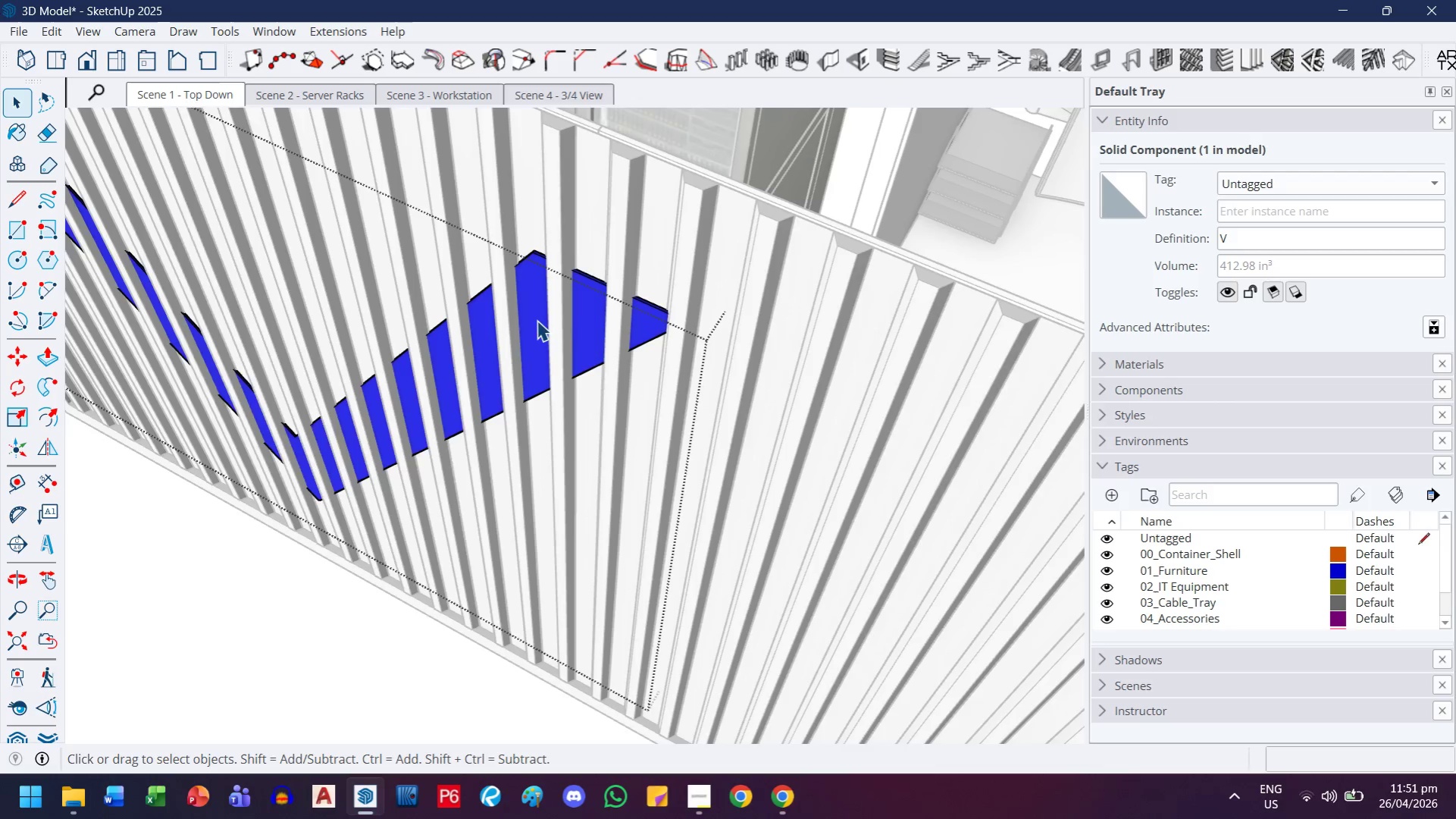 
key(P)
 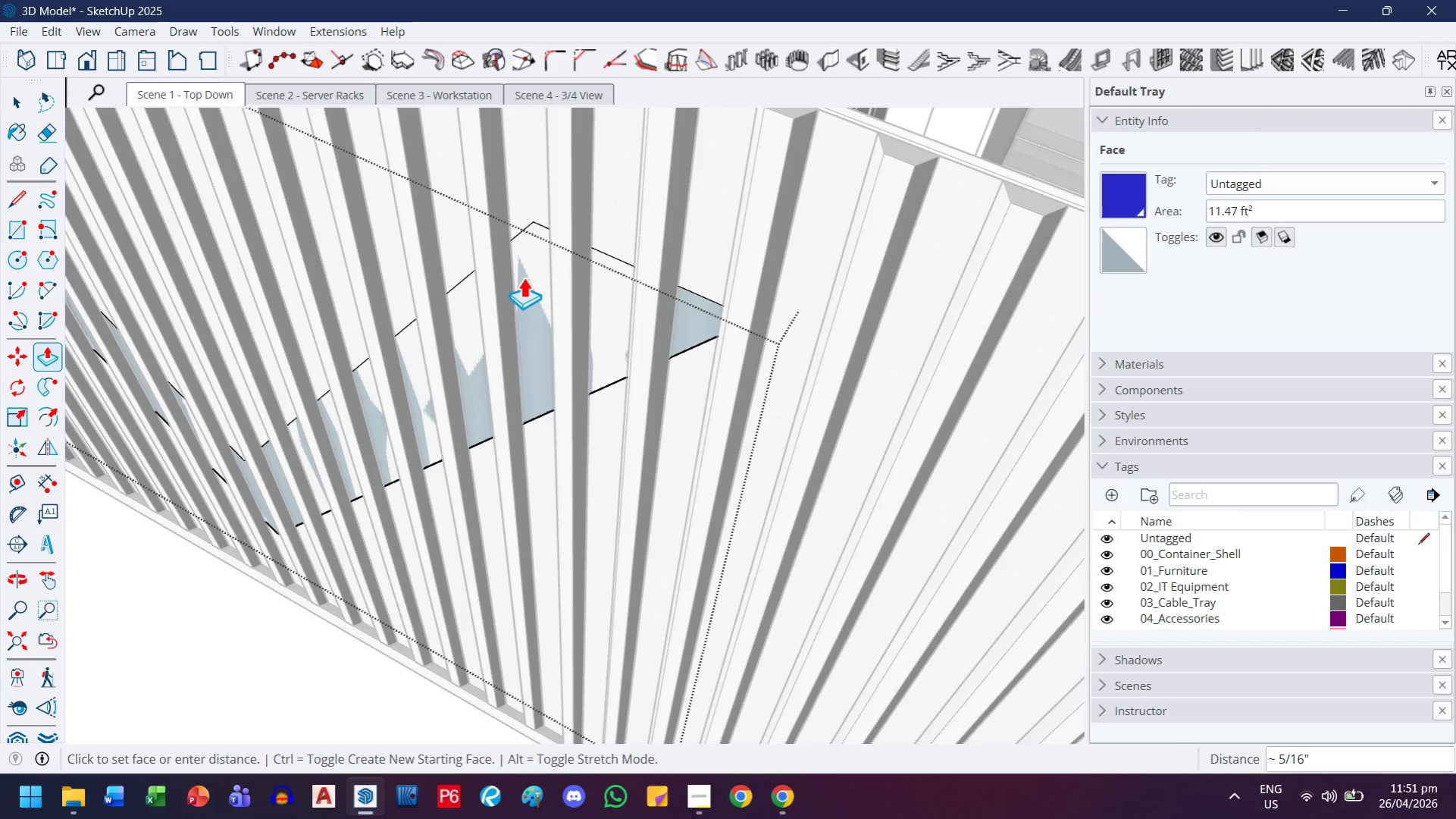 
scroll: coordinate [537, 320], scroll_direction: up, amount: 3.0
 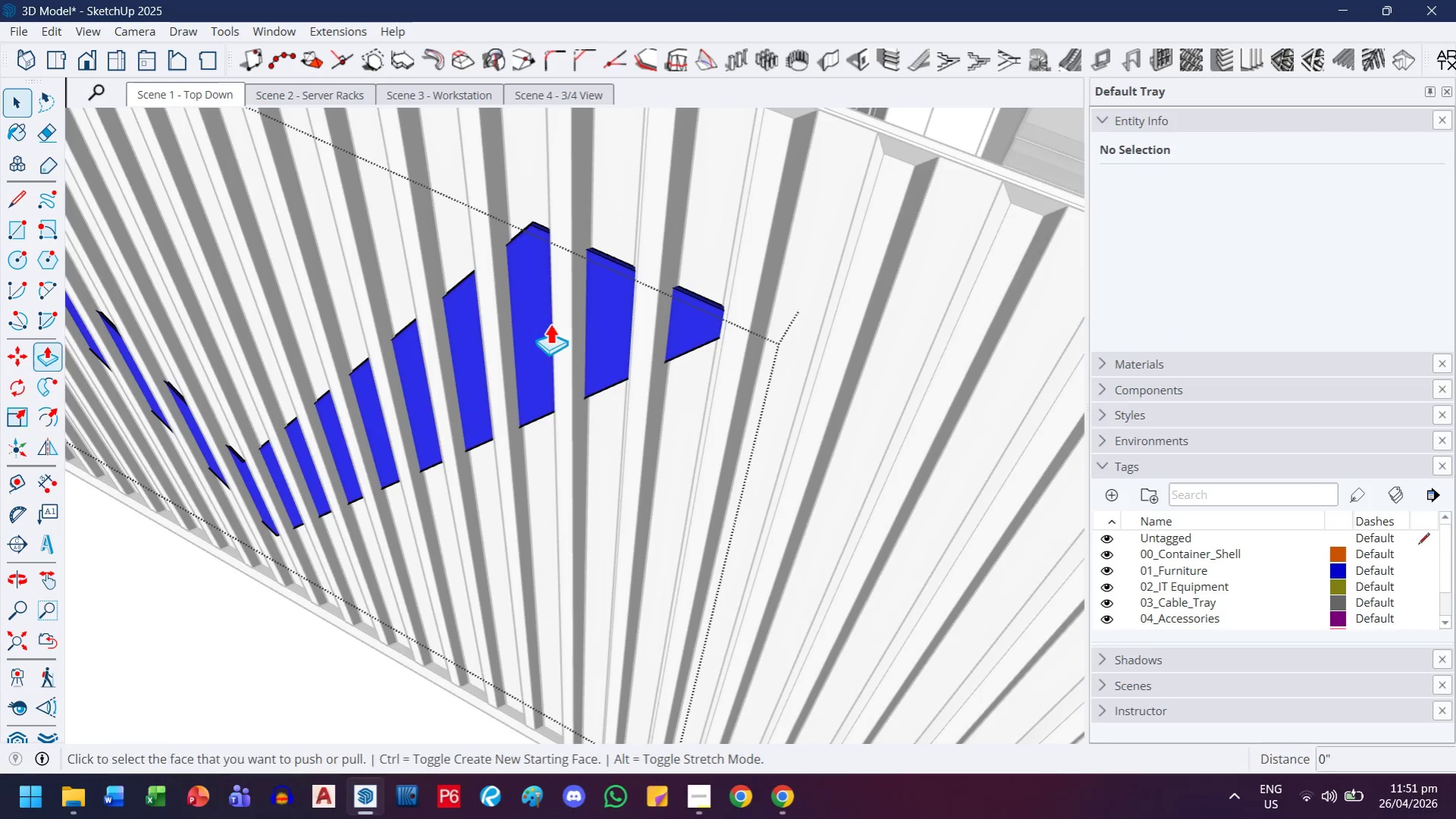 
type(.25)
 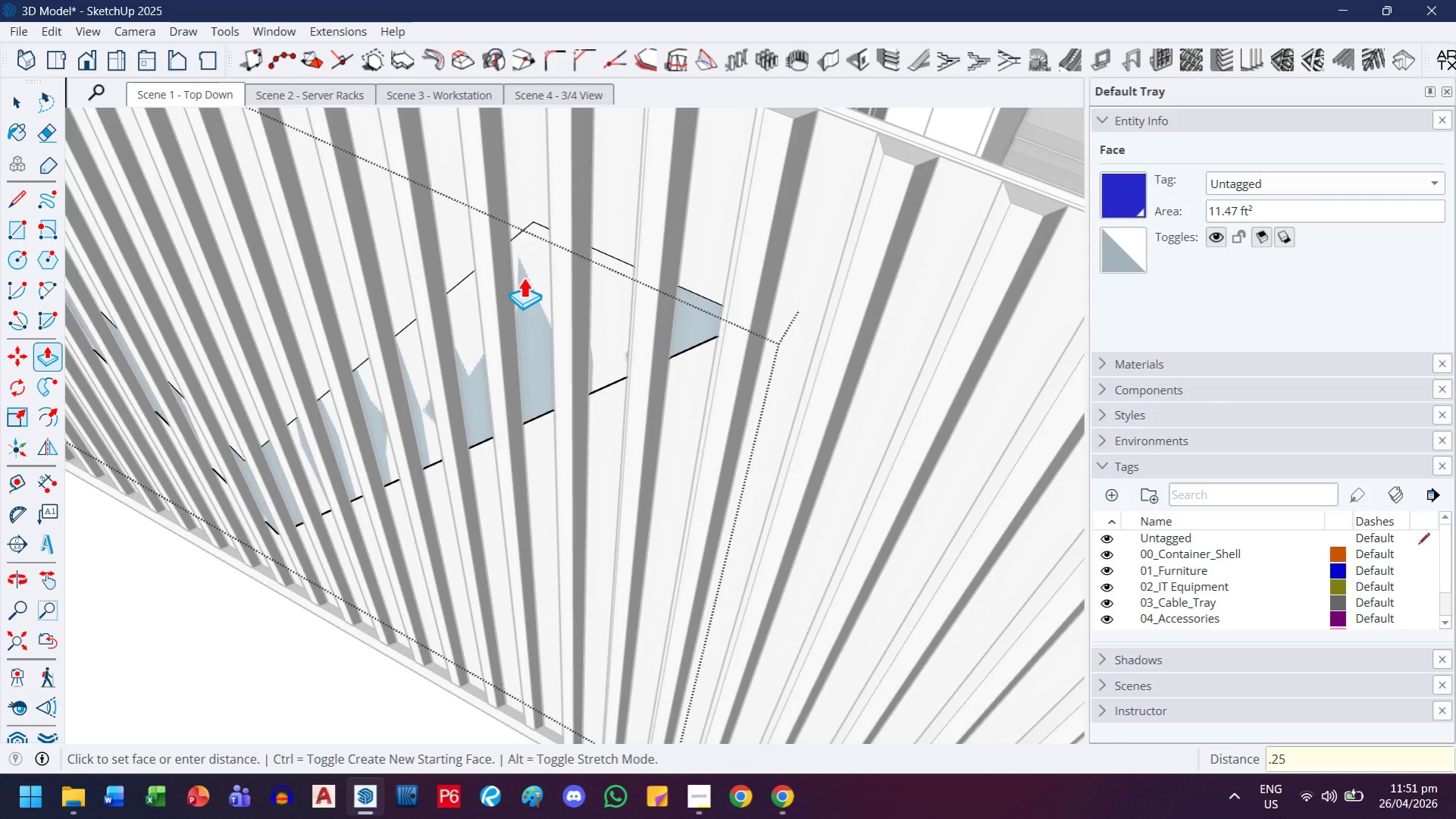 
key(Enter)
 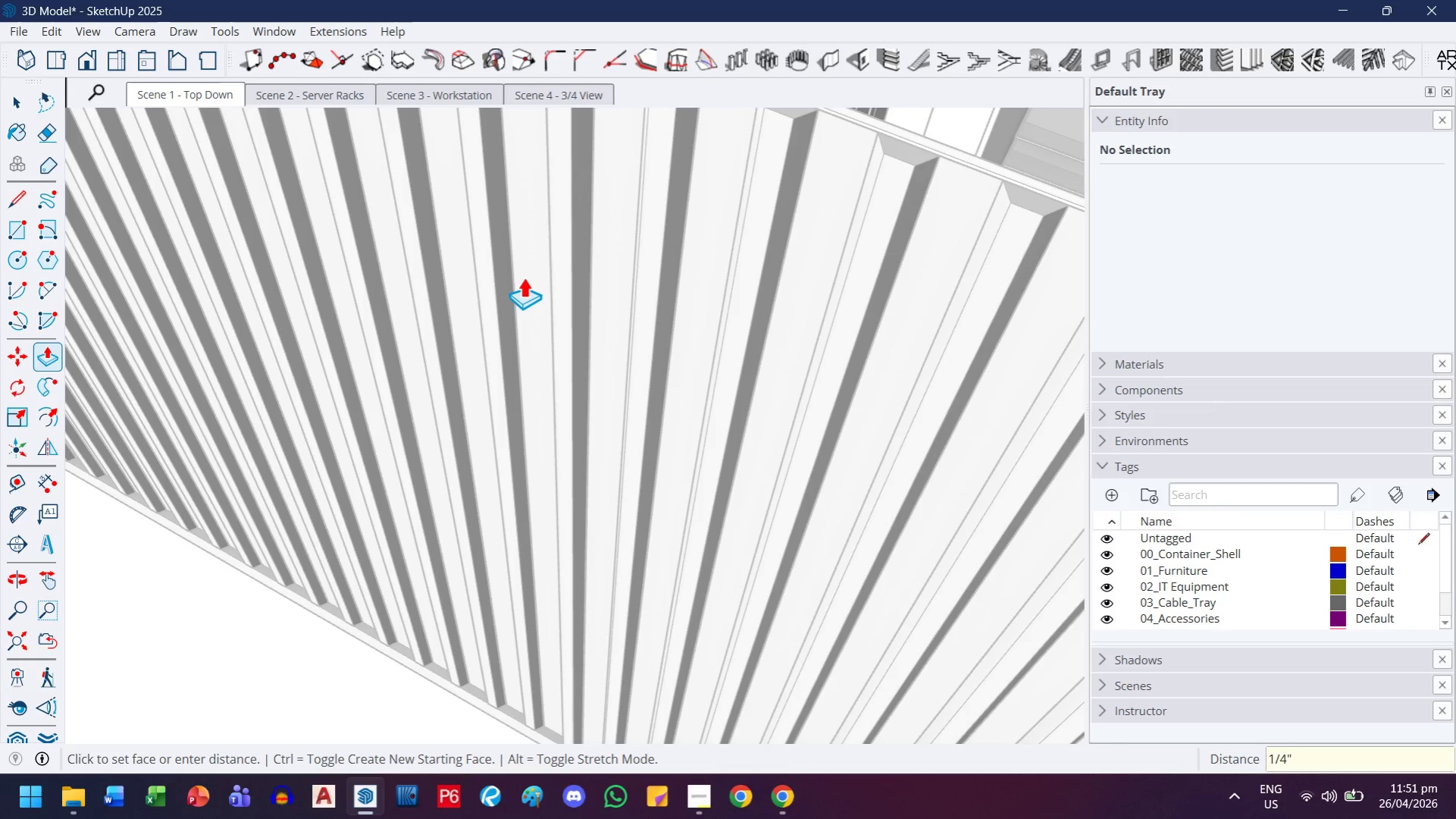 
key(Control+ControlLeft)
 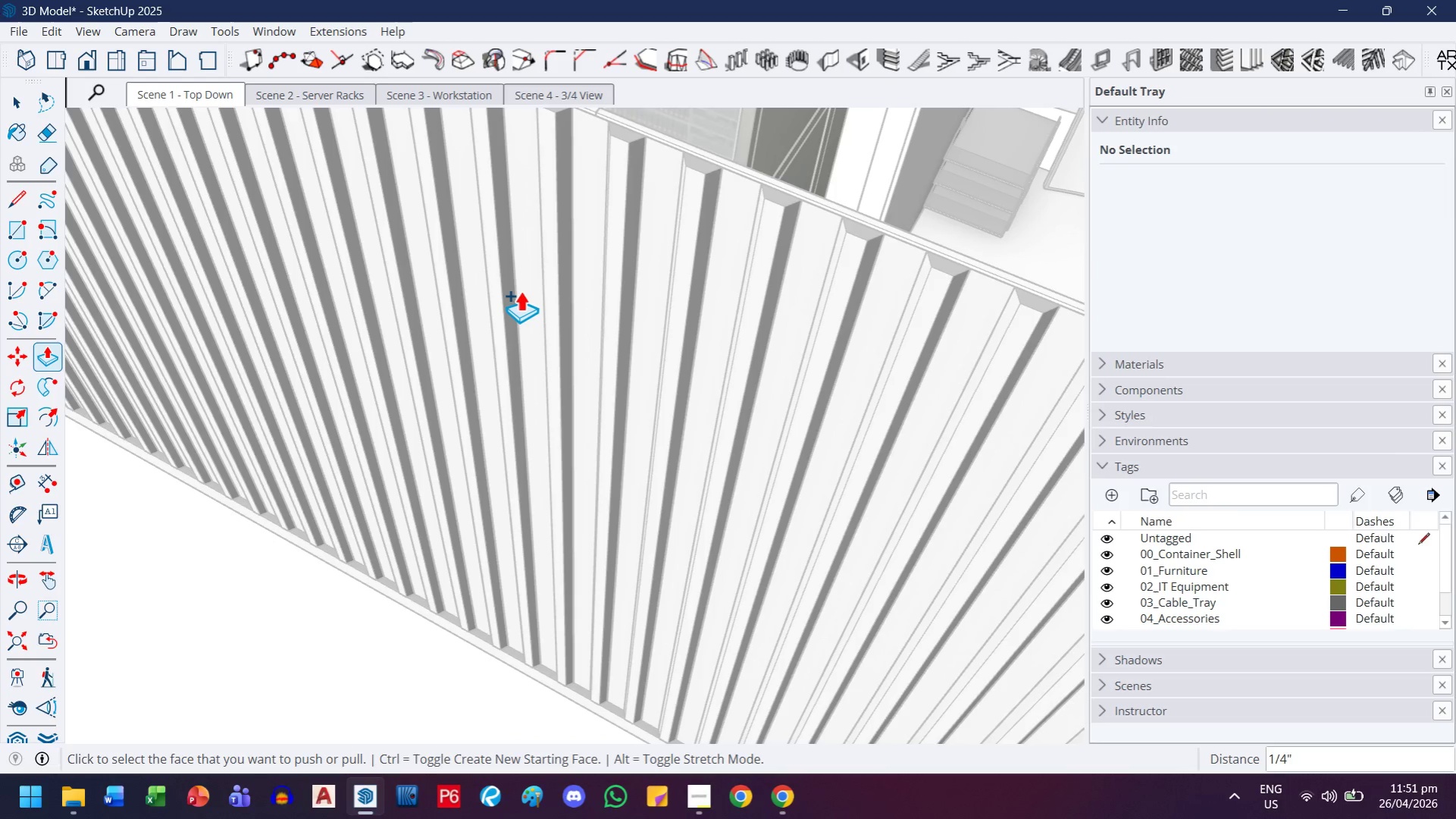 
scroll: coordinate [520, 290], scroll_direction: down, amount: 3.0
 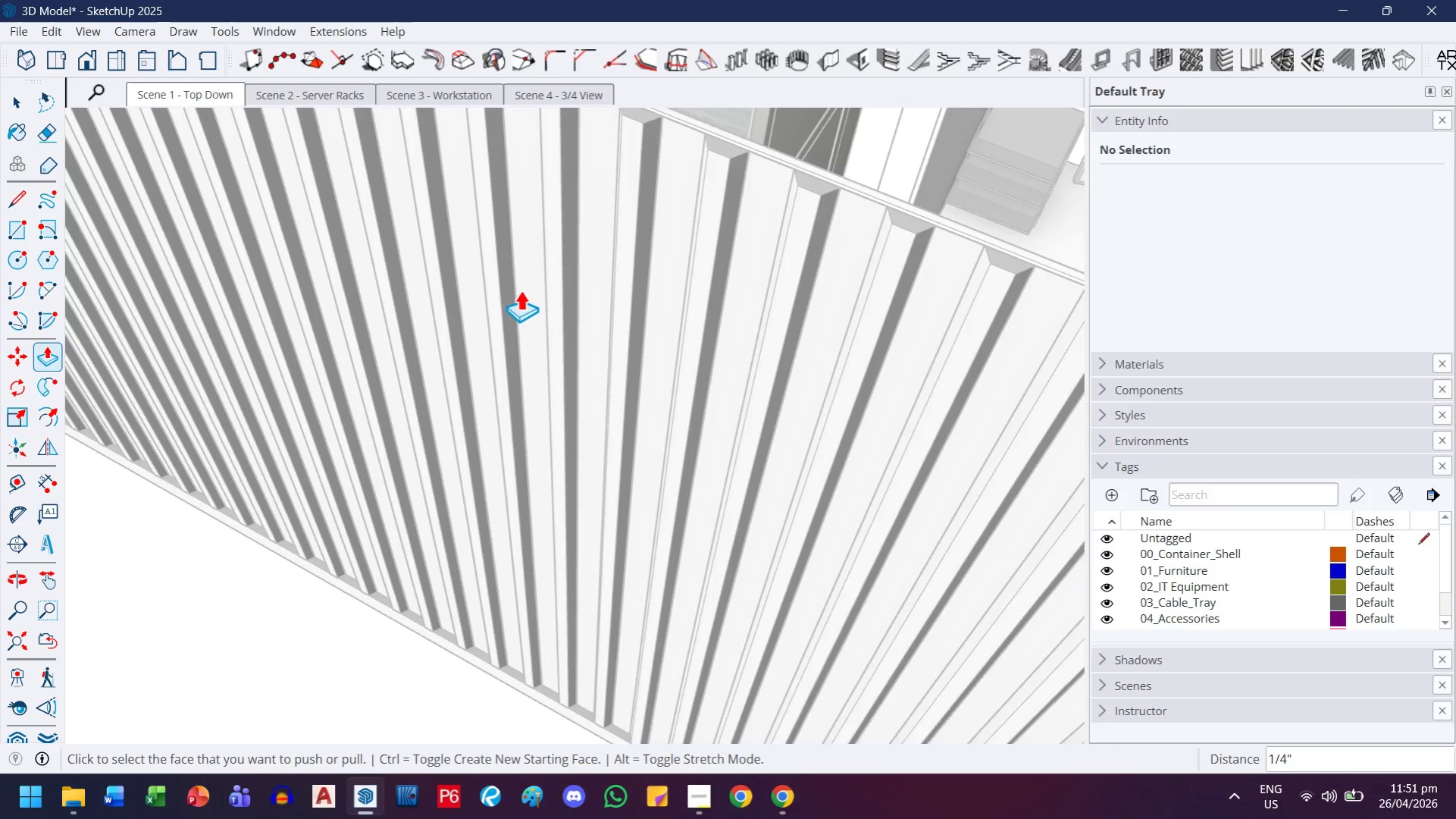 
key(Control+ControlLeft)
 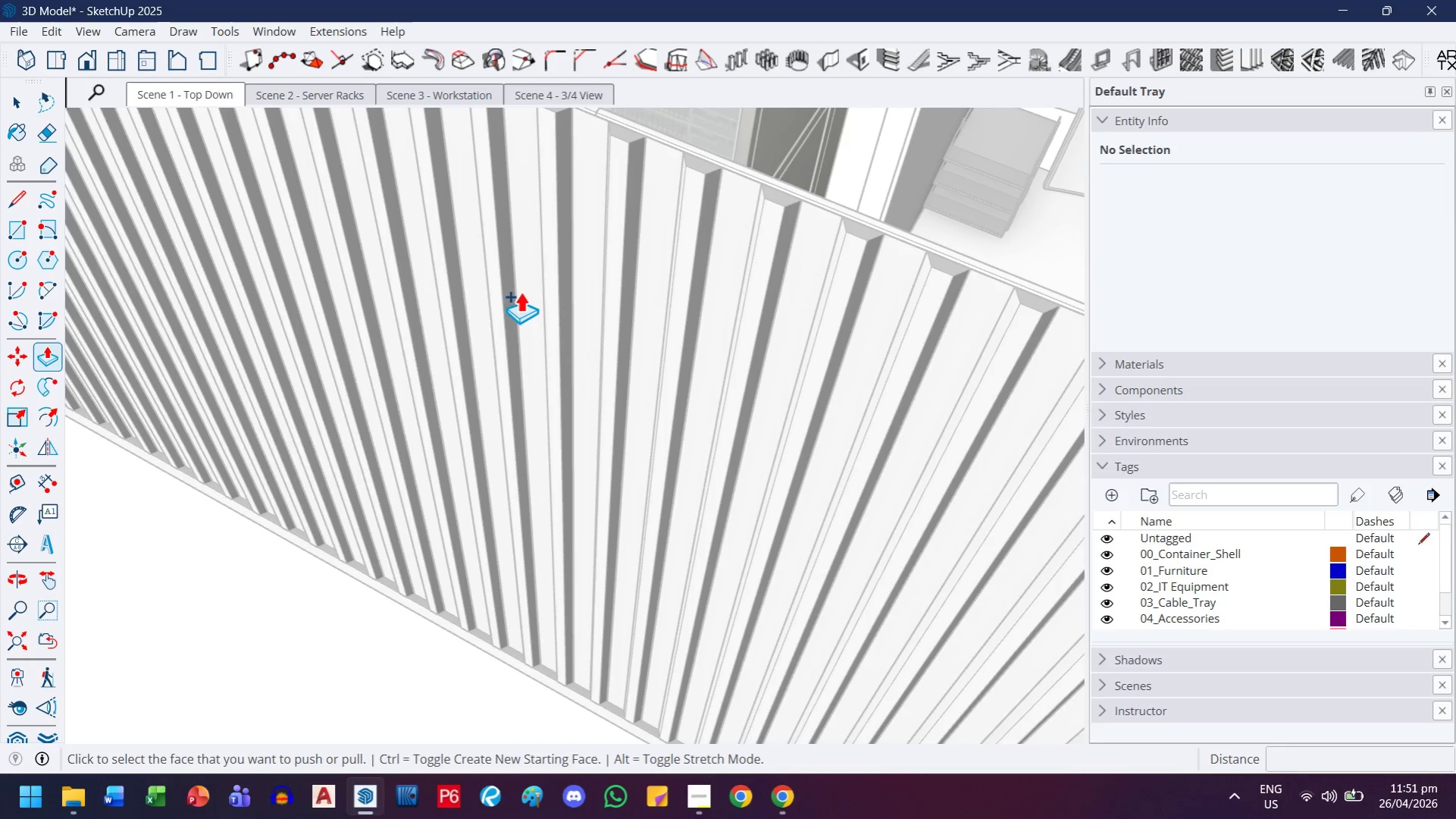 
key(Control+Z)
 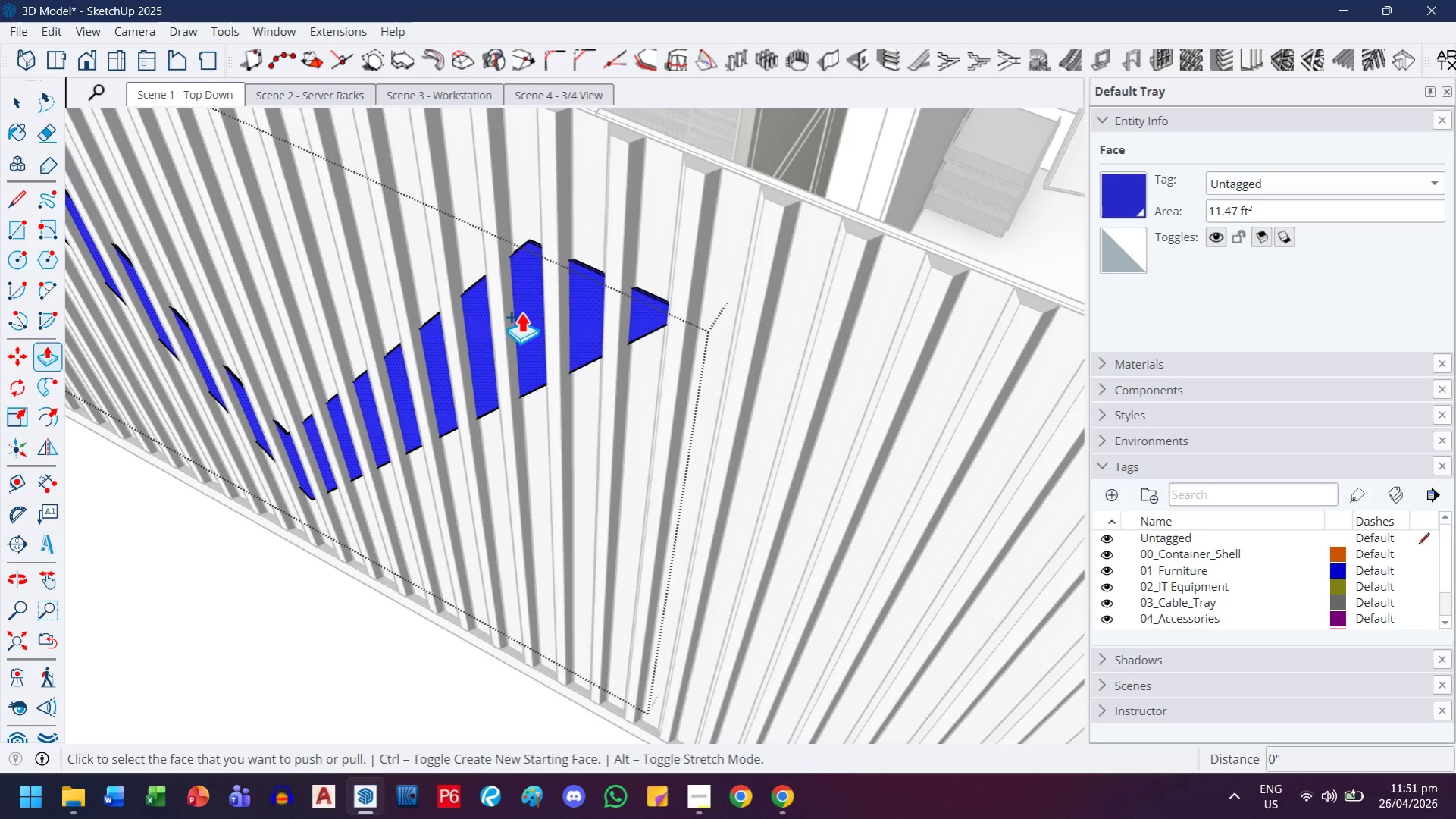 
left_click([521, 312])
 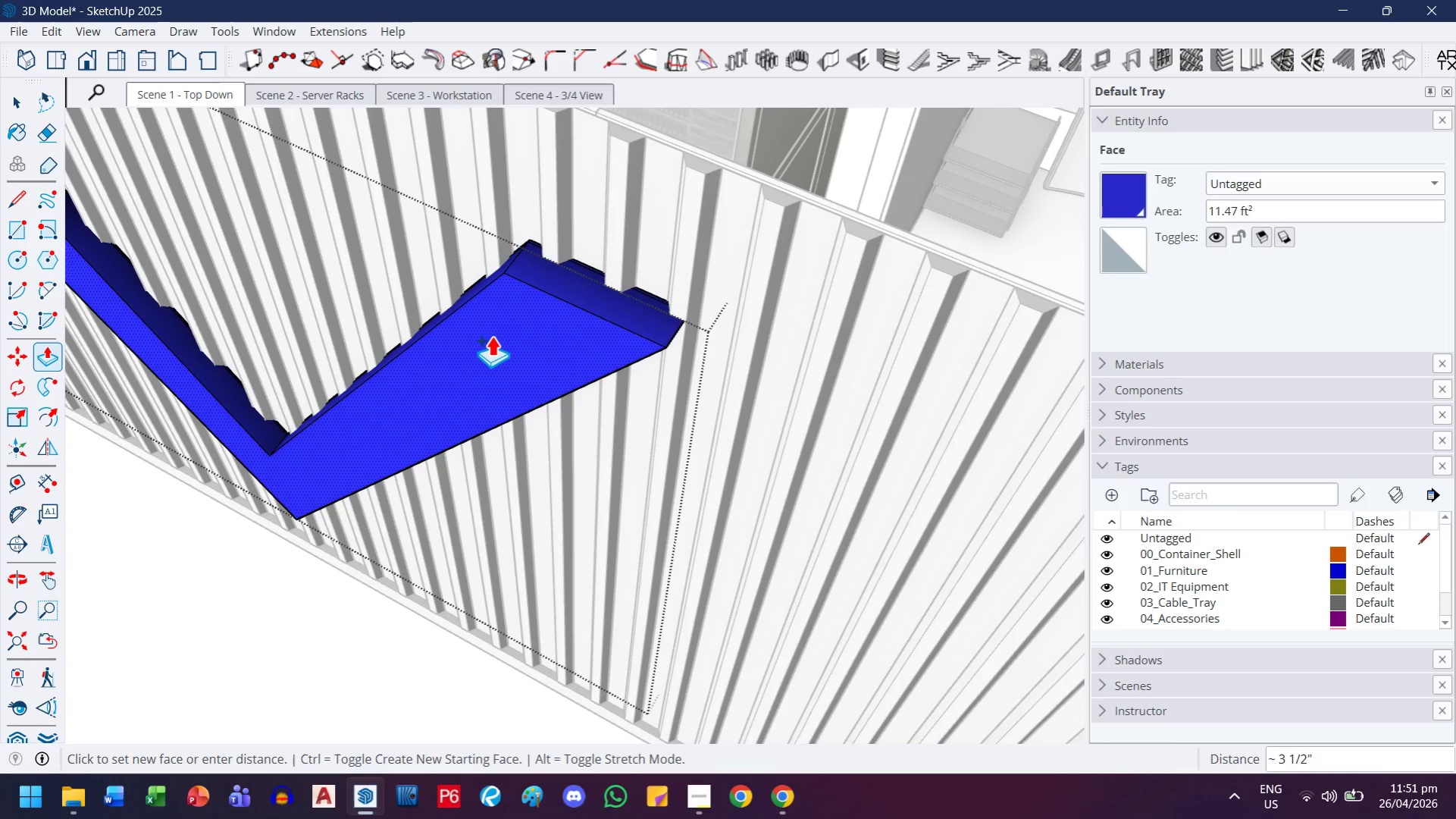 
key(Escape)
 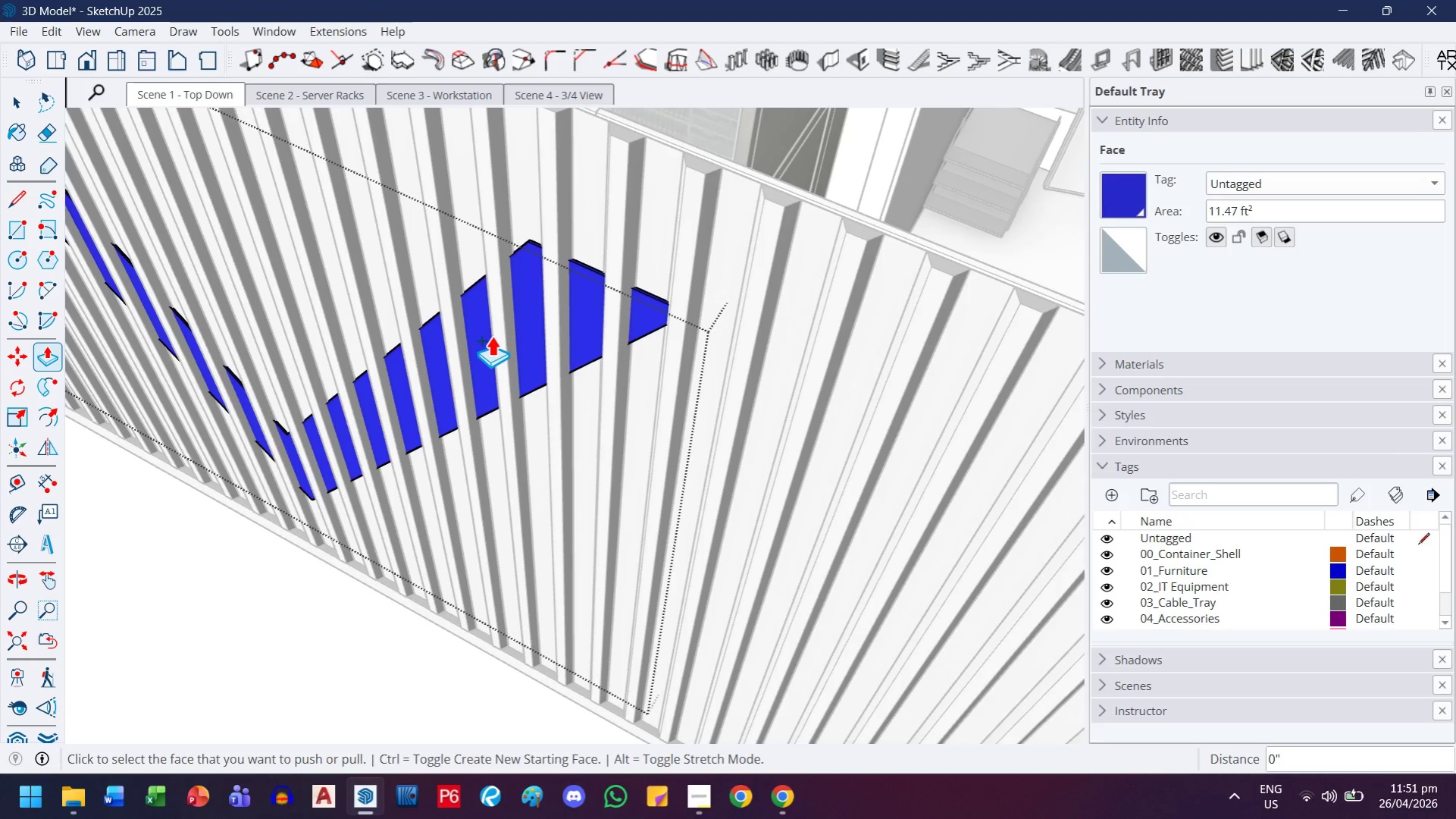 
key(Escape)
 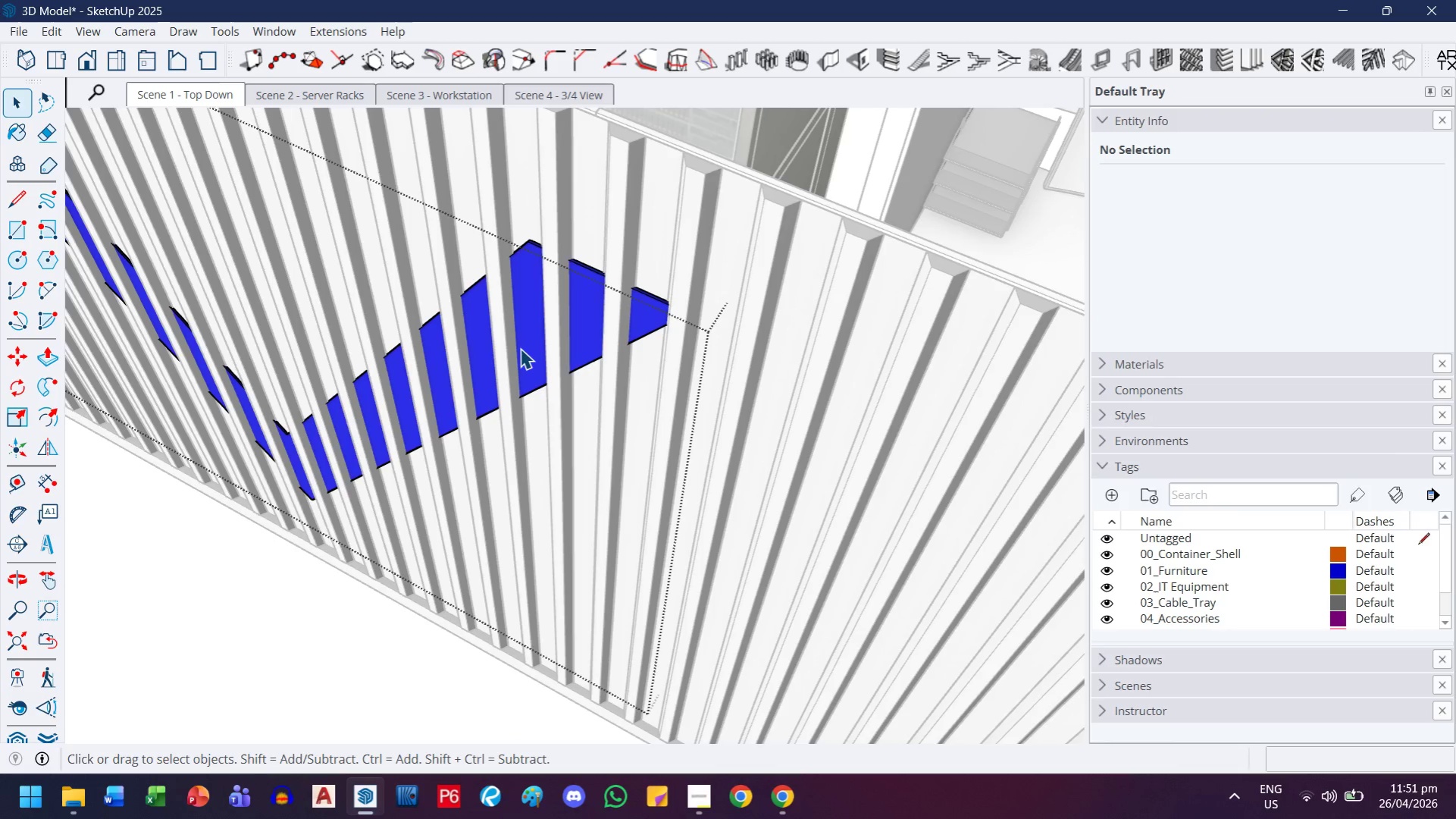 
key(P)
 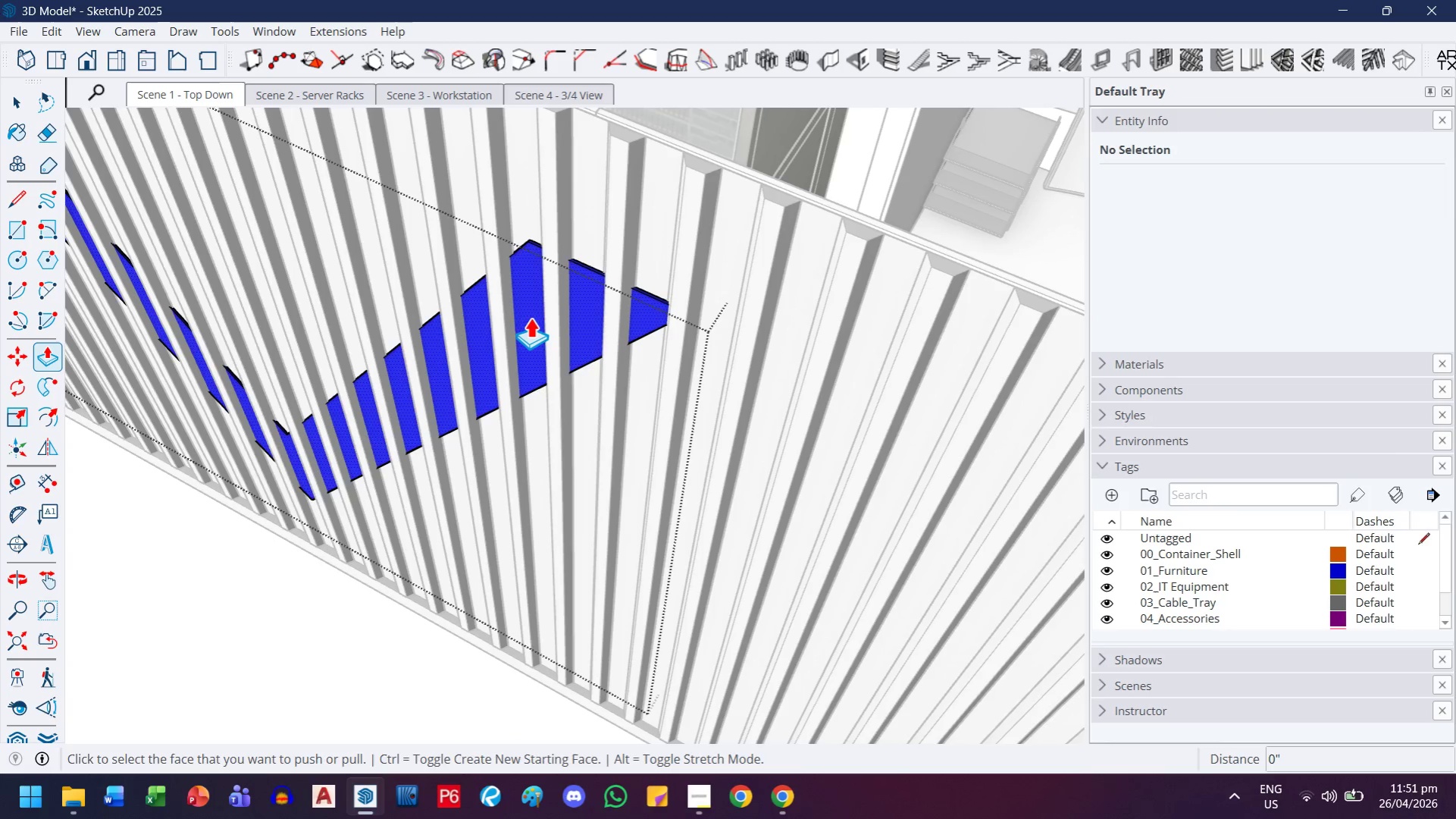 
left_click([528, 312])
 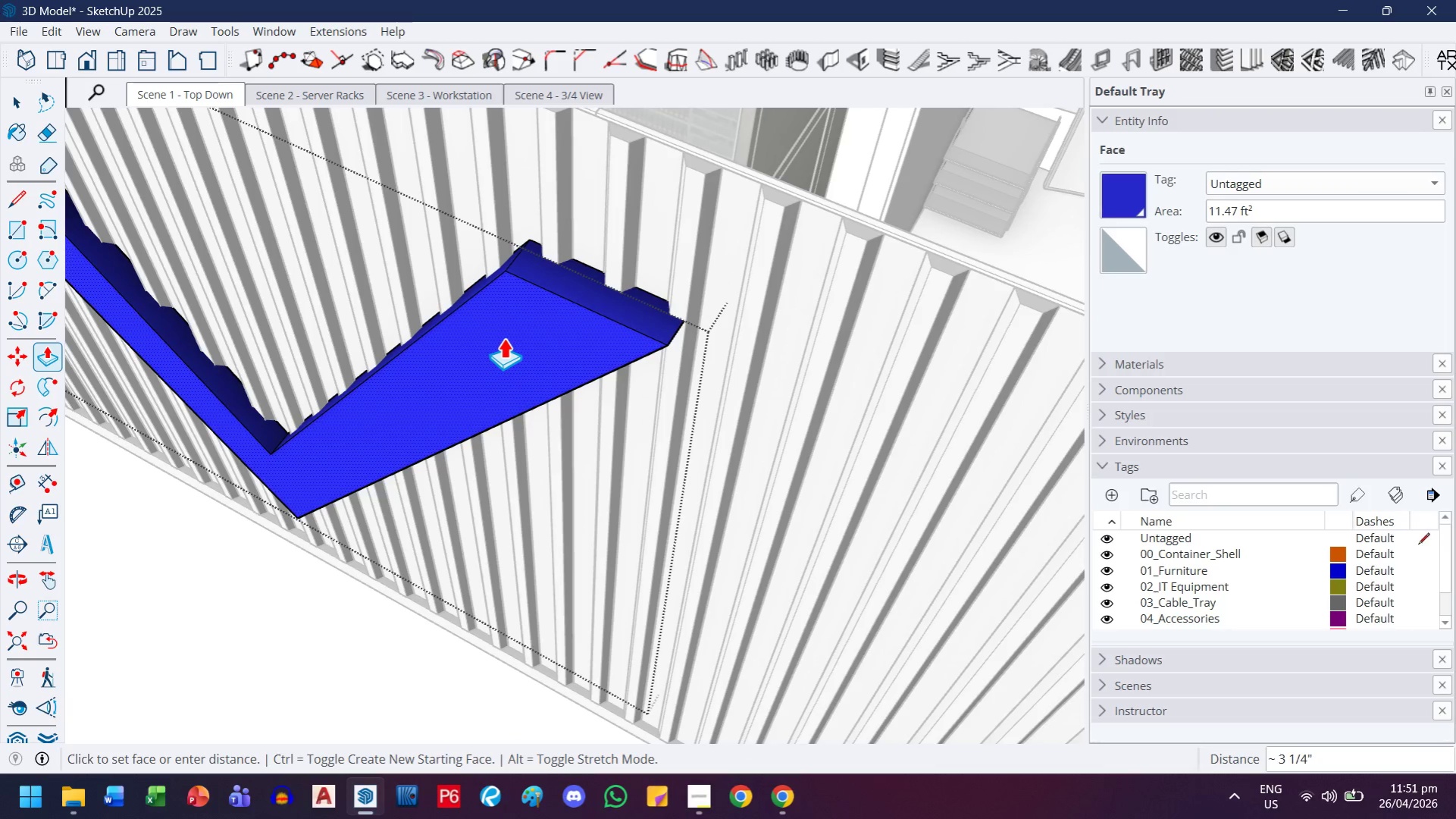 
type(.25)
 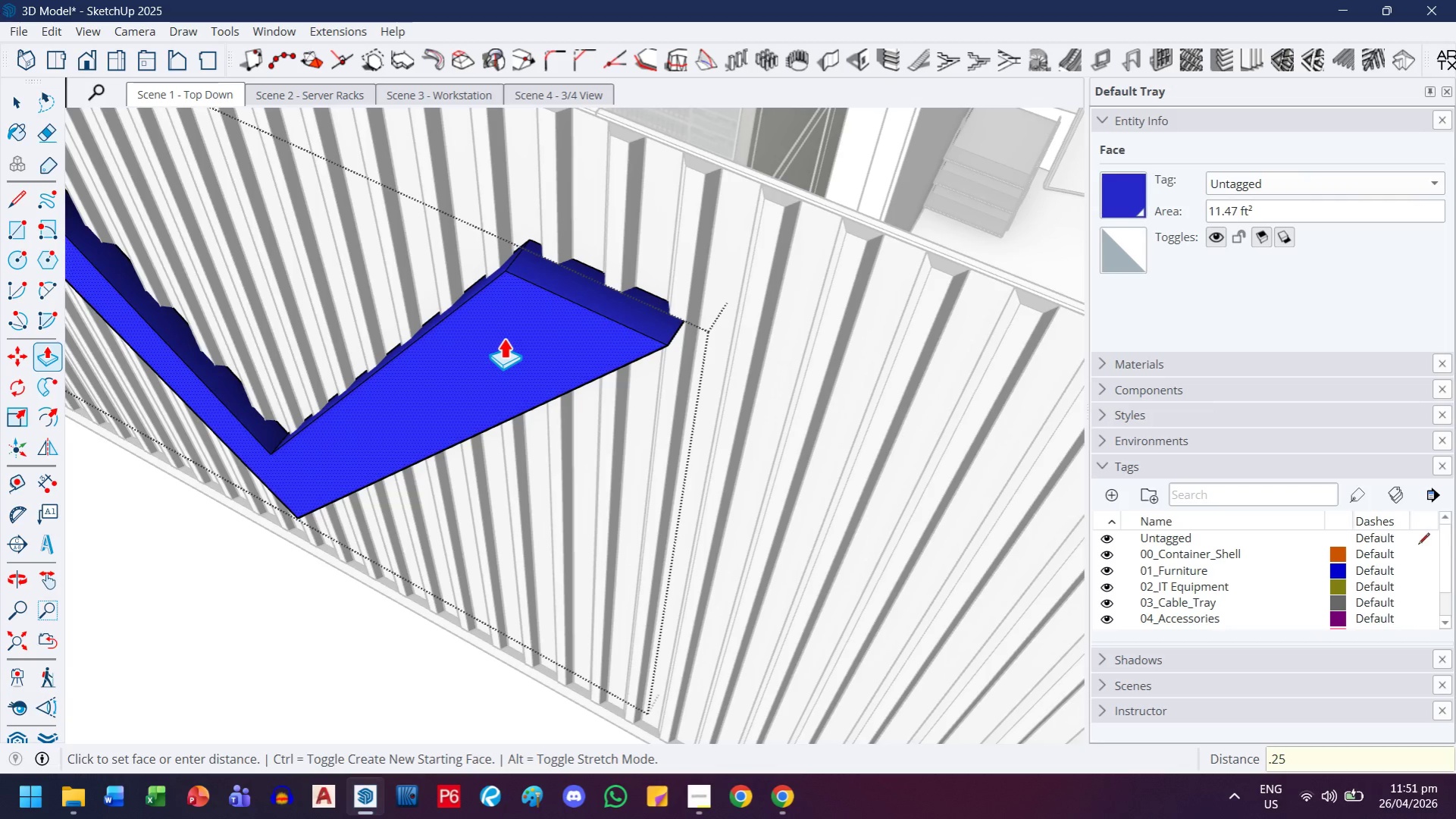 
key(Enter)
 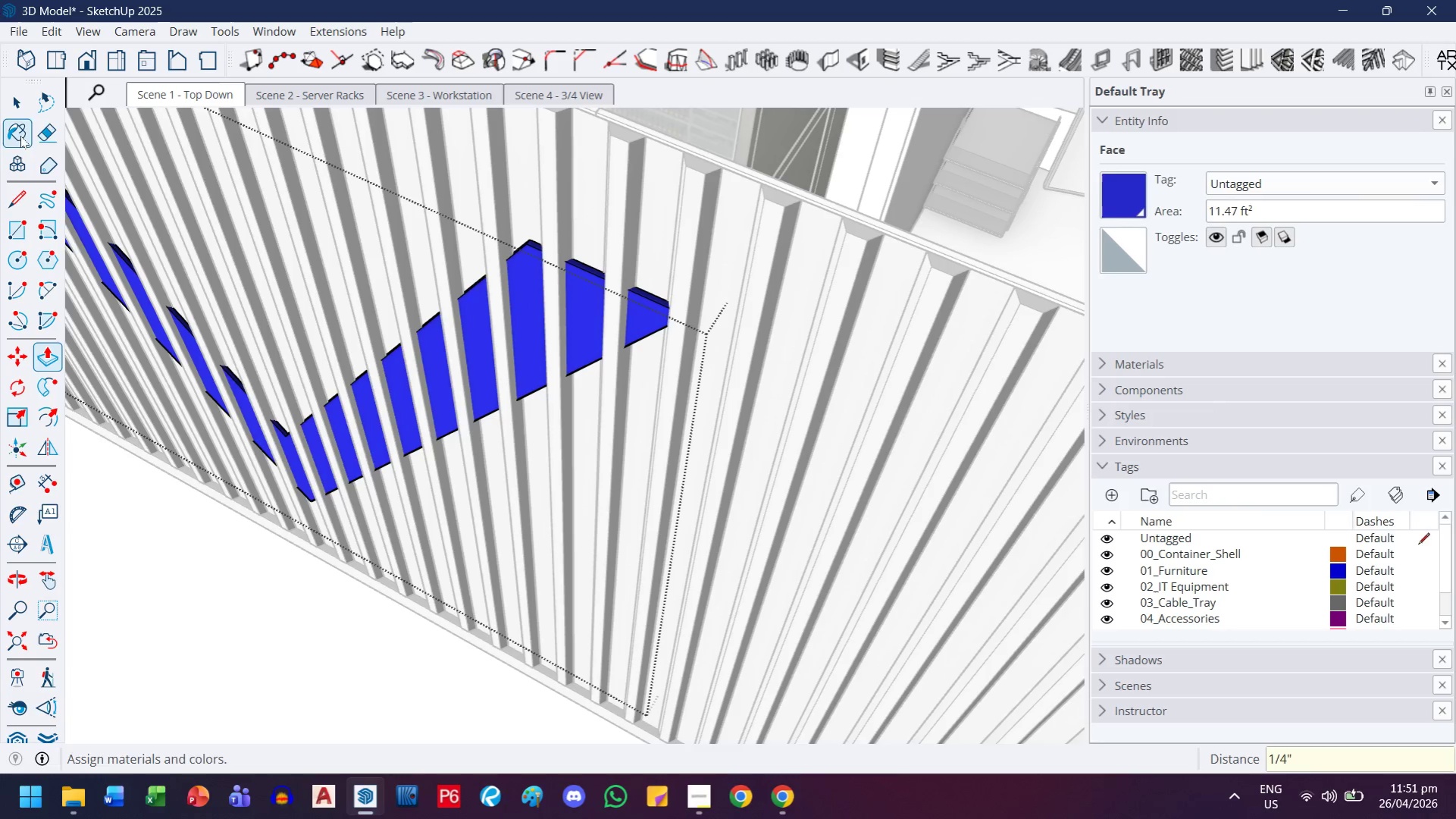 
left_click([25, 89])
 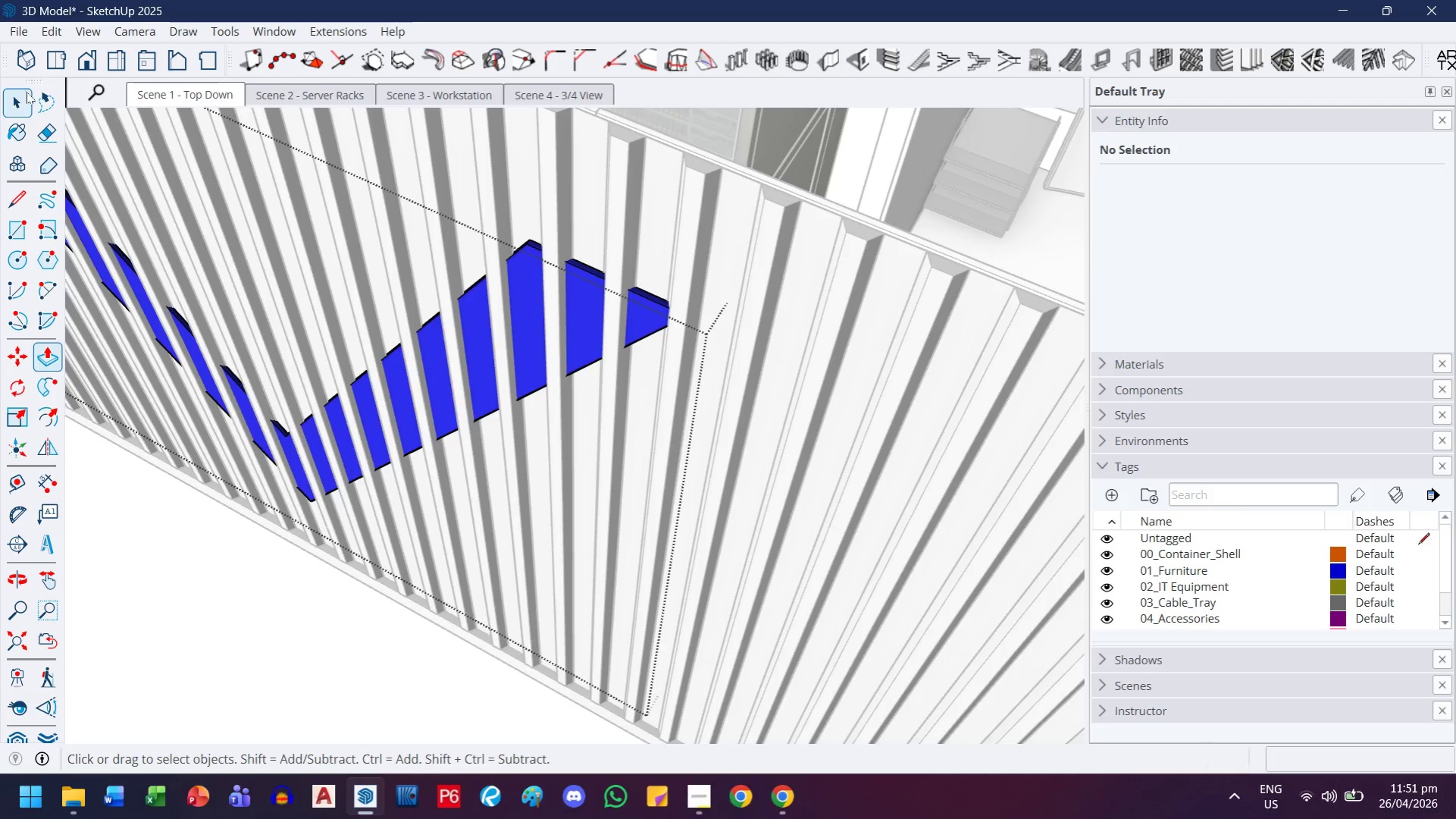 
key(Escape)
 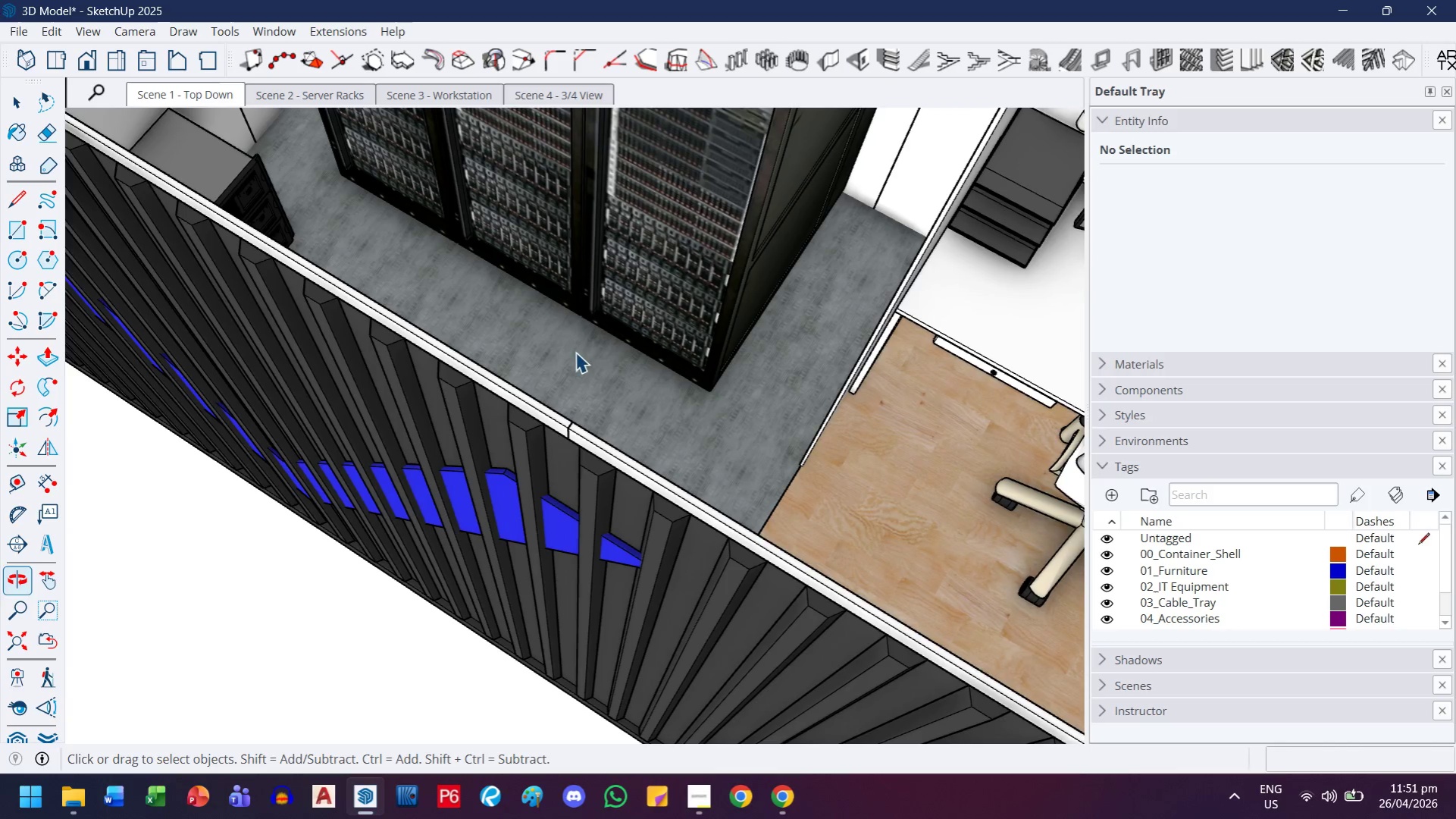 
scroll: coordinate [595, 381], scroll_direction: up, amount: 2.0
 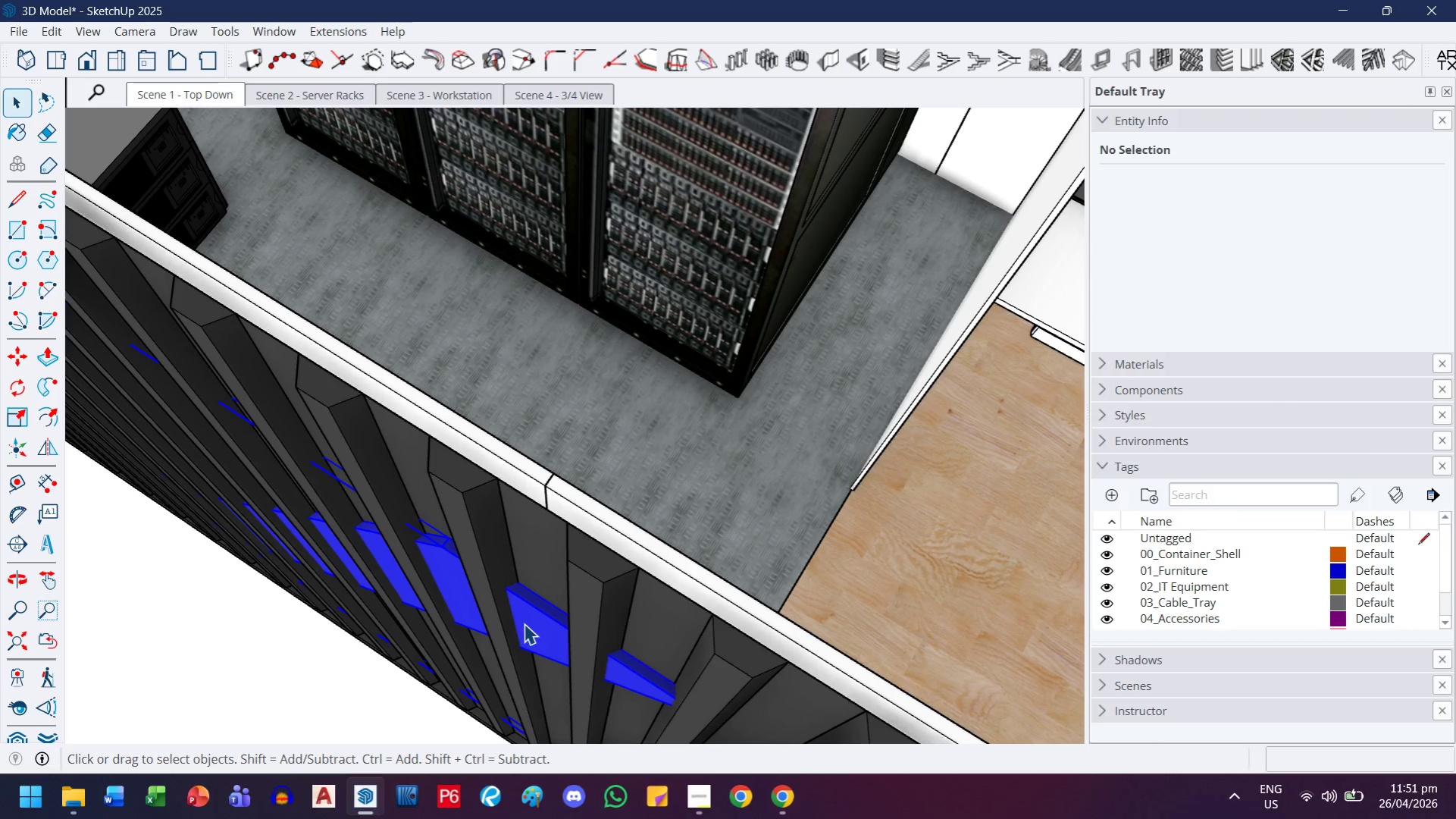 
key(M)
 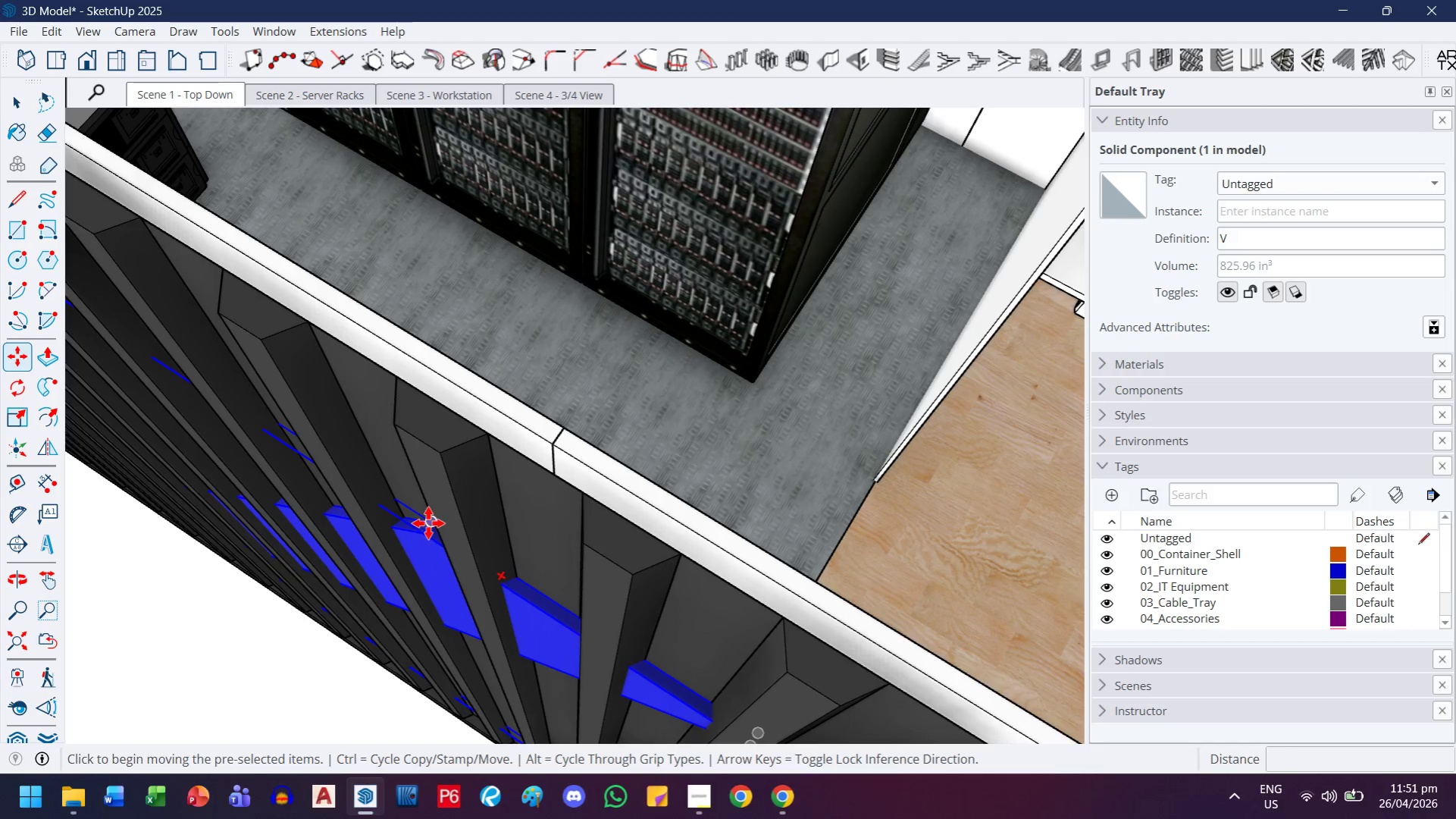 
scroll: coordinate [524, 605], scroll_direction: up, amount: 2.0
 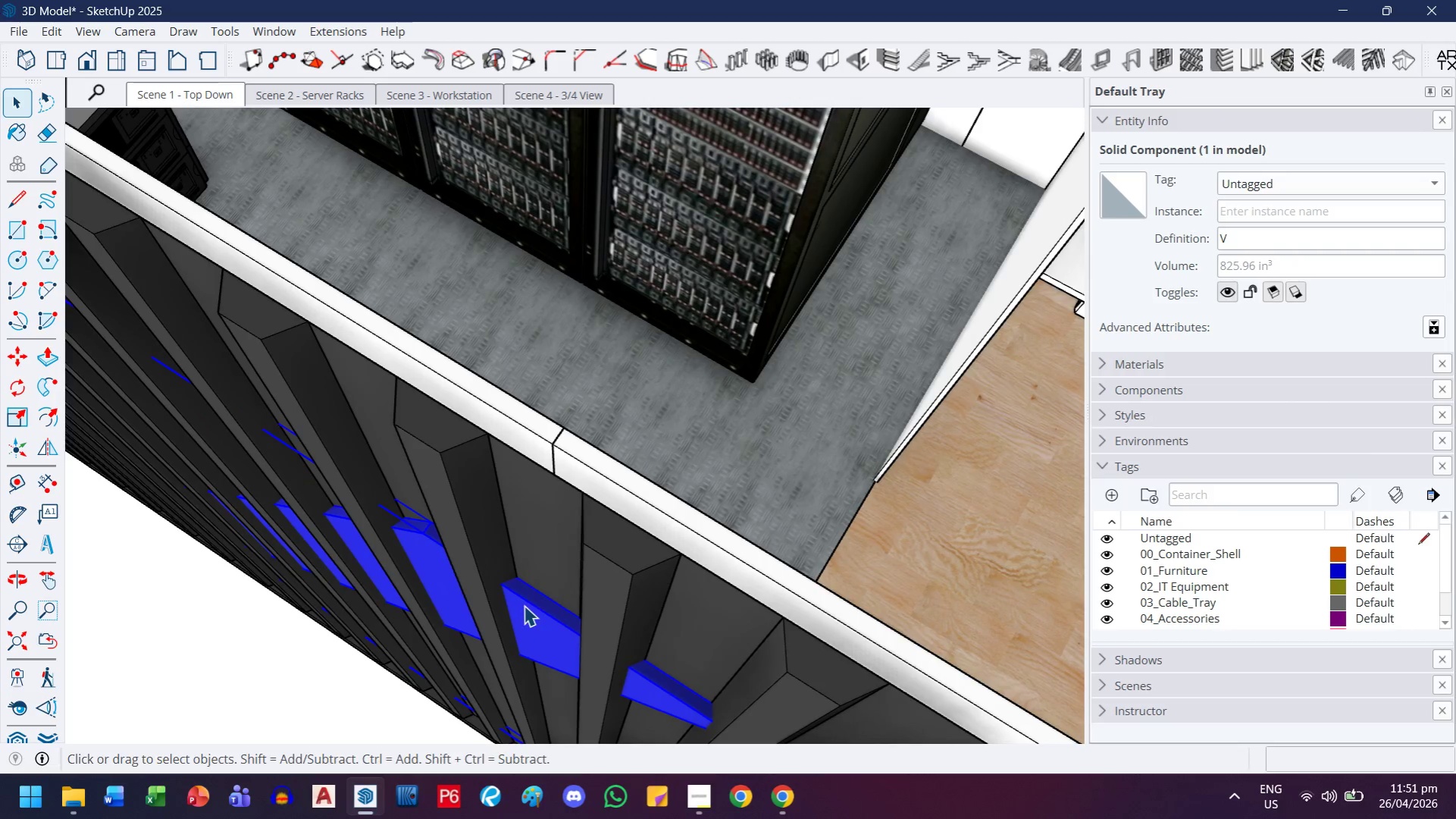 
left_click([428, 523])
 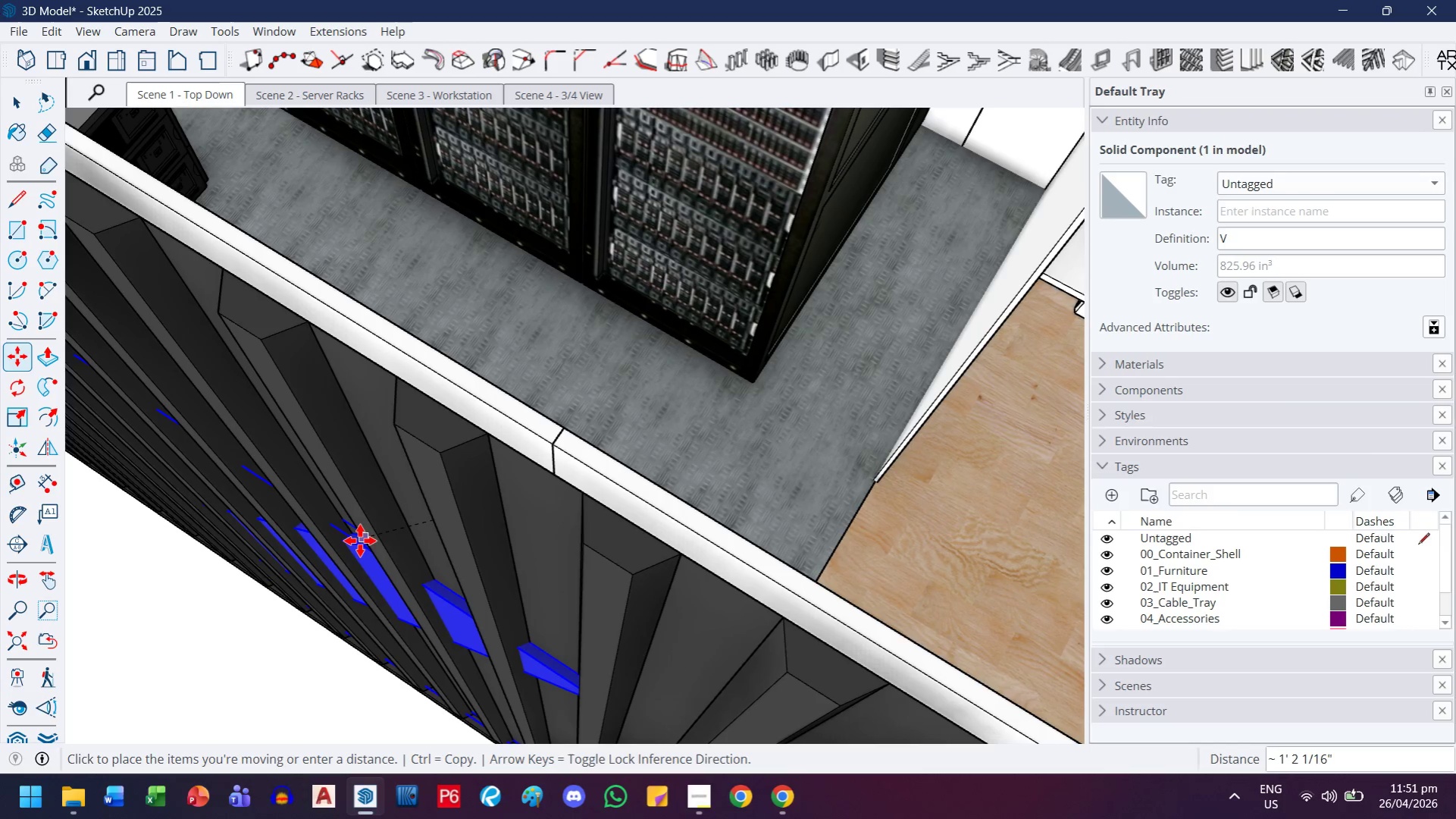 
key(ArrowLeft)
 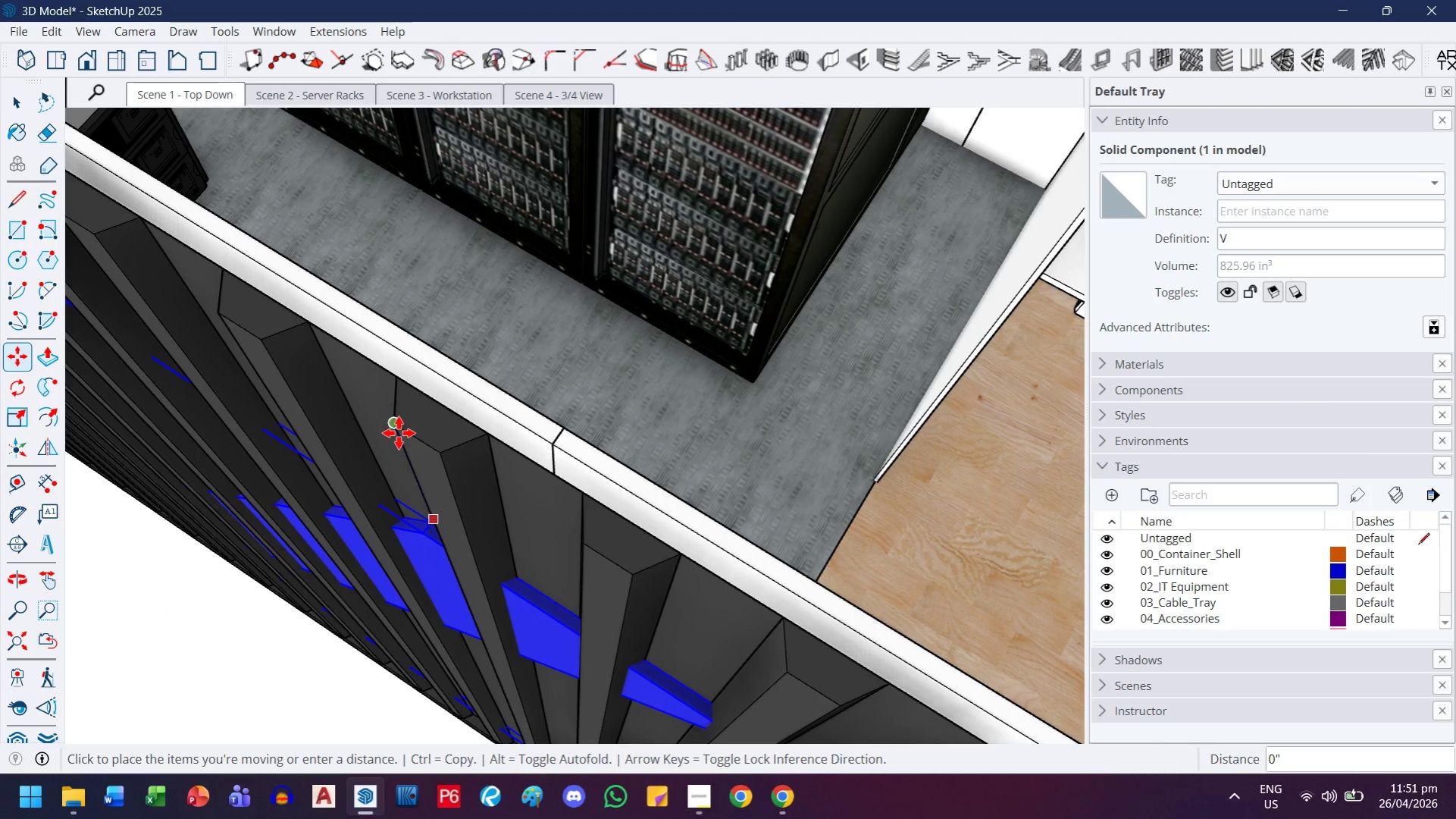 
left_click([399, 428])
 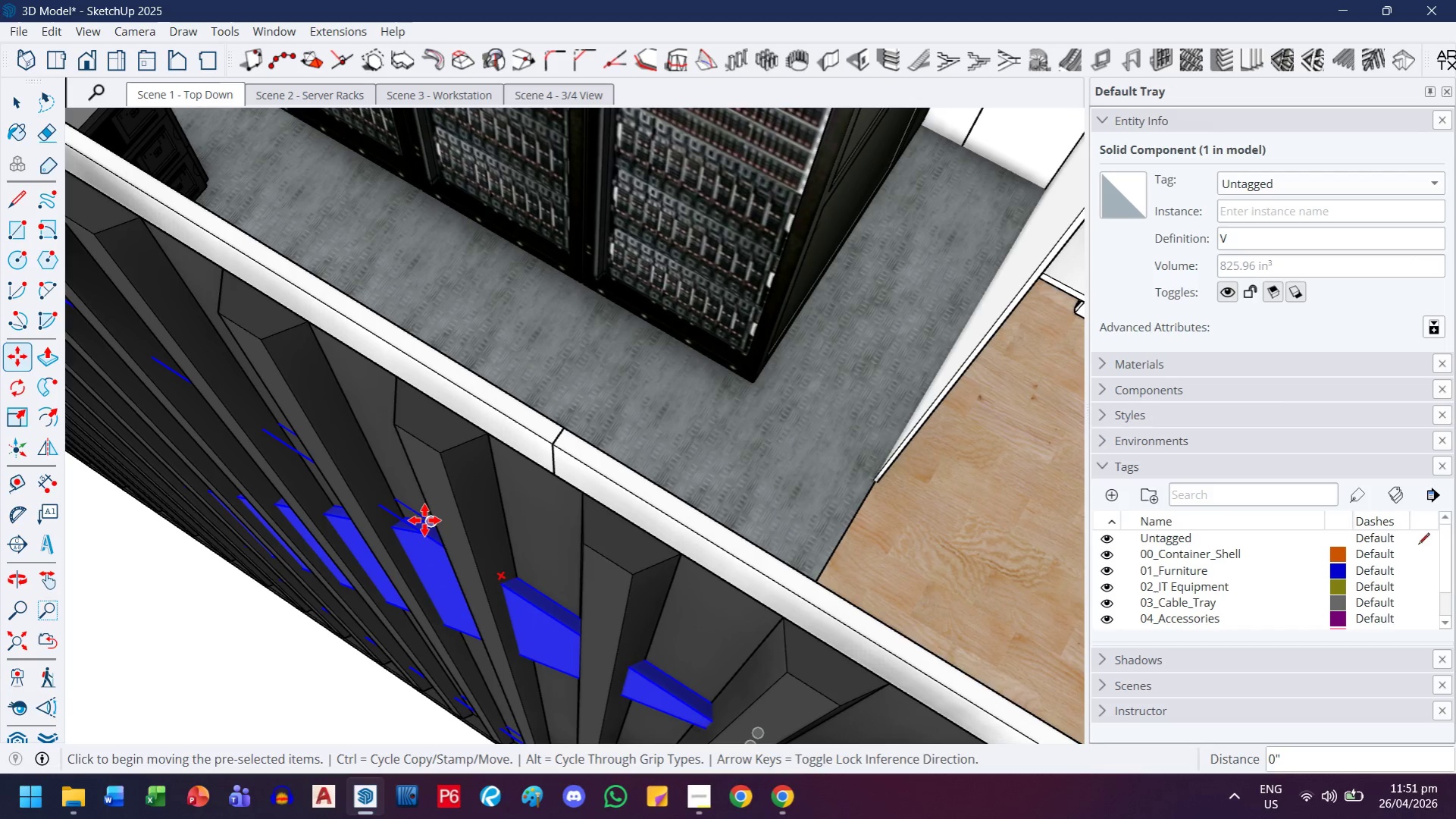 
left_click([424, 520])
 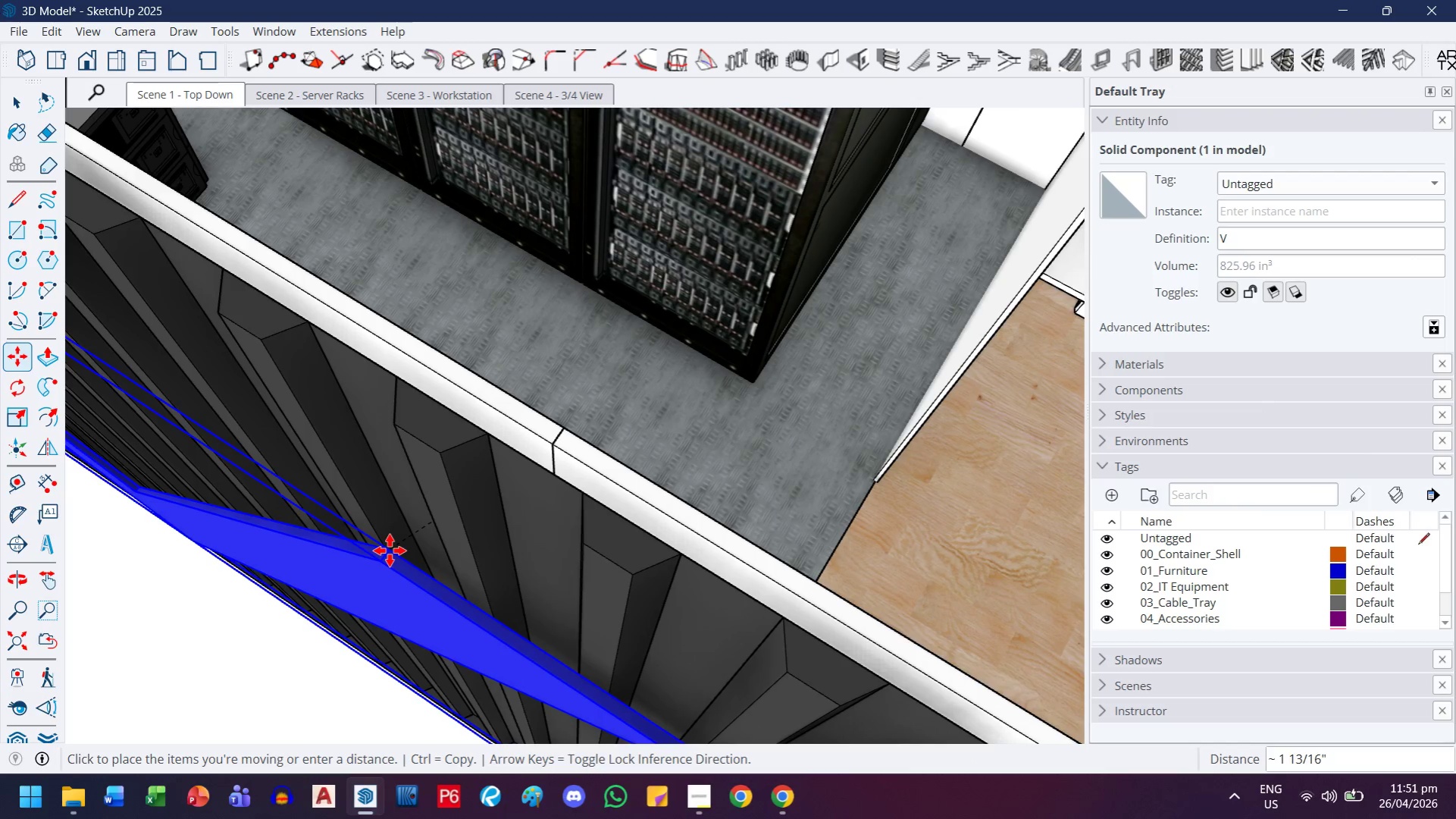 
key(ArrowLeft)
 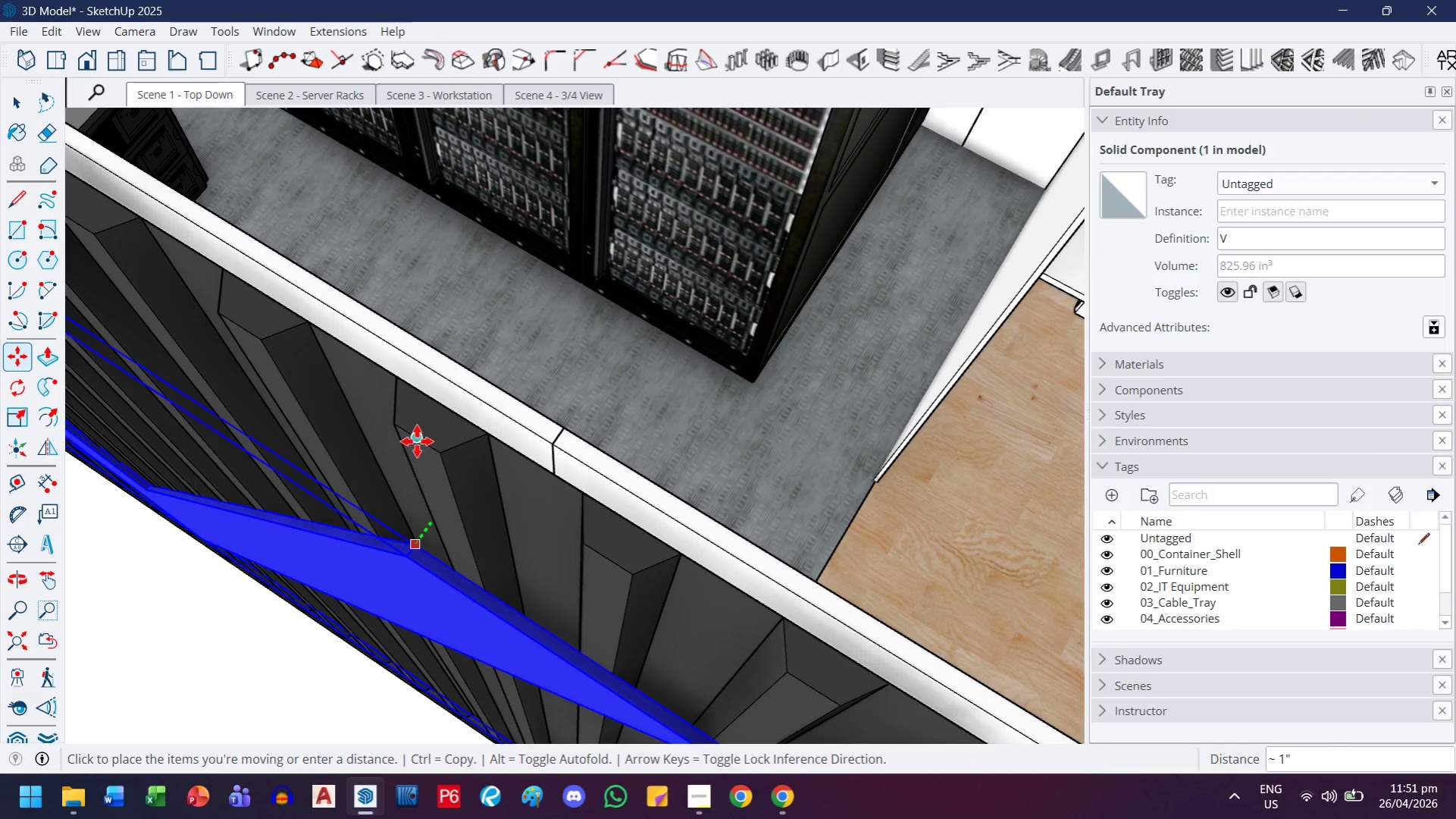 
left_click([417, 441])
 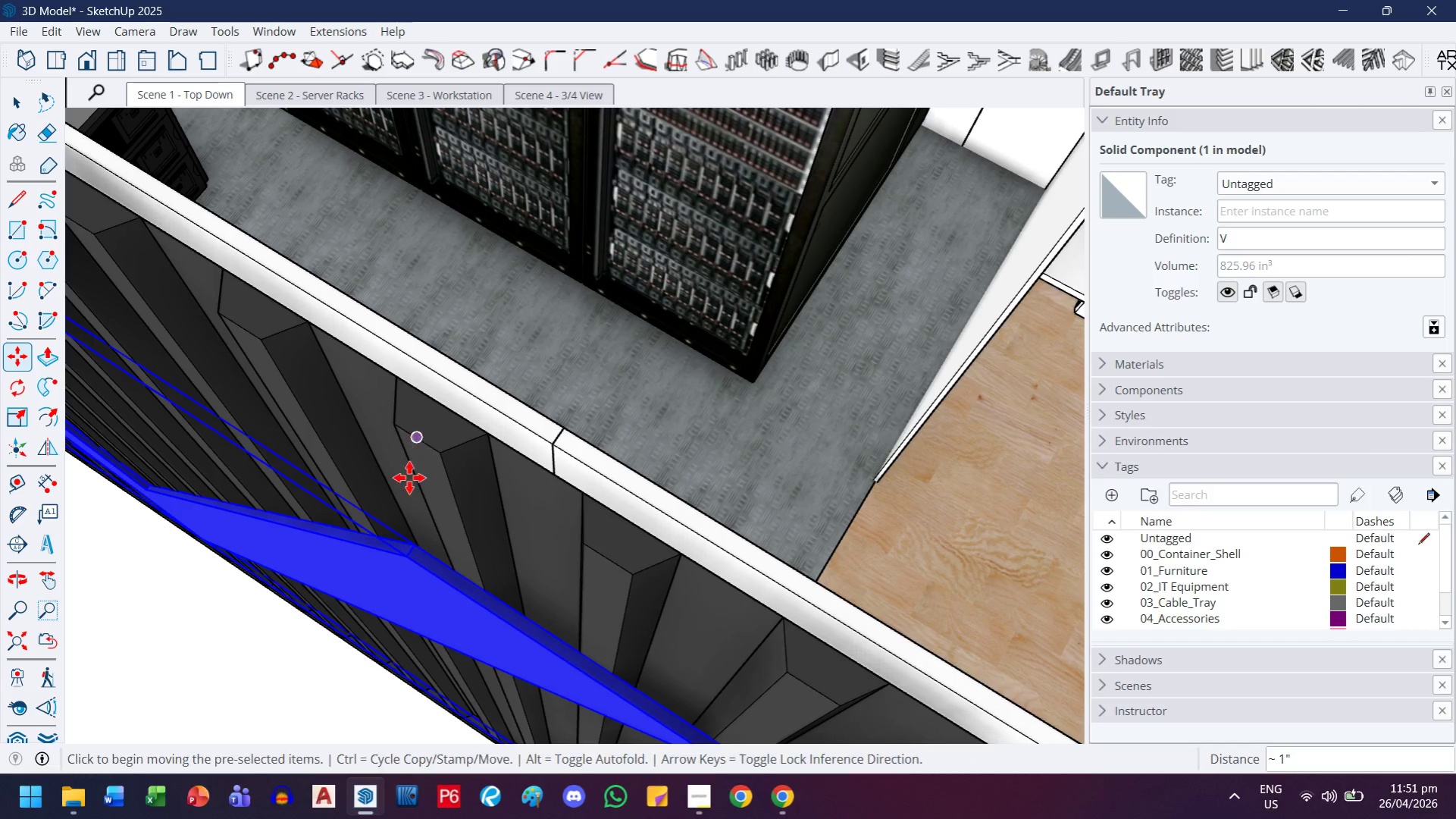 
scroll: coordinate [411, 496], scroll_direction: down, amount: 10.0
 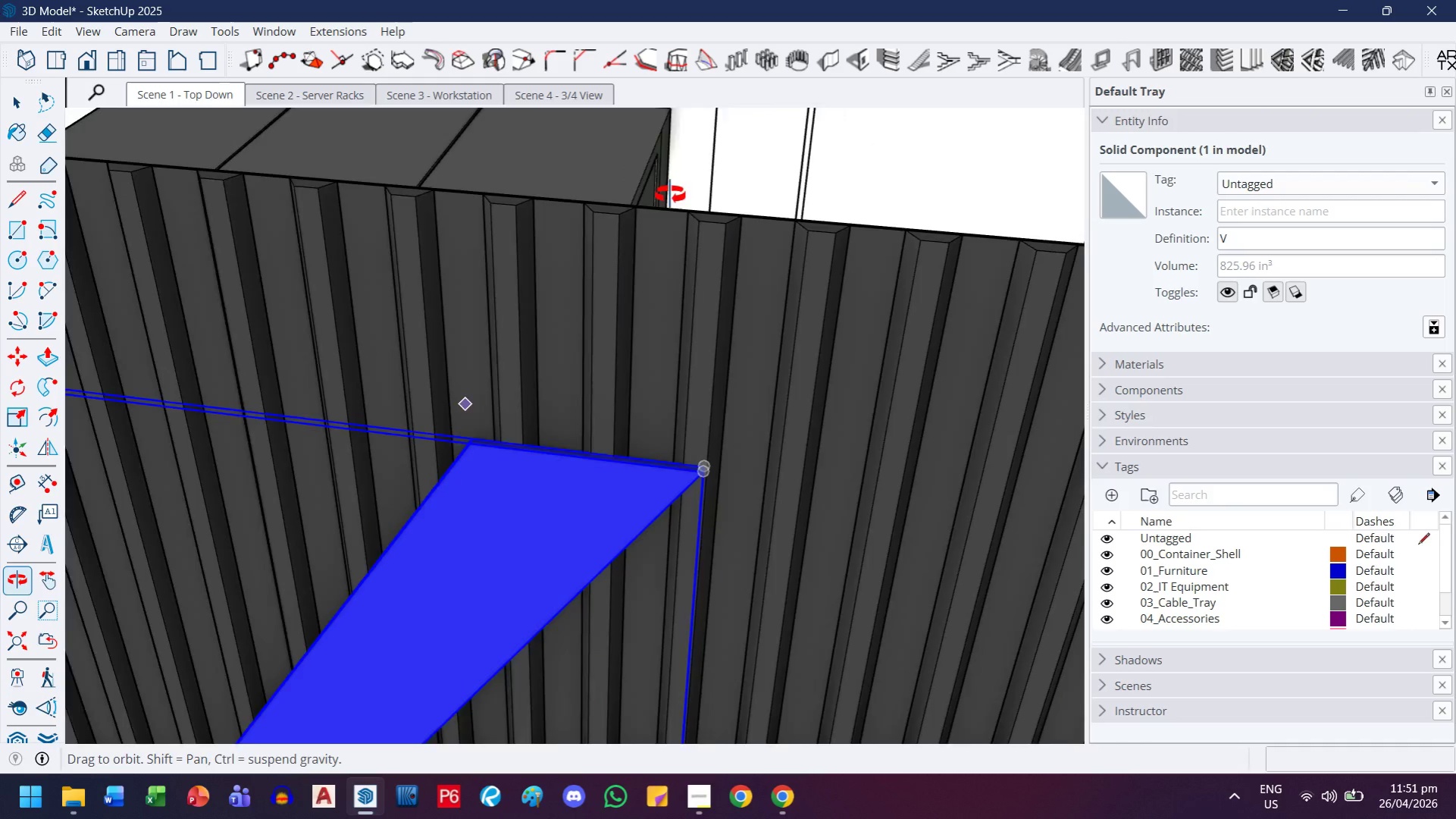 
key(H)
 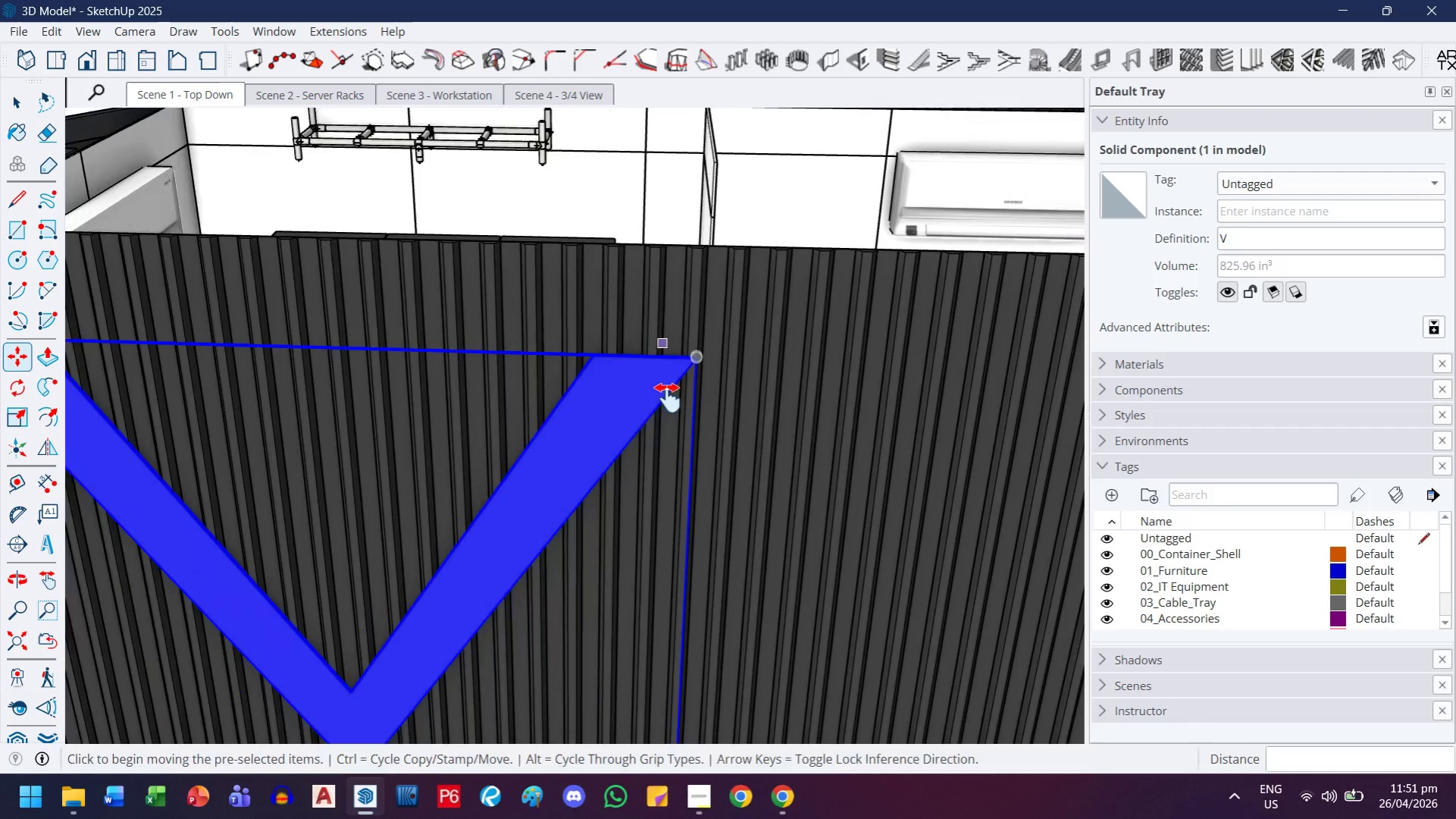 
left_click_drag(start_coordinate=[656, 436], to_coordinate=[716, 292])
 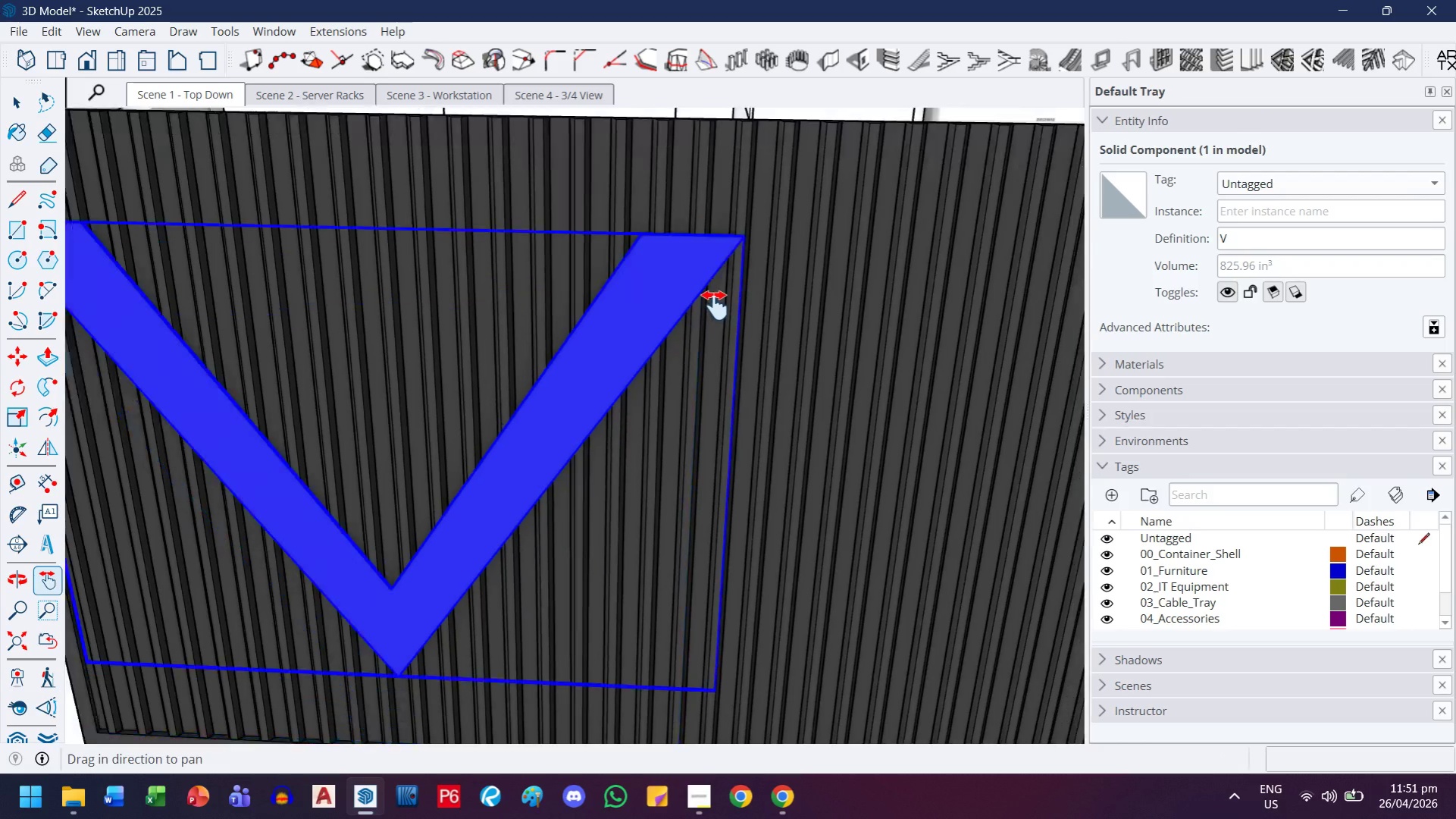 
scroll: coordinate [703, 325], scroll_direction: down, amount: 25.0
 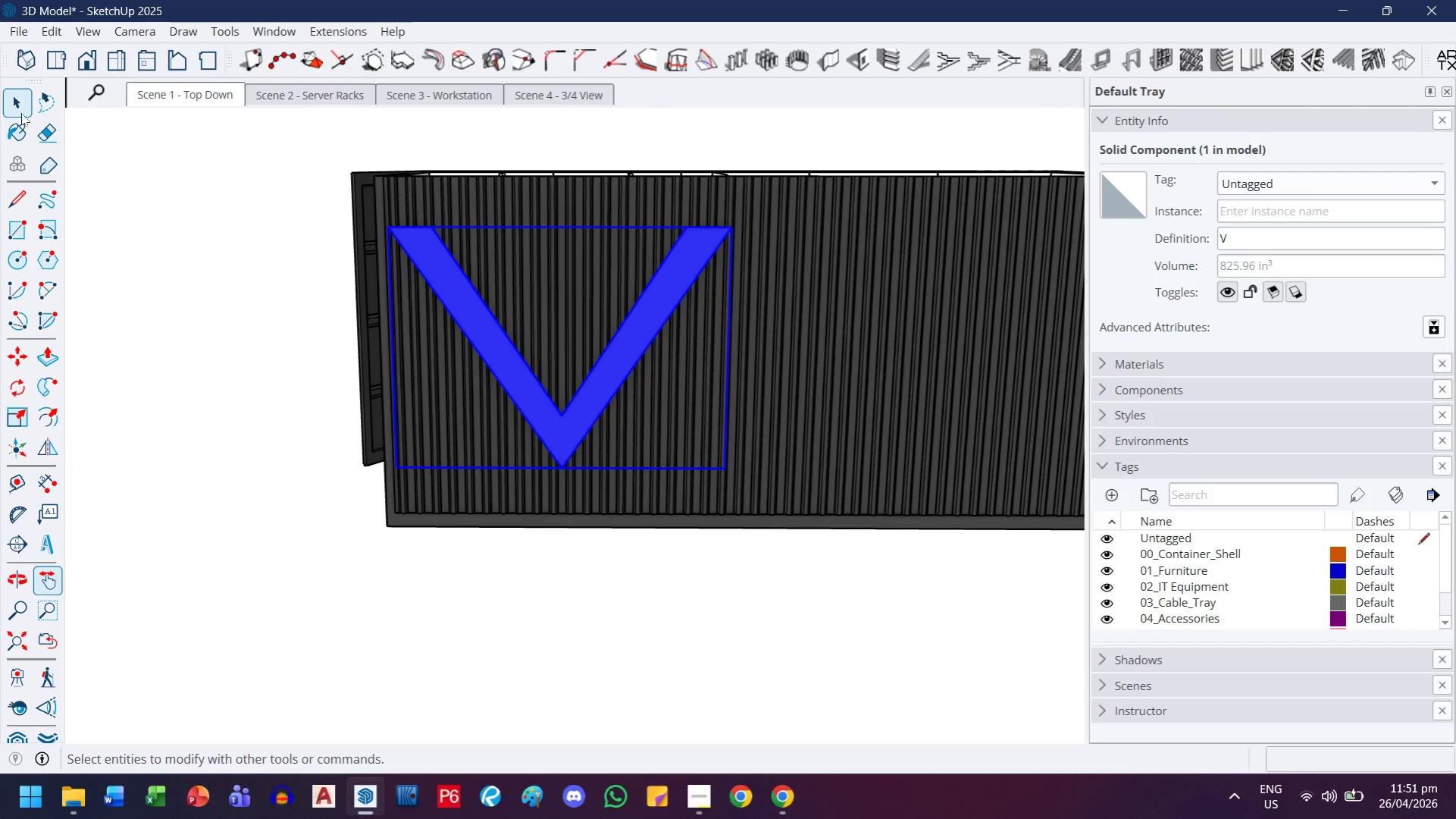 
double_click([274, 565])
 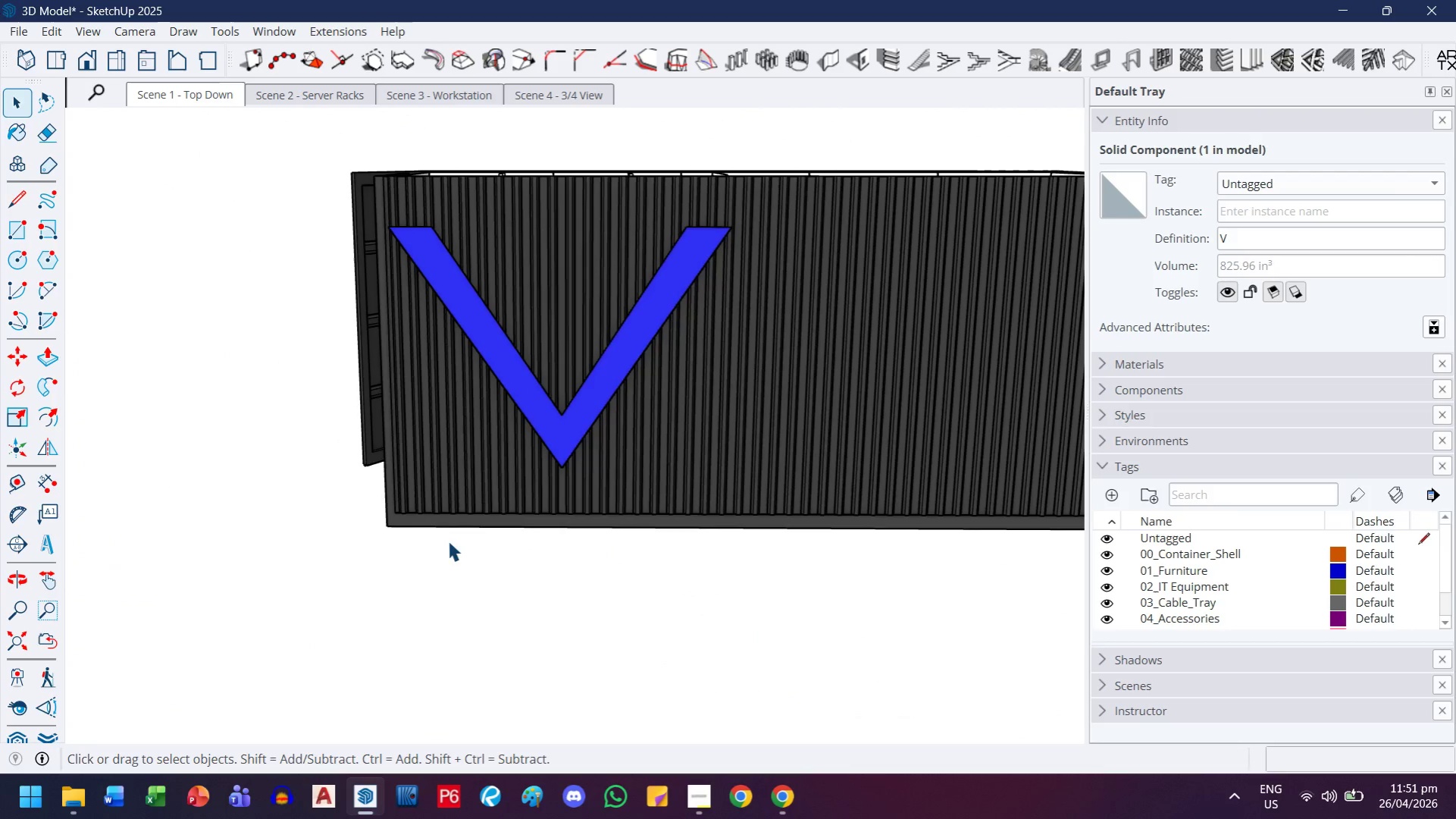 
key(H)
 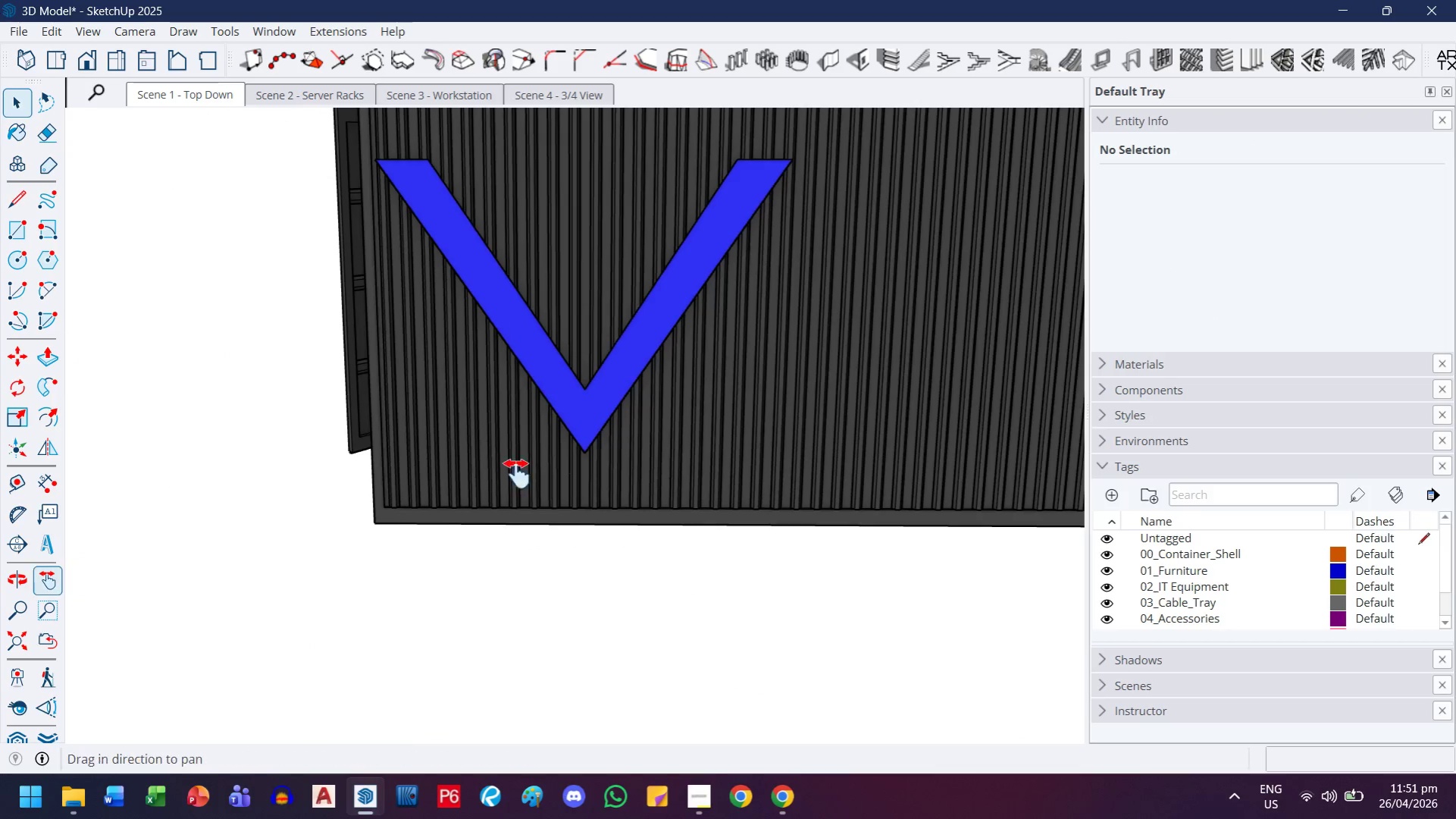 
left_click_drag(start_coordinate=[571, 474], to_coordinate=[279, 501])
 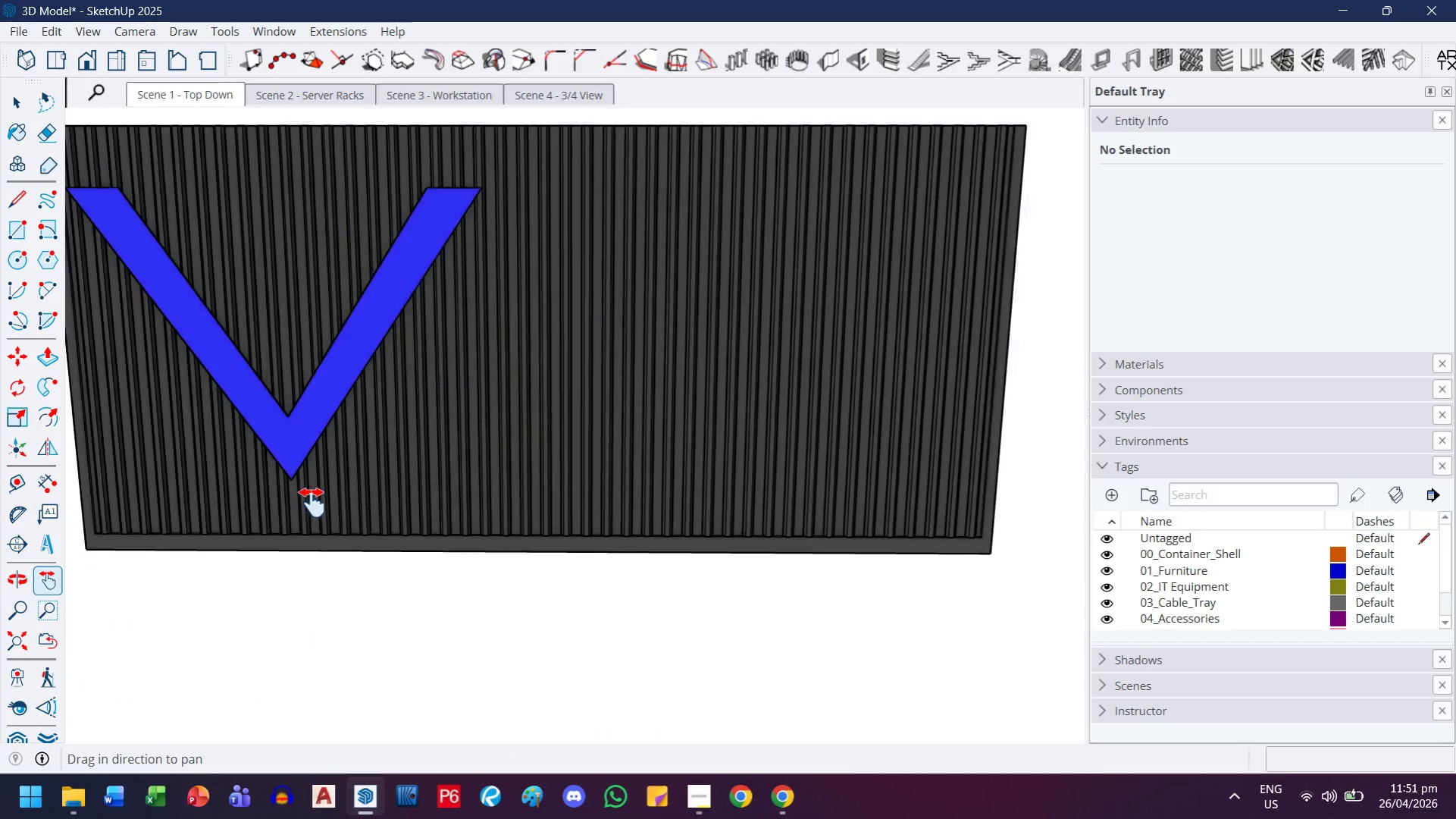 
scroll: coordinate [450, 542], scroll_direction: up, amount: 2.0
 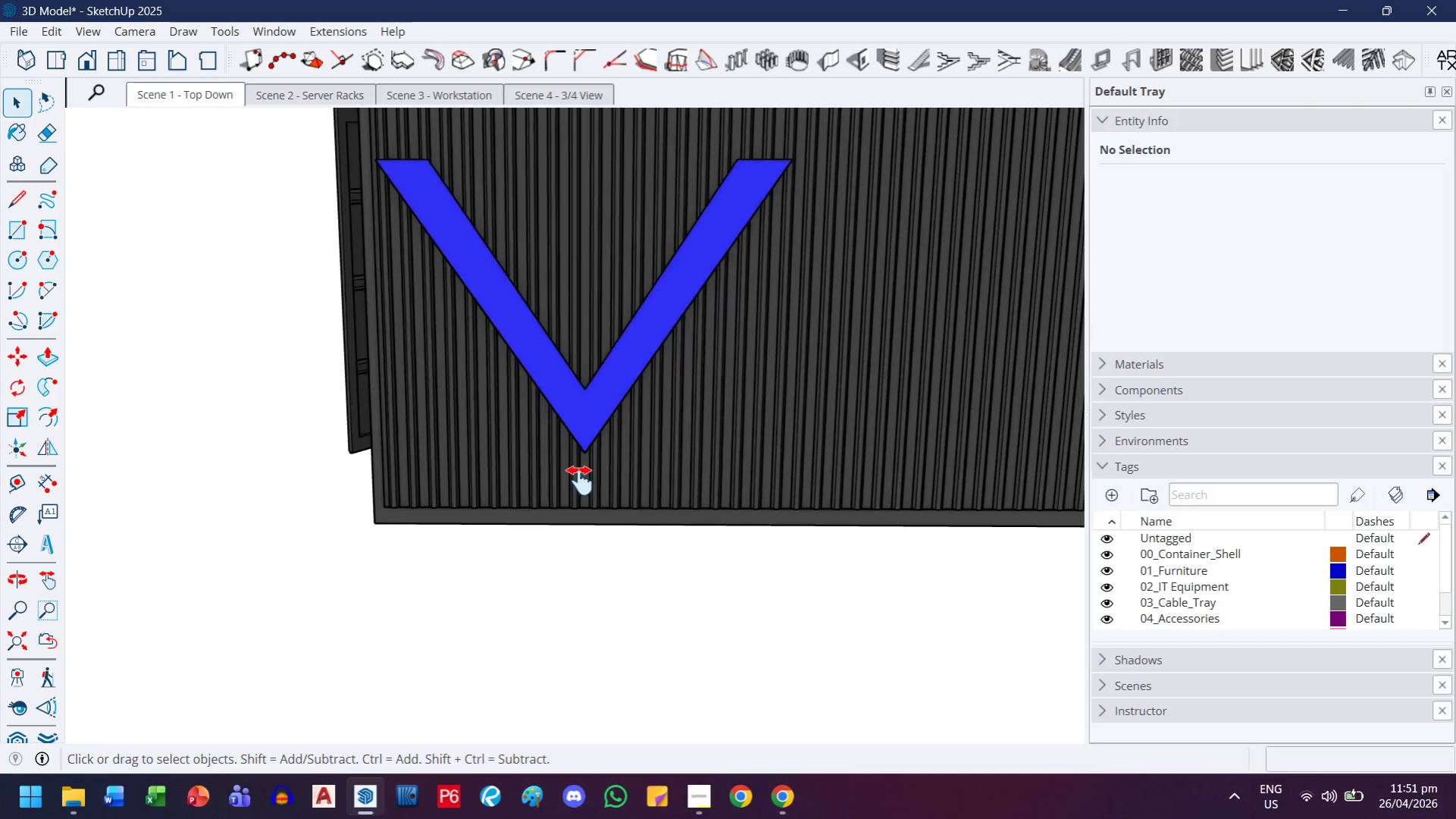 
scroll: coordinate [376, 507], scroll_direction: down, amount: 6.0
 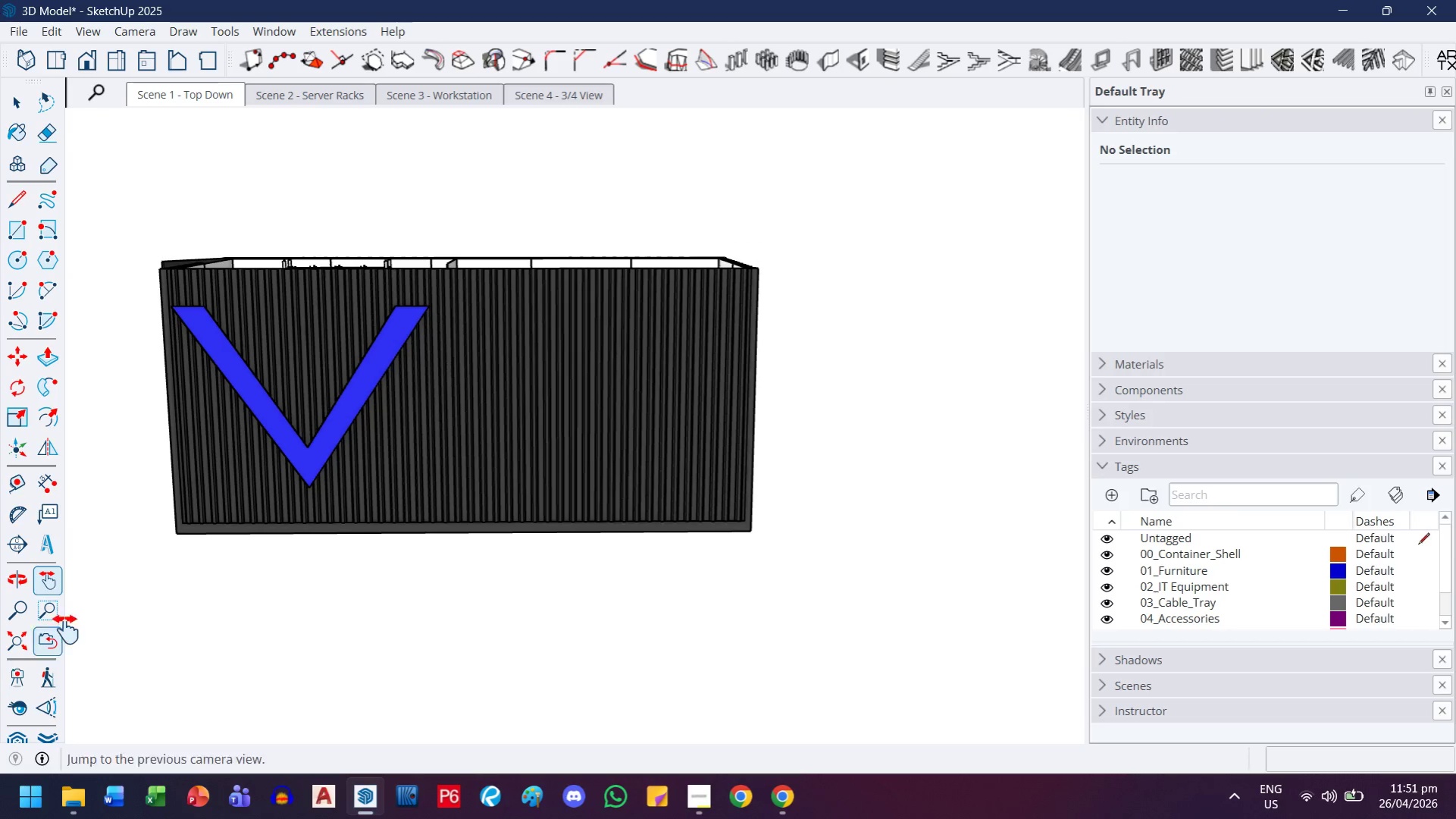 
scroll: coordinate [381, 378], scroll_direction: up, amount: 2.0
 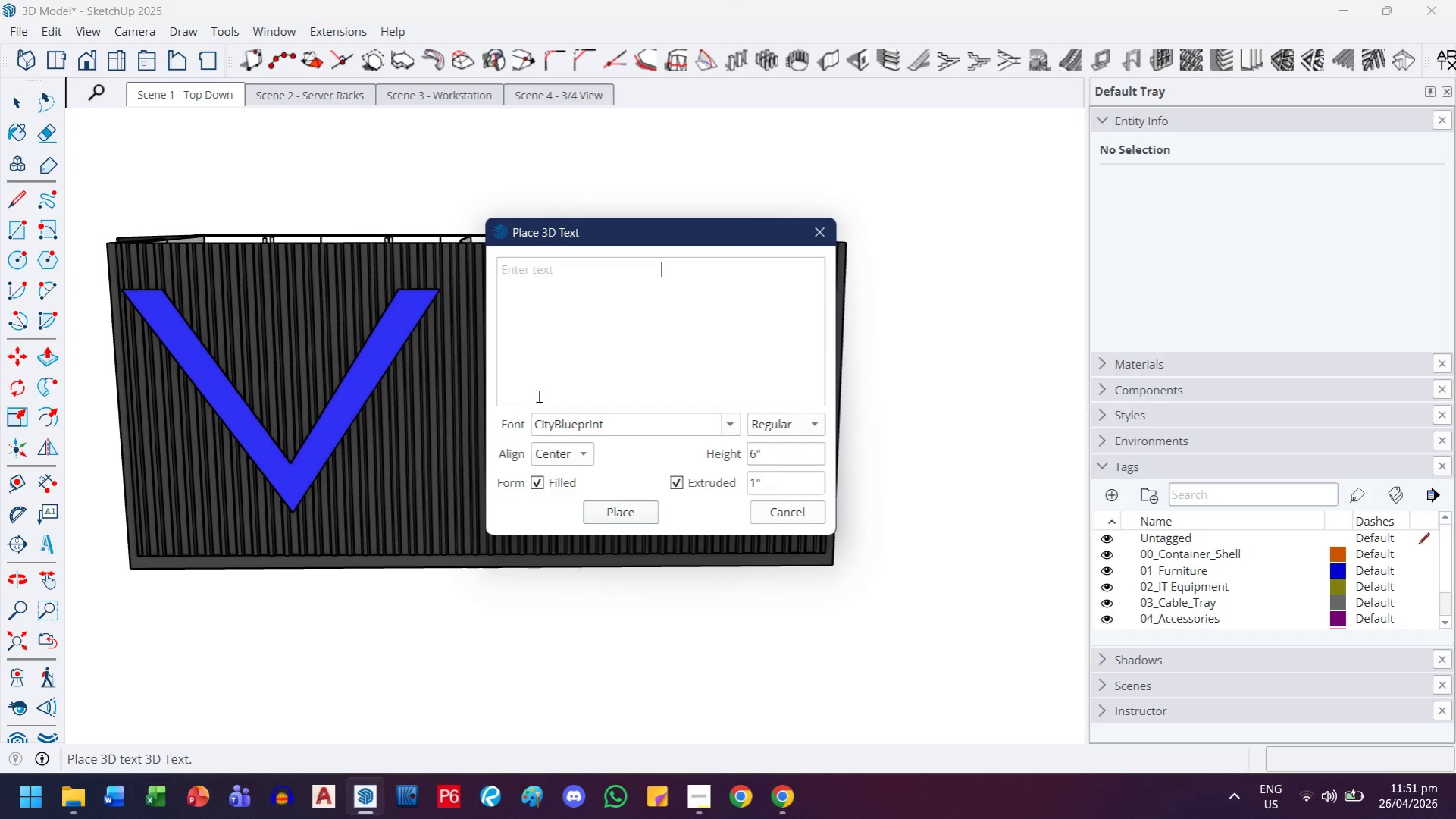 
type(VA)
key(Backspace)
type( A N G U AR )
key(Backspace)
key(Backspace)
type( )
 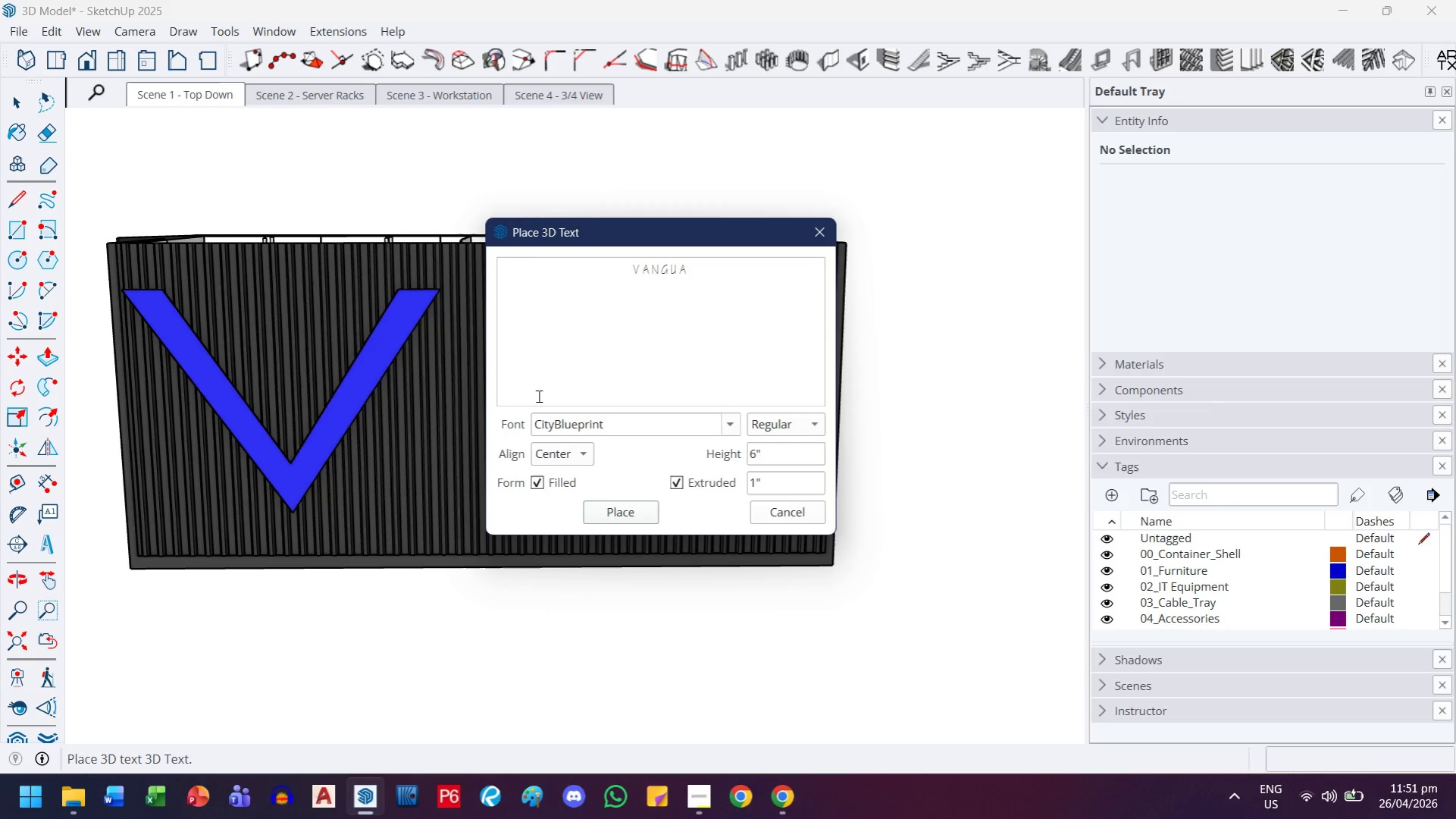 
key(Control+ControlLeft)
 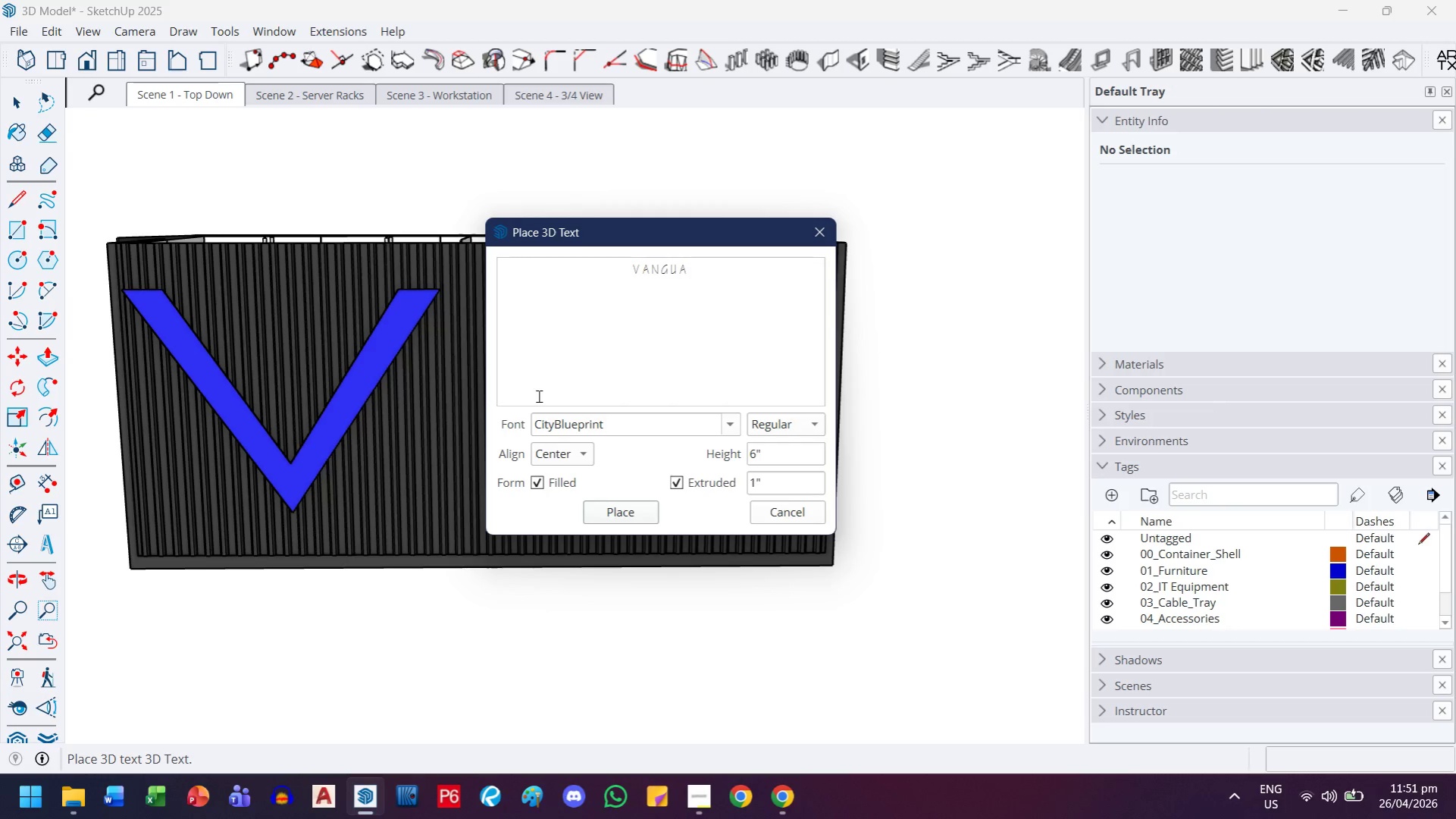 
key(Control+A)
 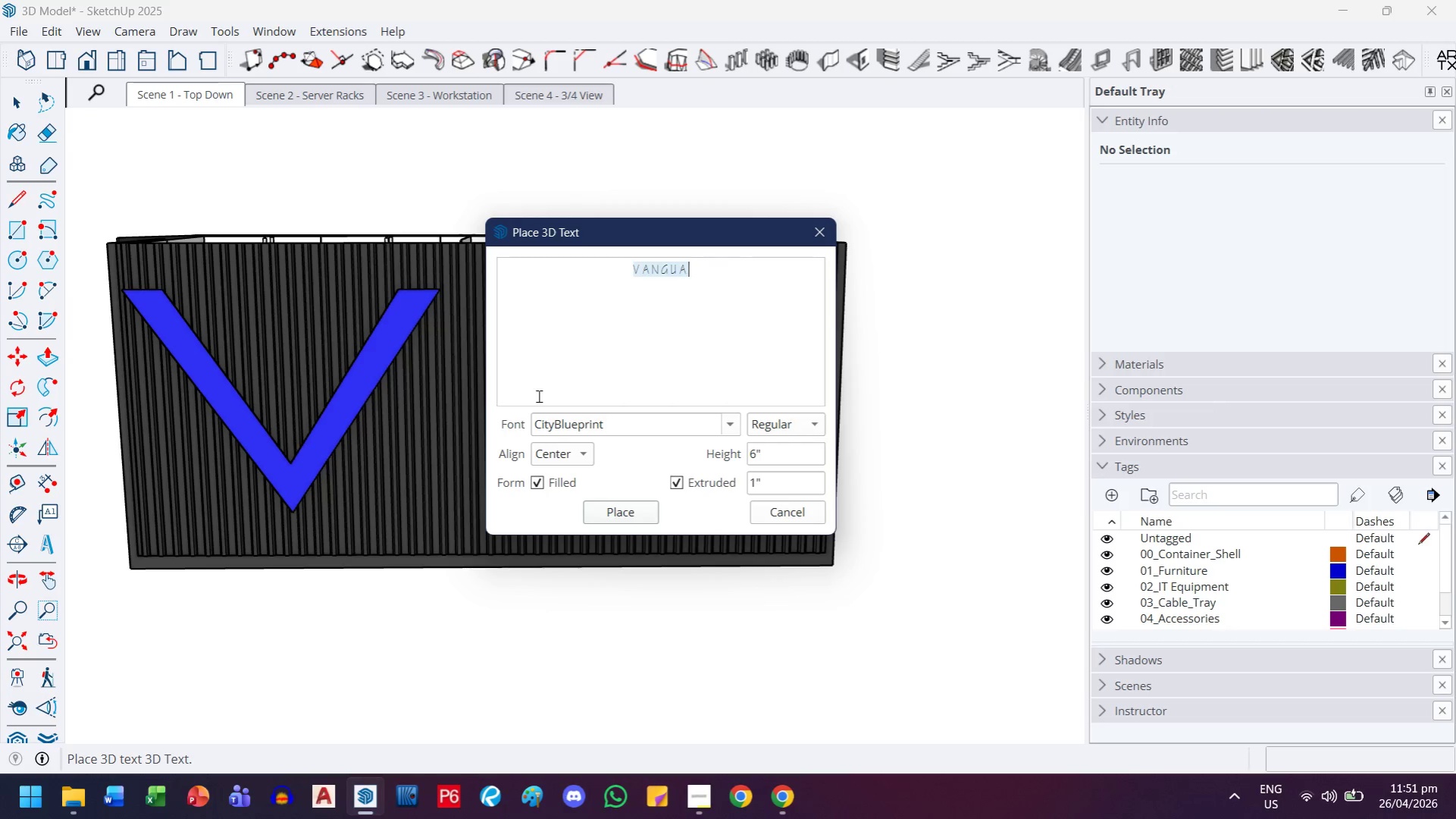 
key(V)
 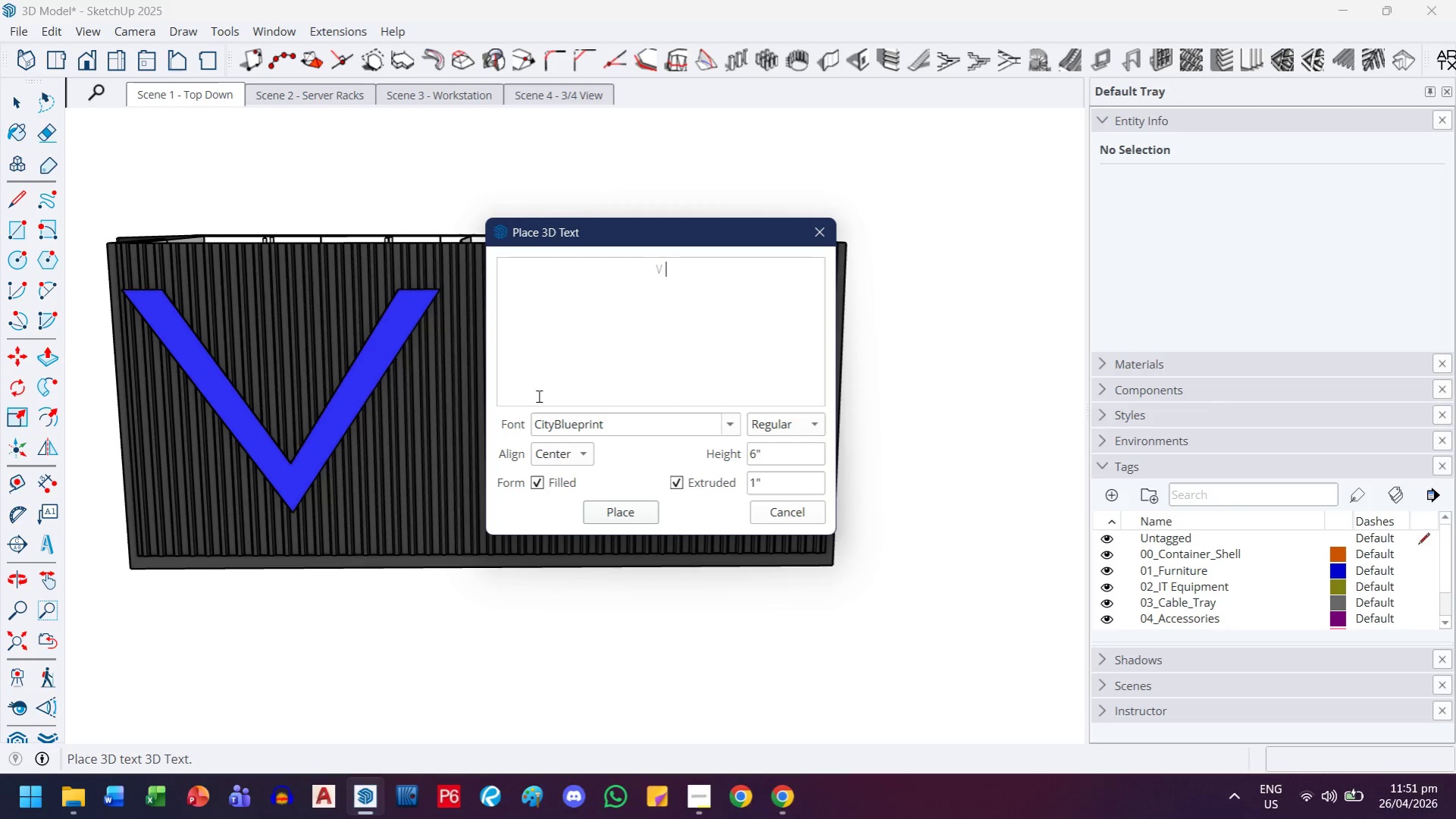 
key(Space)
 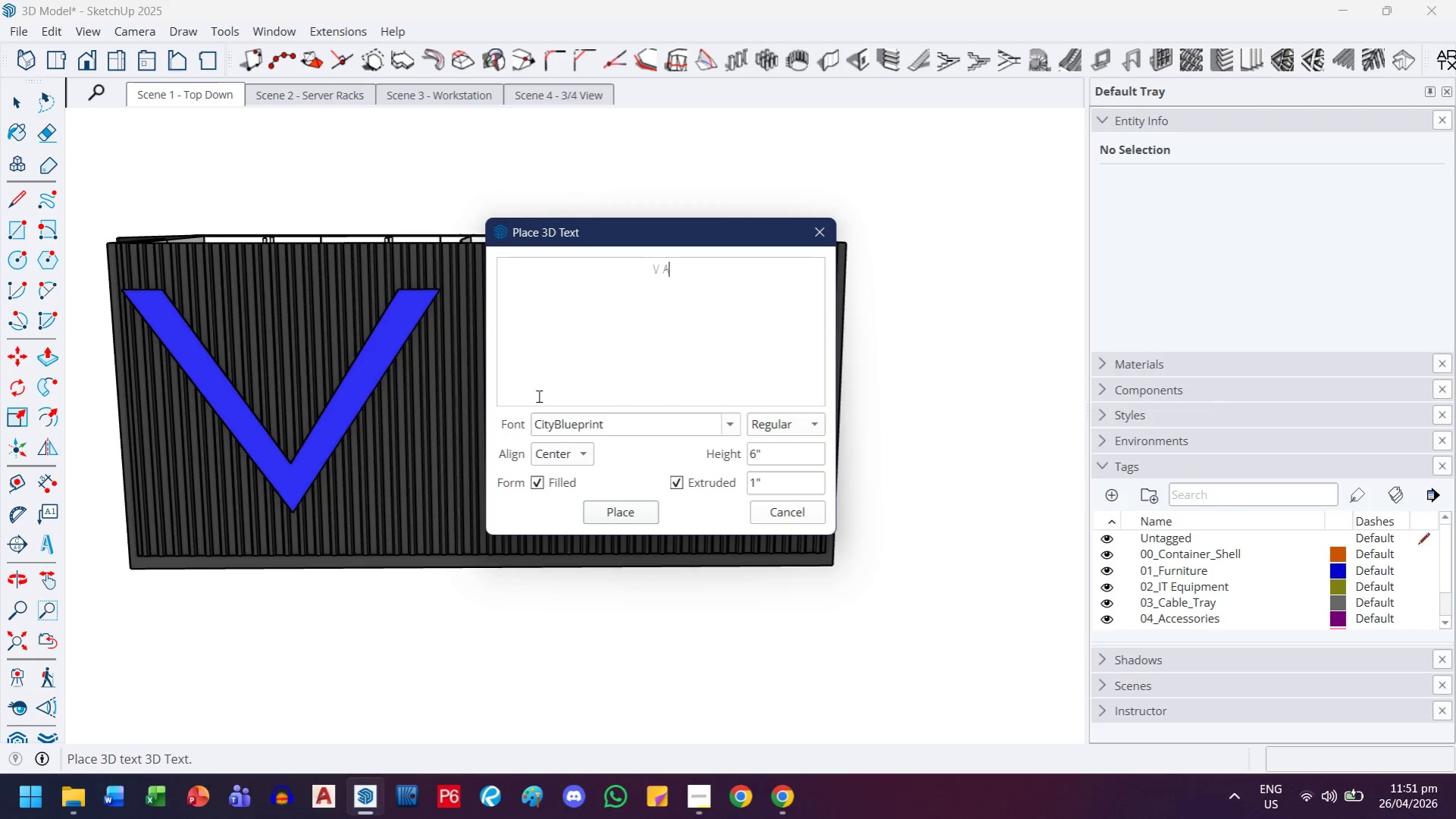 
key(A)
 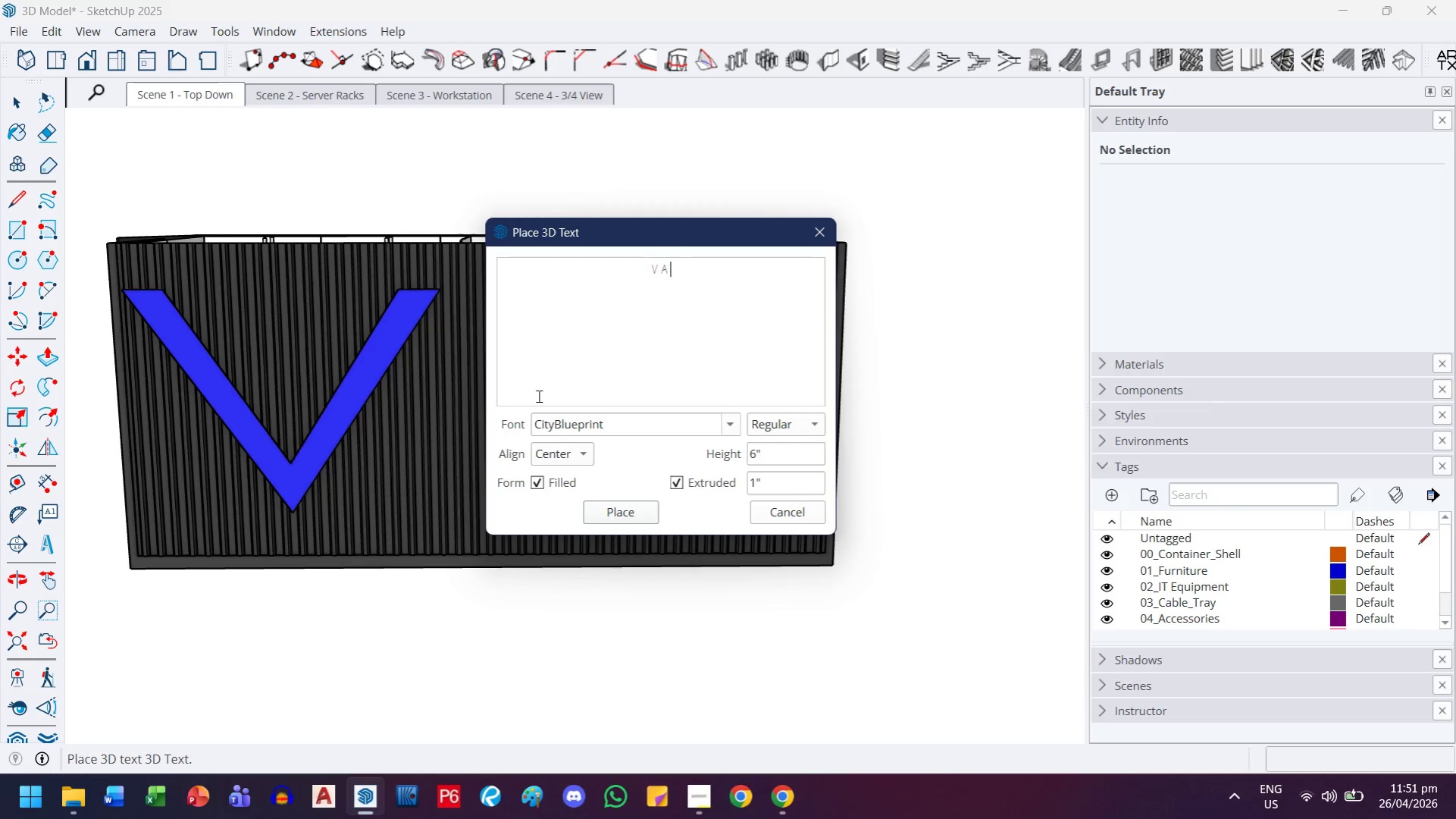 
key(Space)
 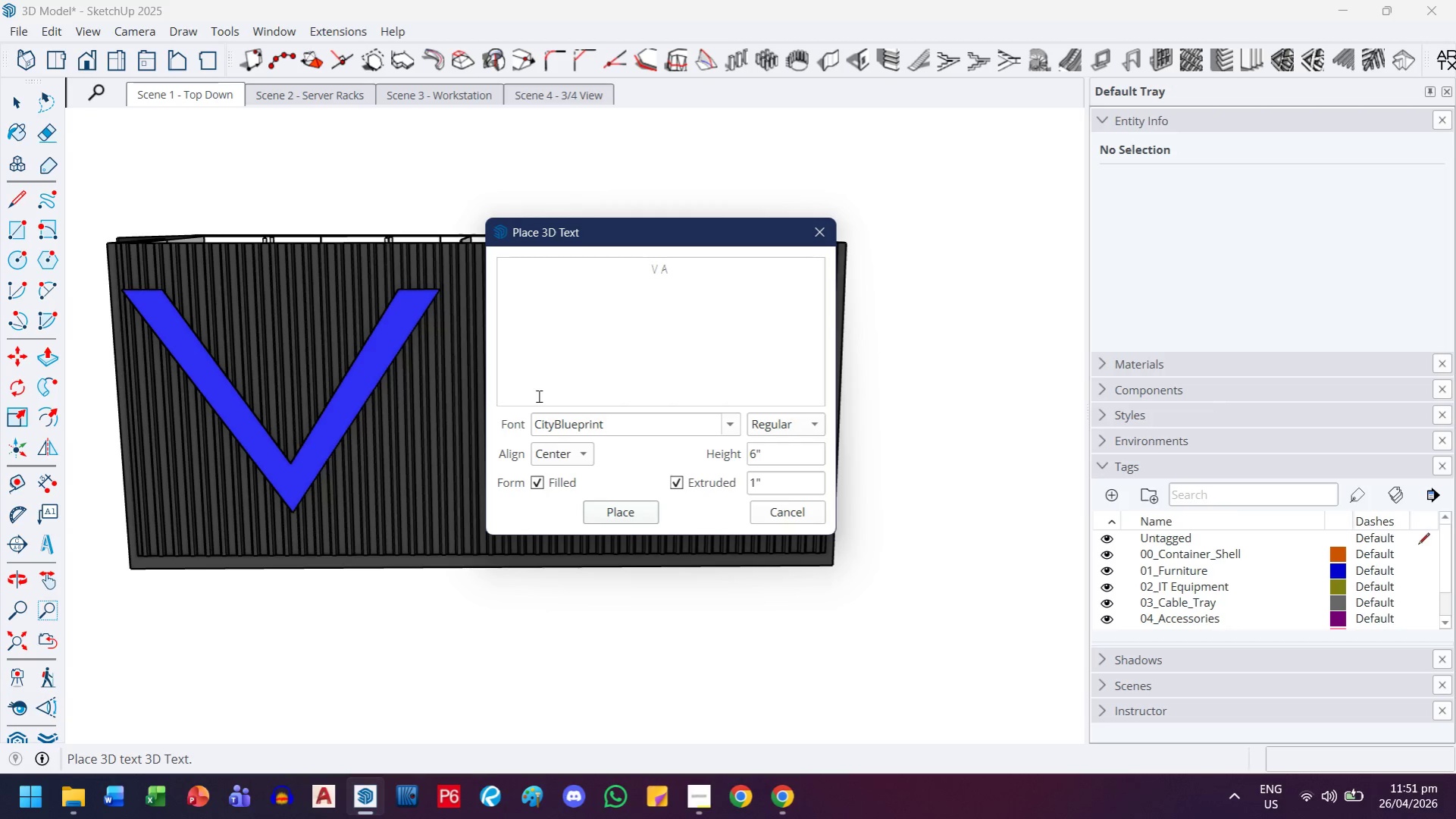 
key(N)
 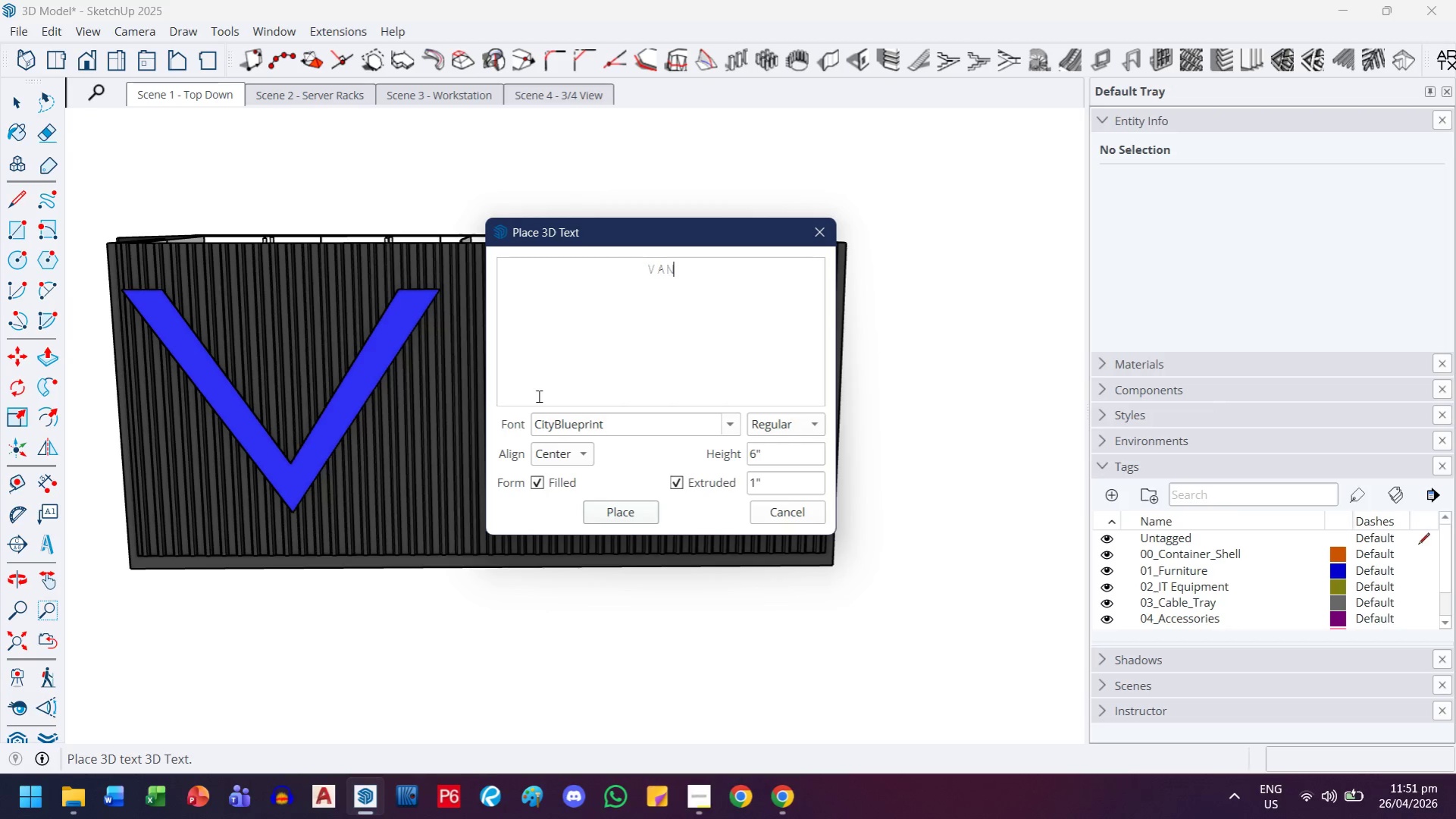 
key(Space)
 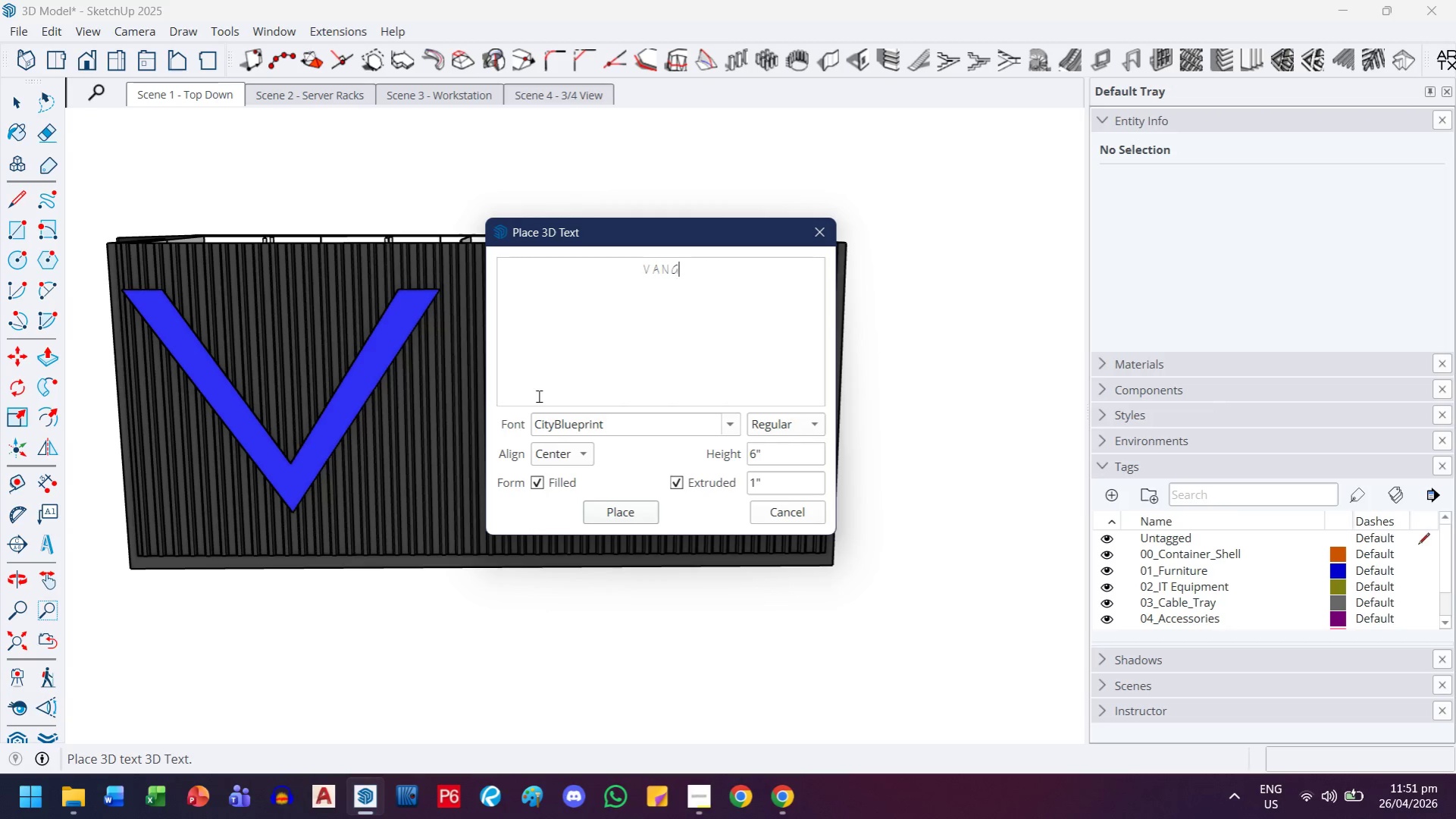 
key(G)
 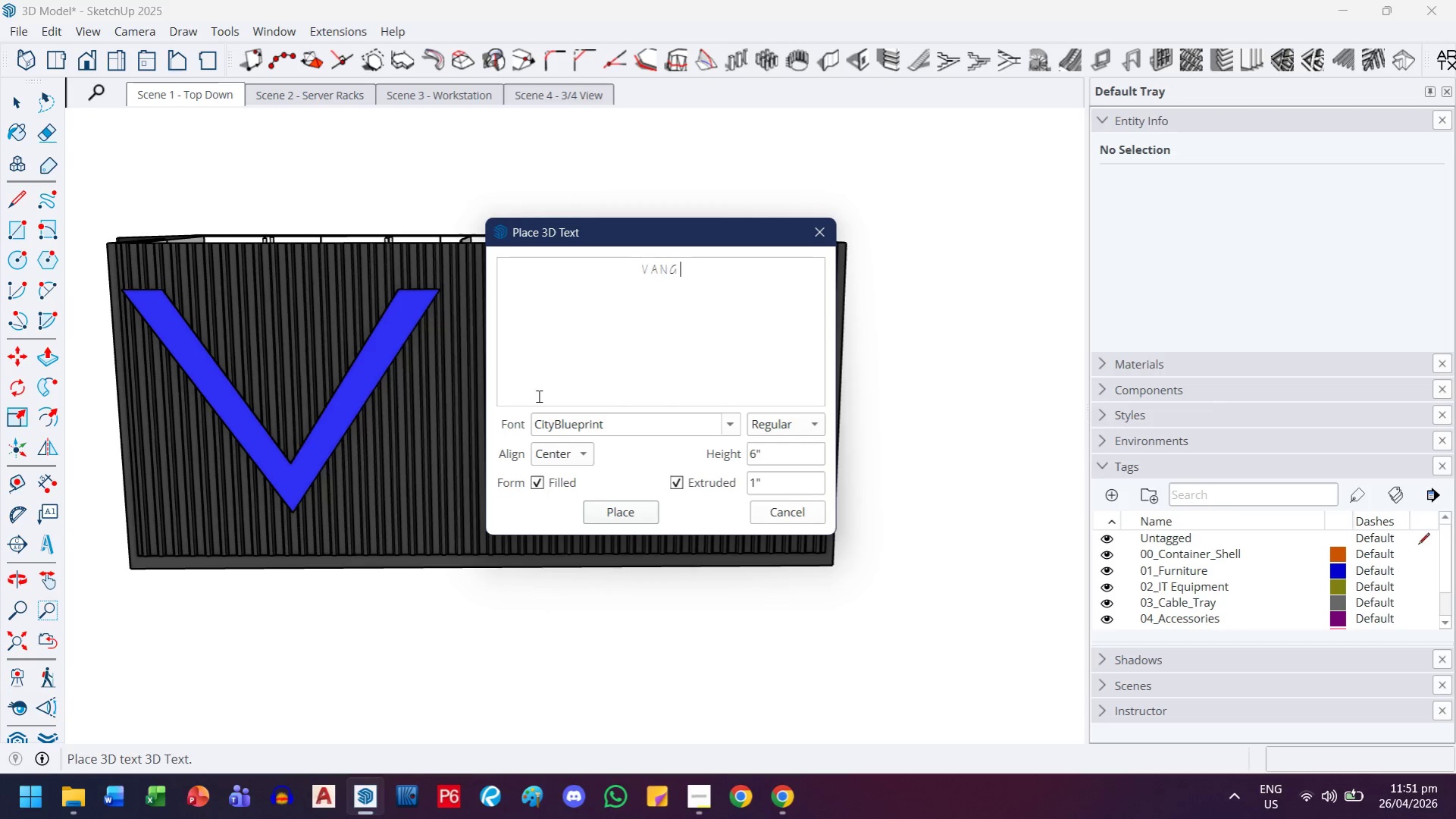 
key(Space)
 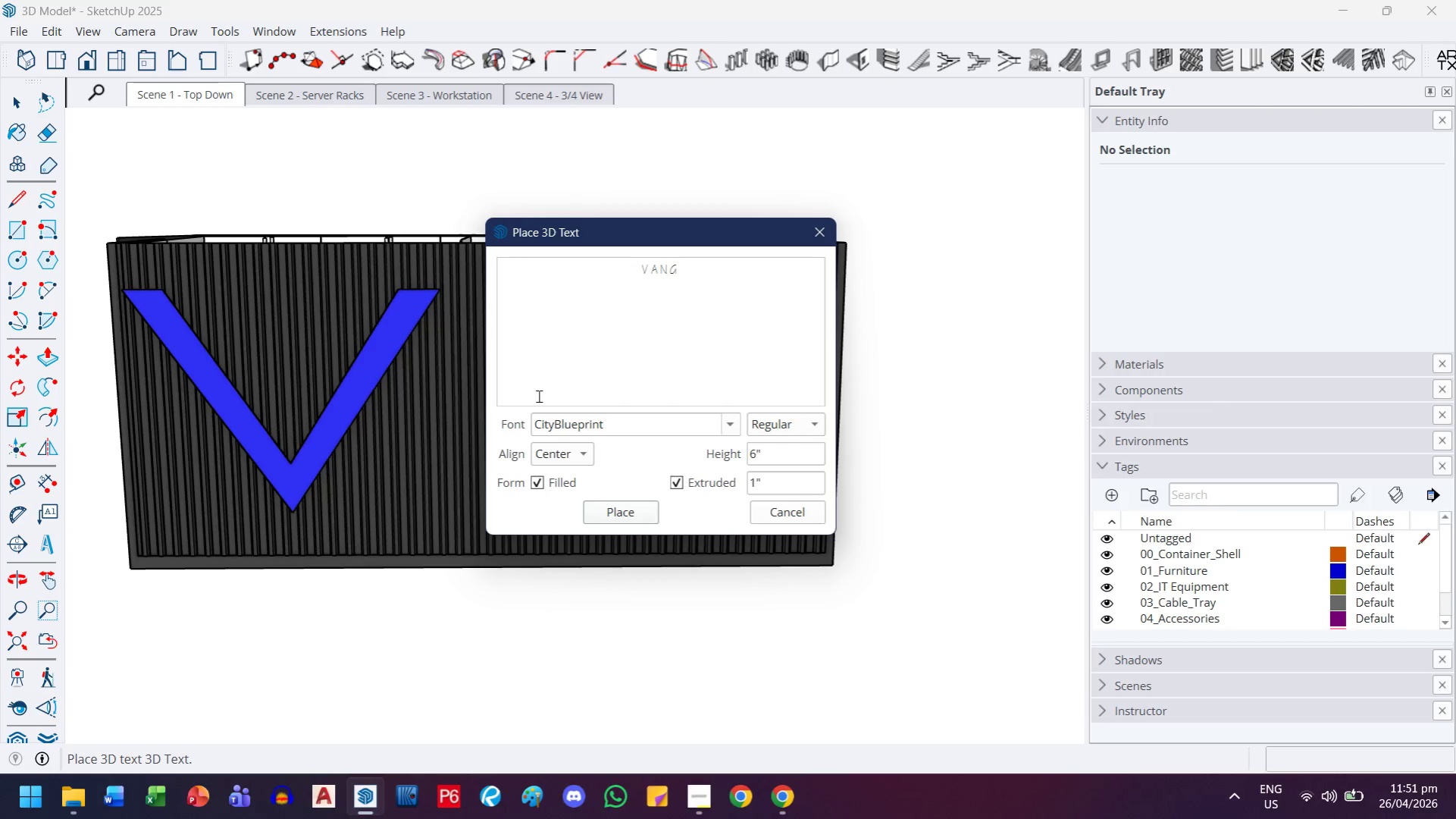 
key(U)
 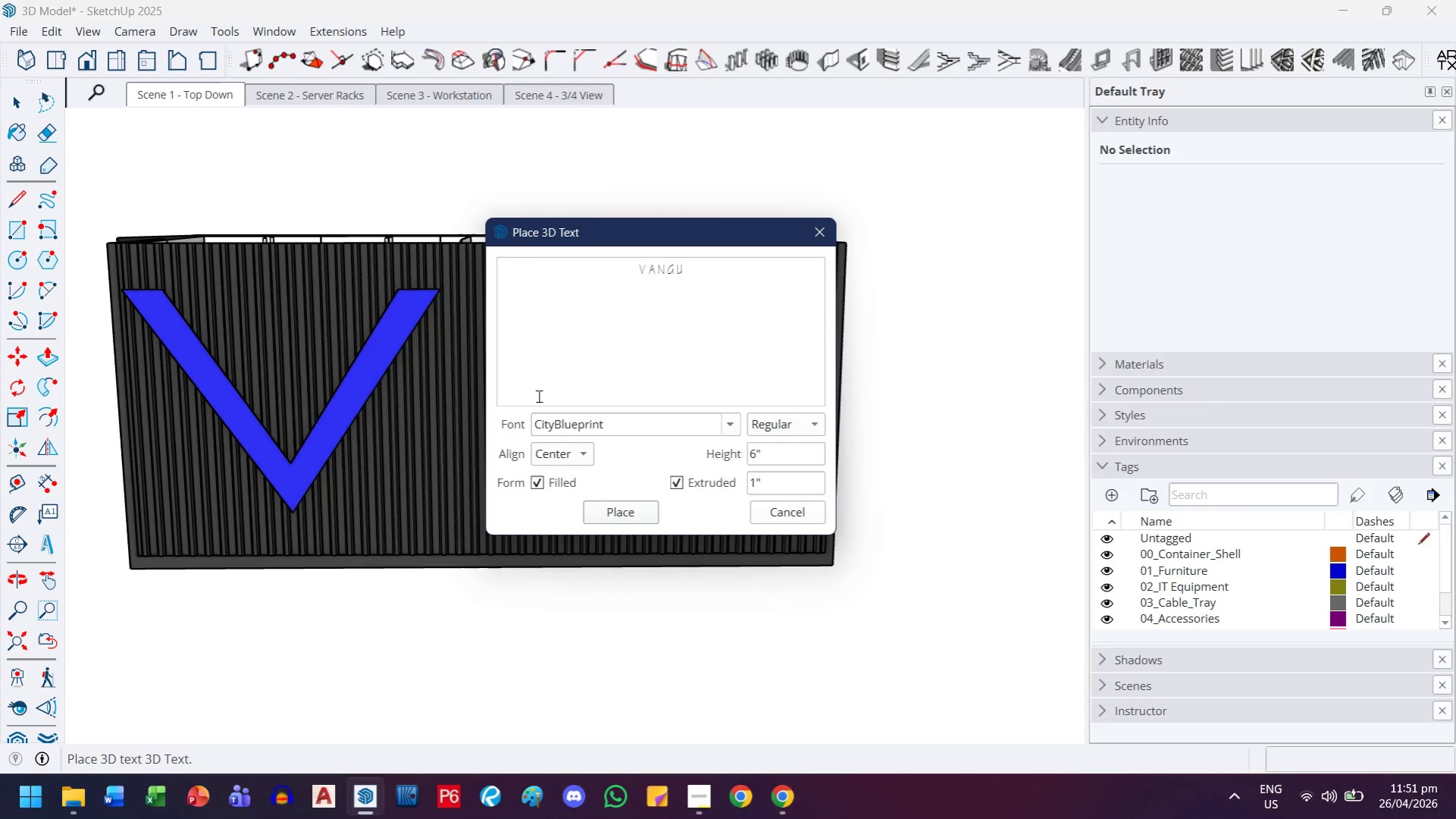 
key(Space)
 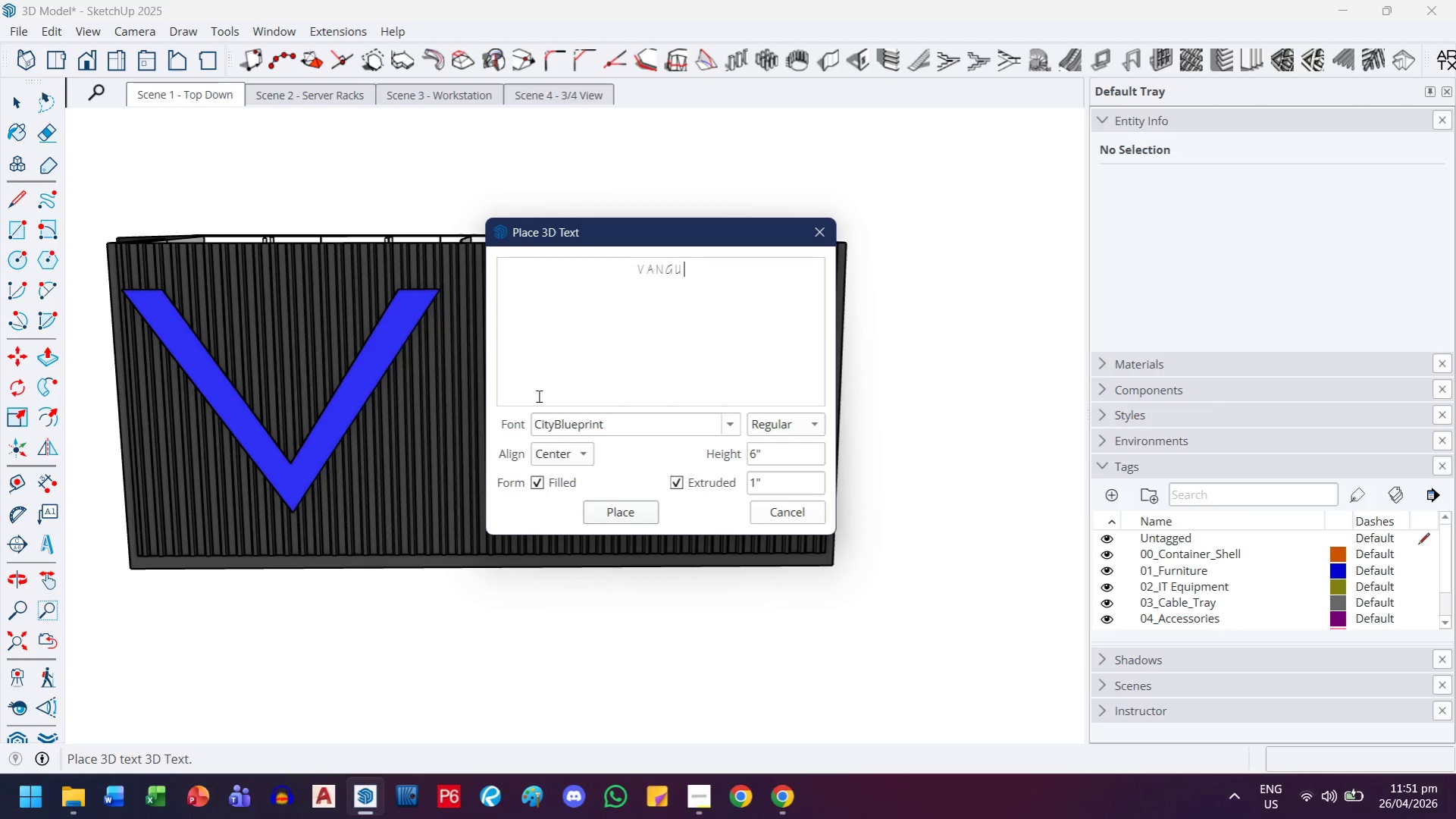 
key(A)
 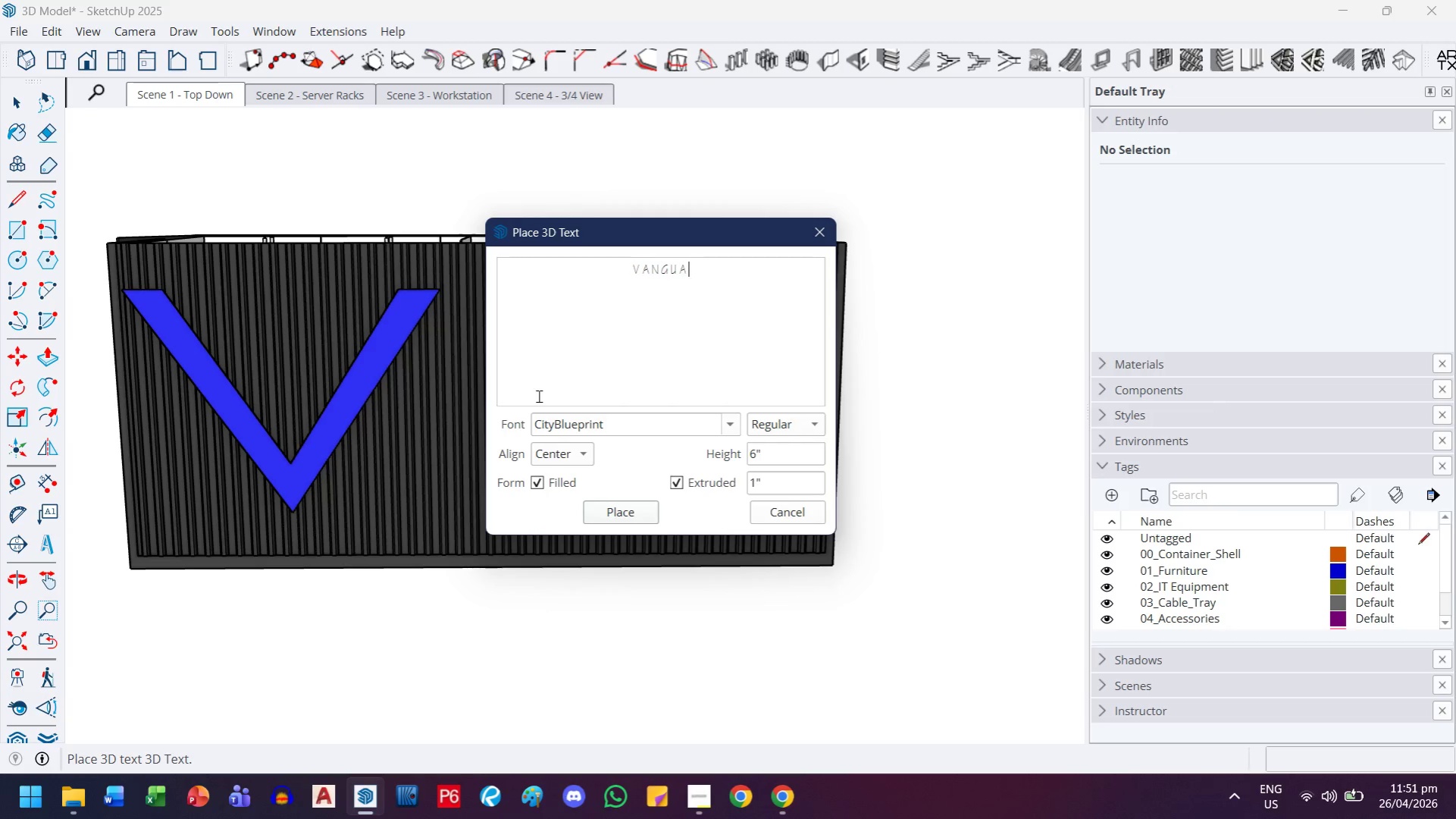 
key(Space)
 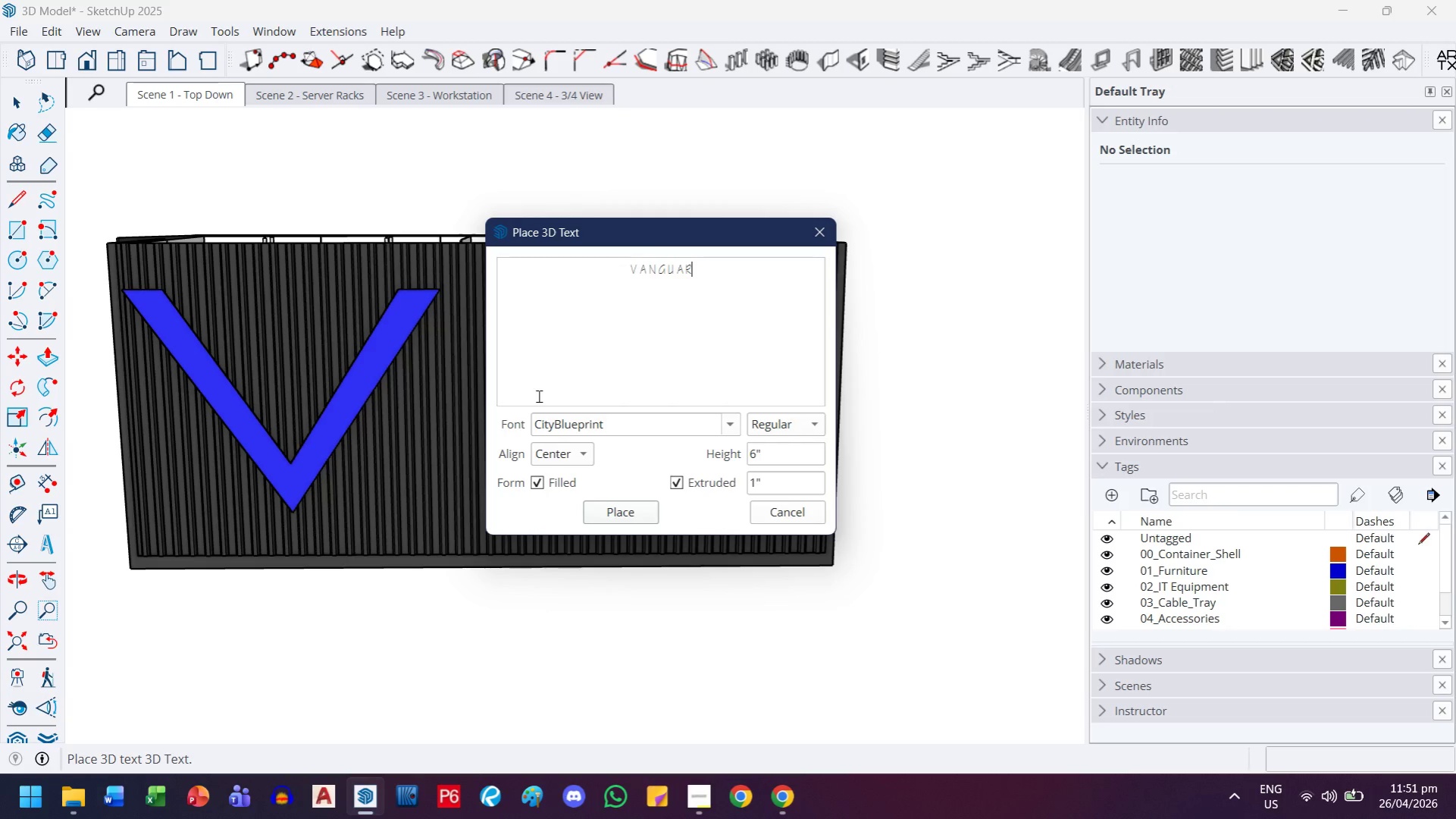 
key(R)
 